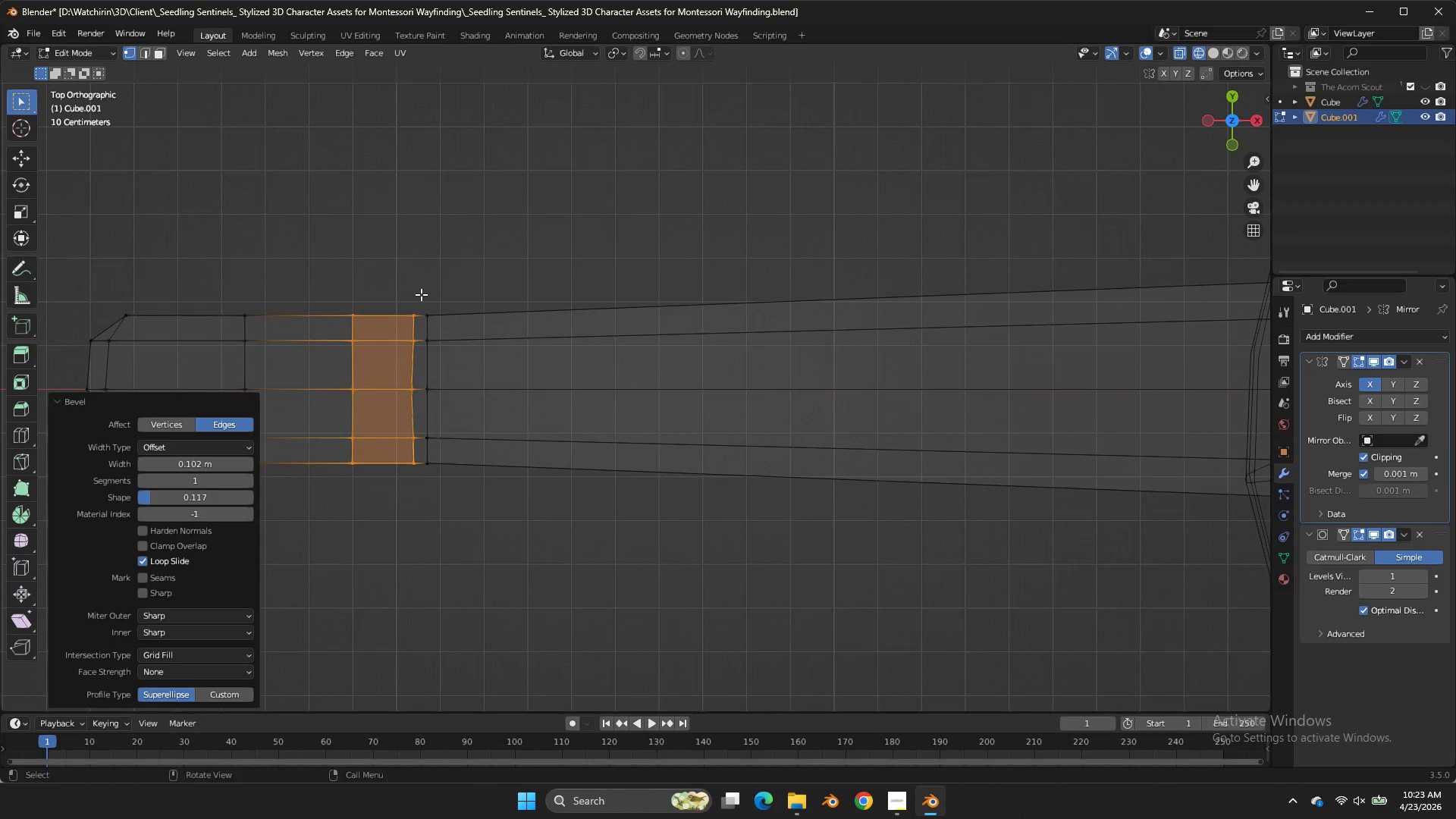 
left_click([328, 346])
 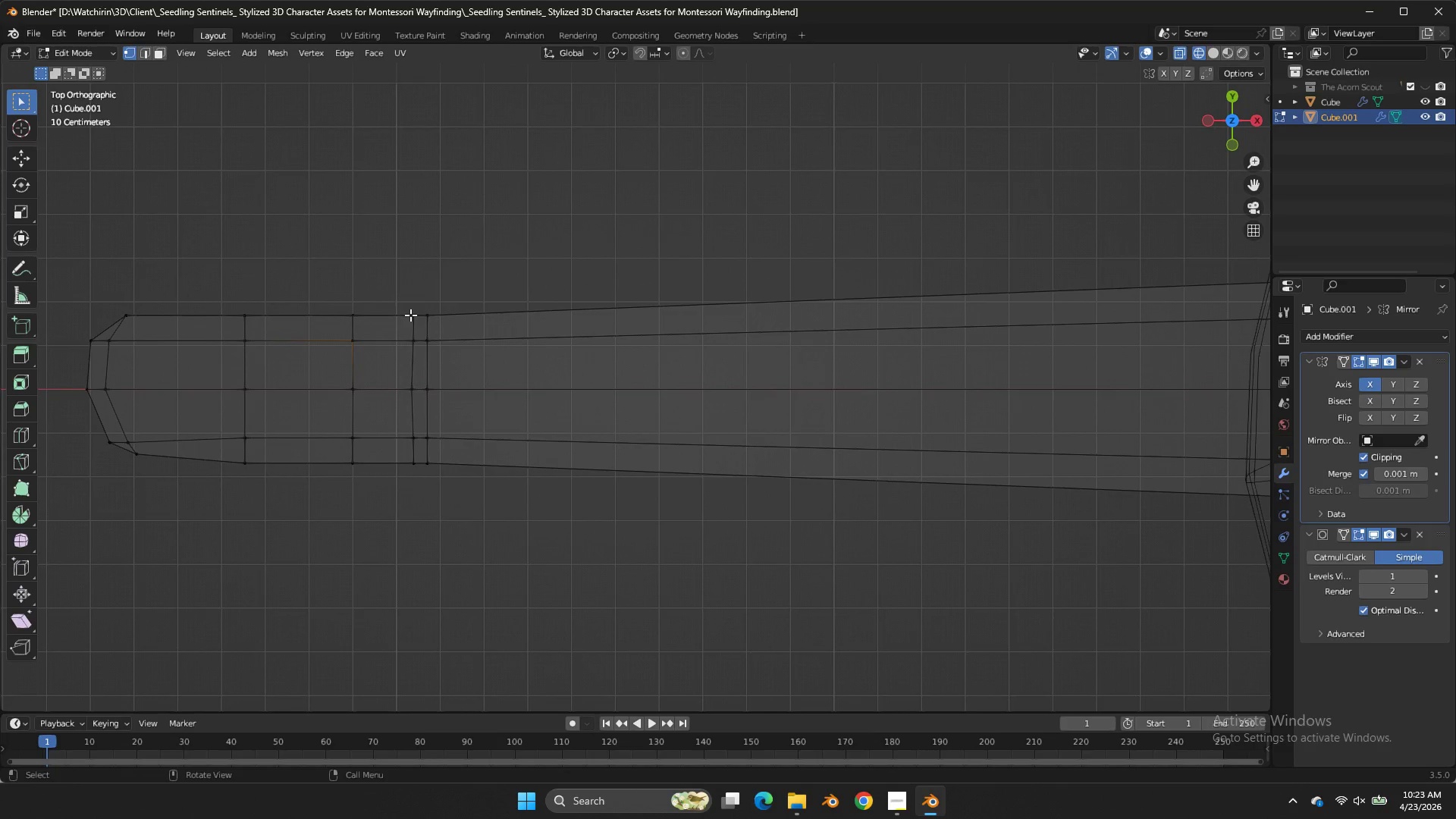 
hold_key(key=ShiftLeft, duration=1.67)
left_click_drag(start_coordinate=[325, 281], to_coordinate=[420, 359])
 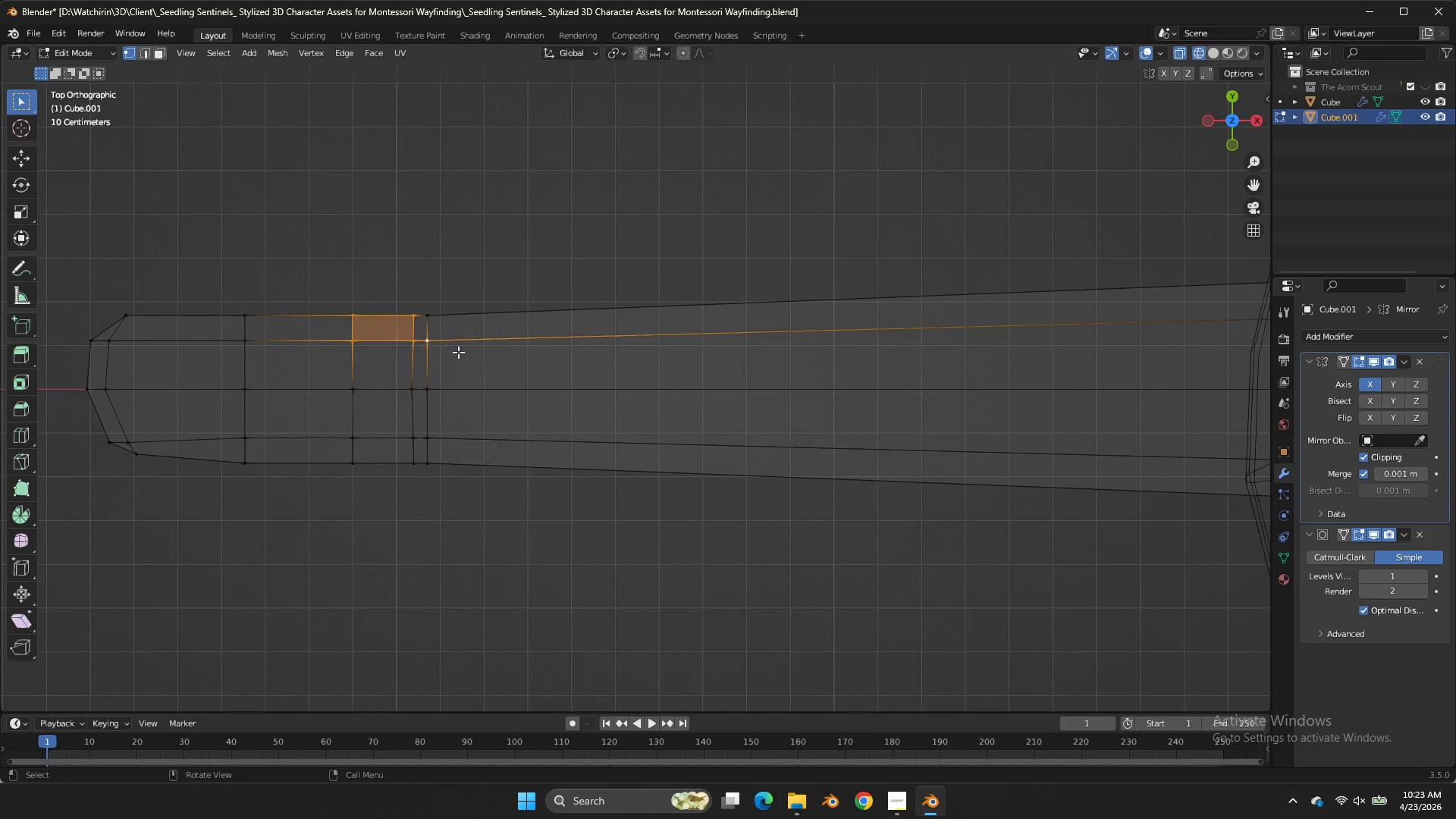 
left_click([420, 359])
 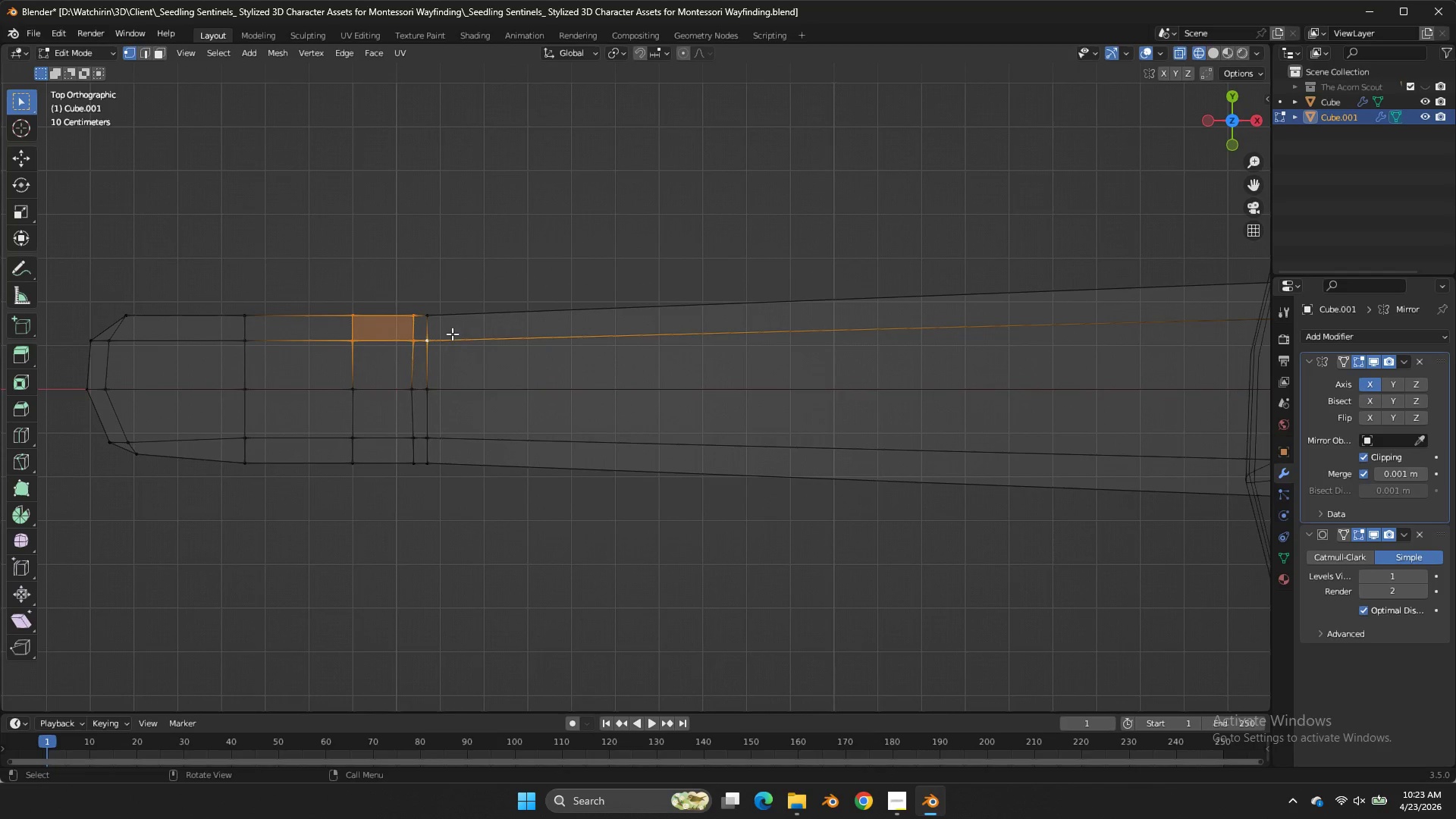 
left_click_drag(start_coordinate=[443, 335], to_coordinate=[422, 357])
 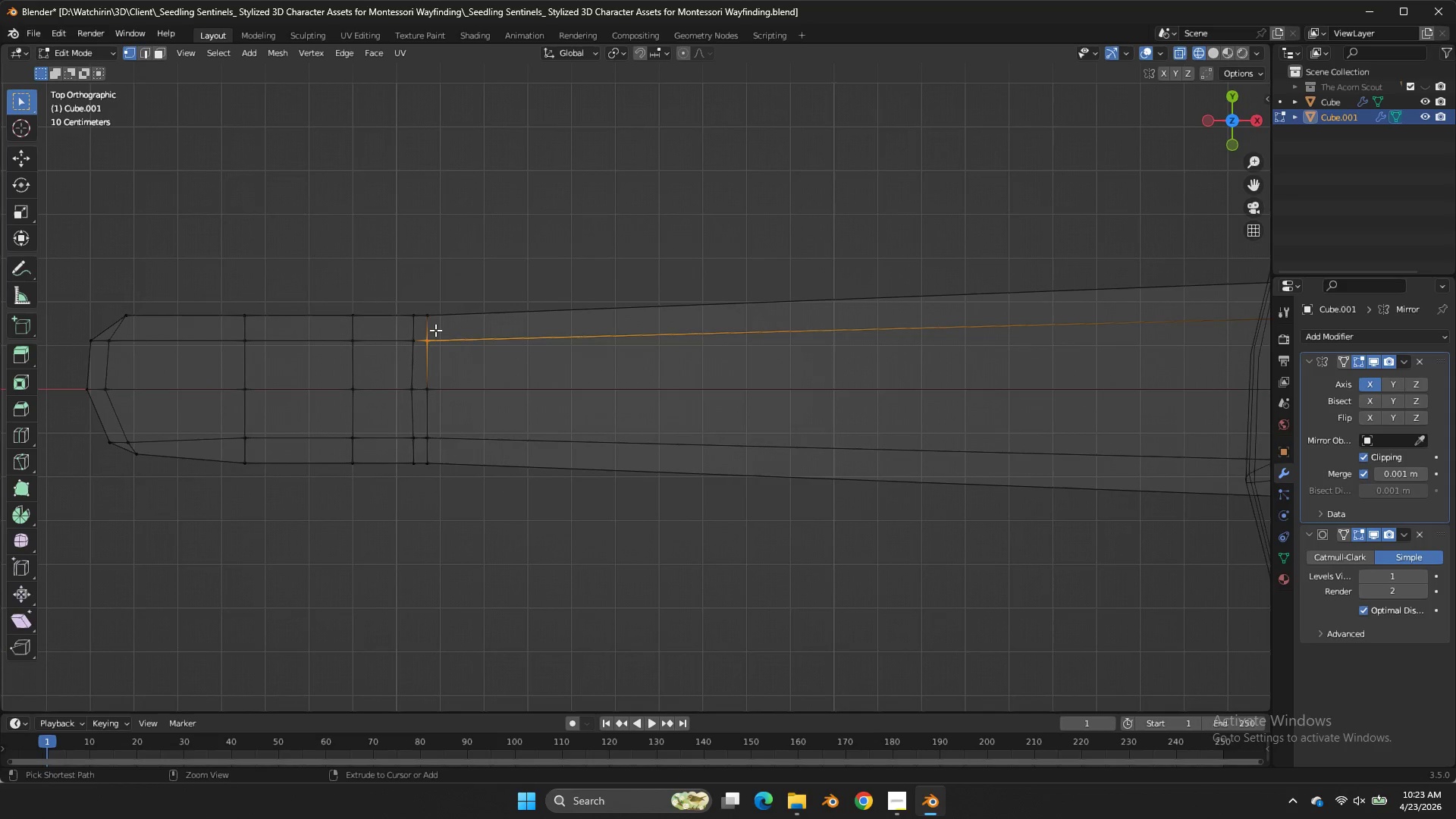 
hold_key(key=ControlLeft, duration=0.84)
double_click([422, 357])
 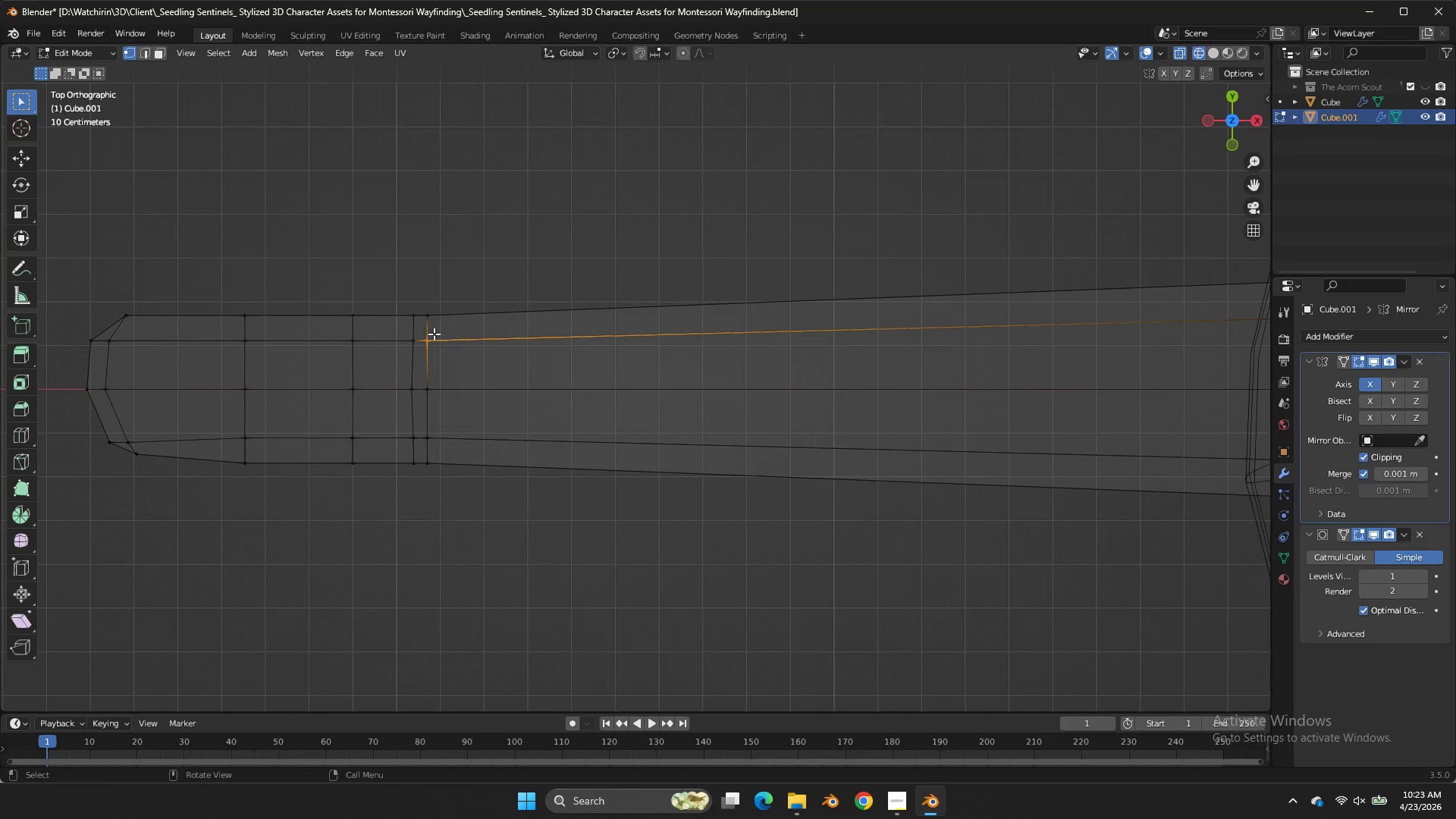 
key(Control+ControlLeft)
 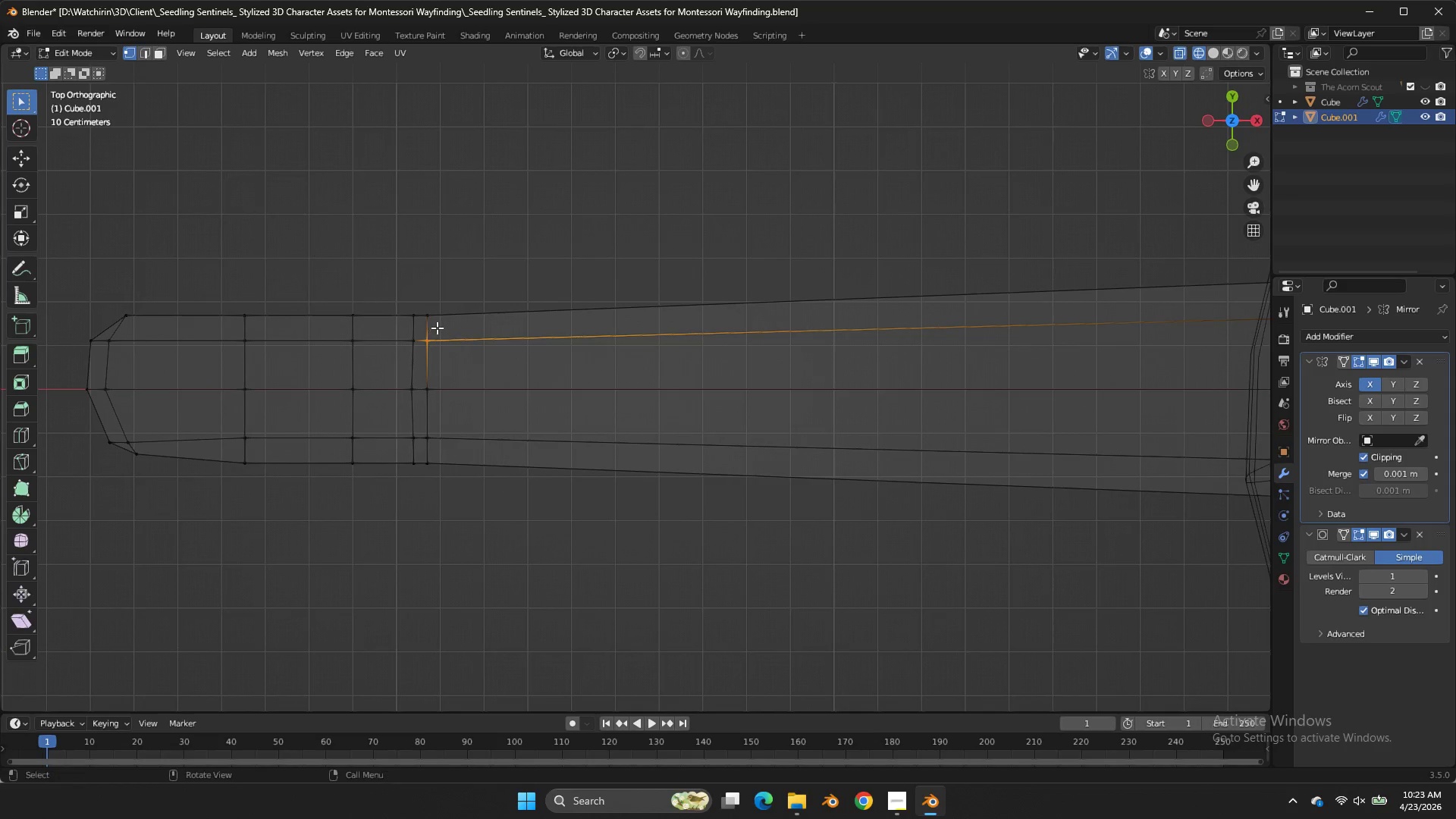 
key(Control+Z)
 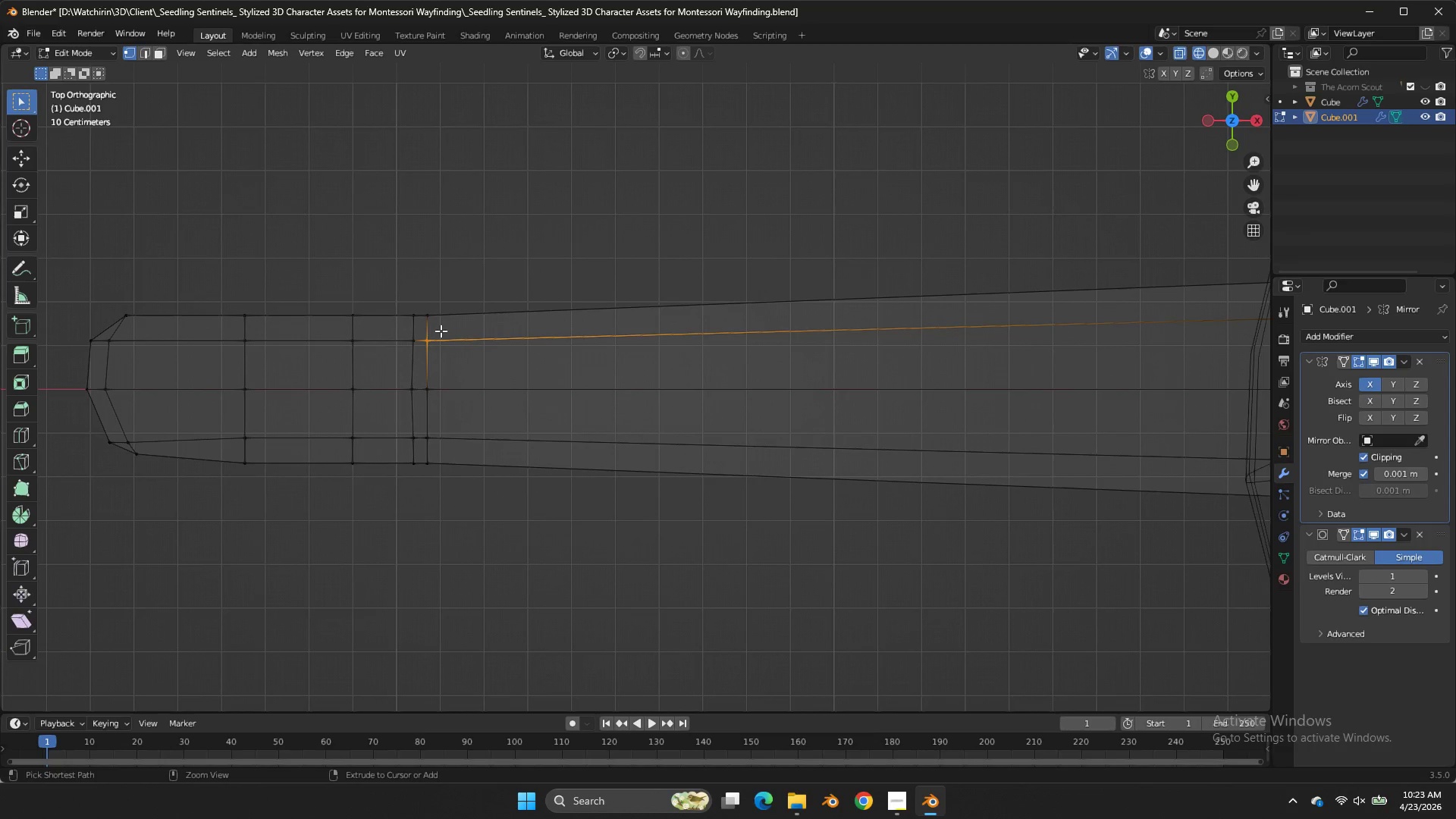 
key(Control+Z)
 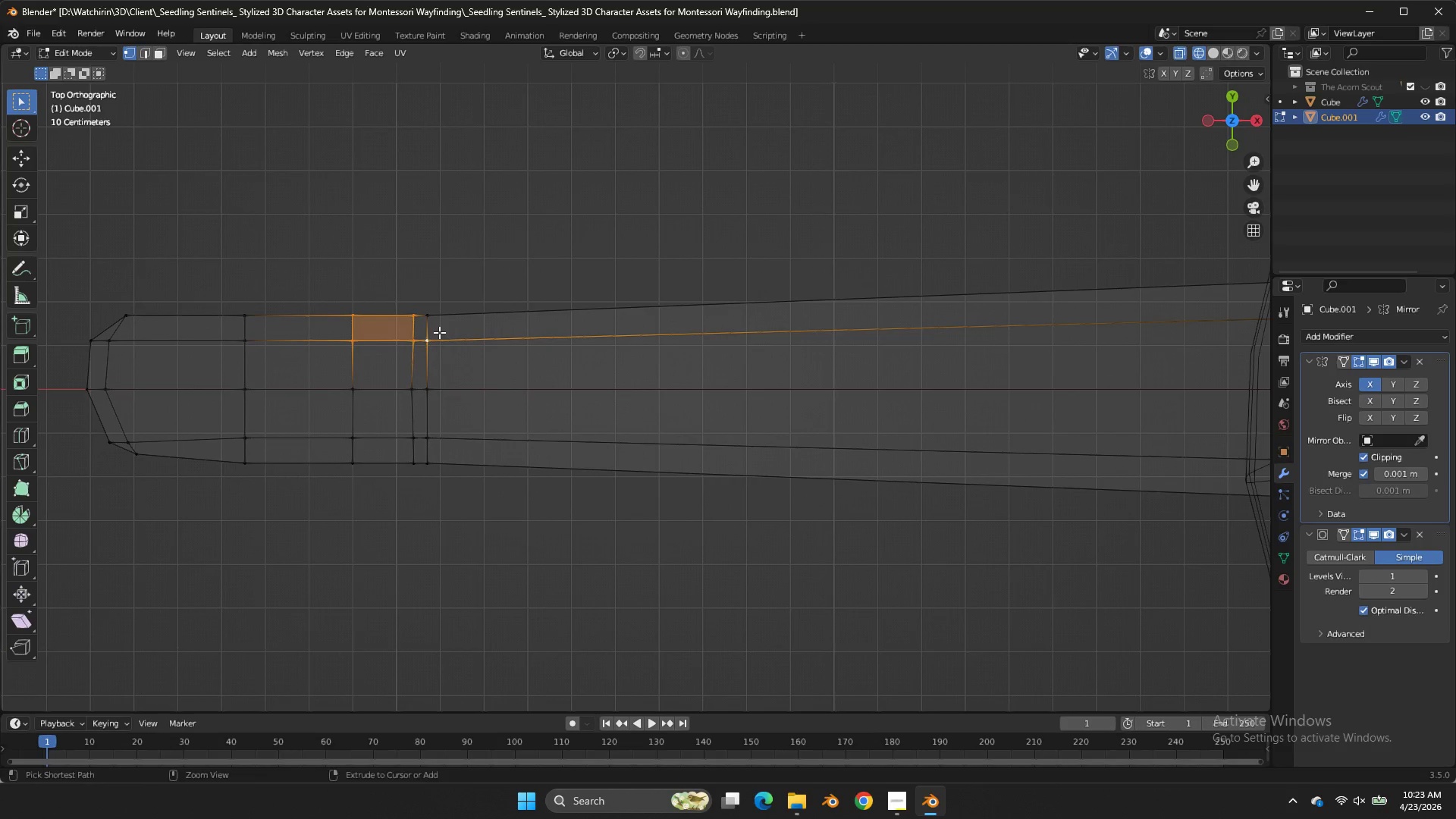 
left_click_drag(start_coordinate=[438, 334], to_coordinate=[417, 364])
 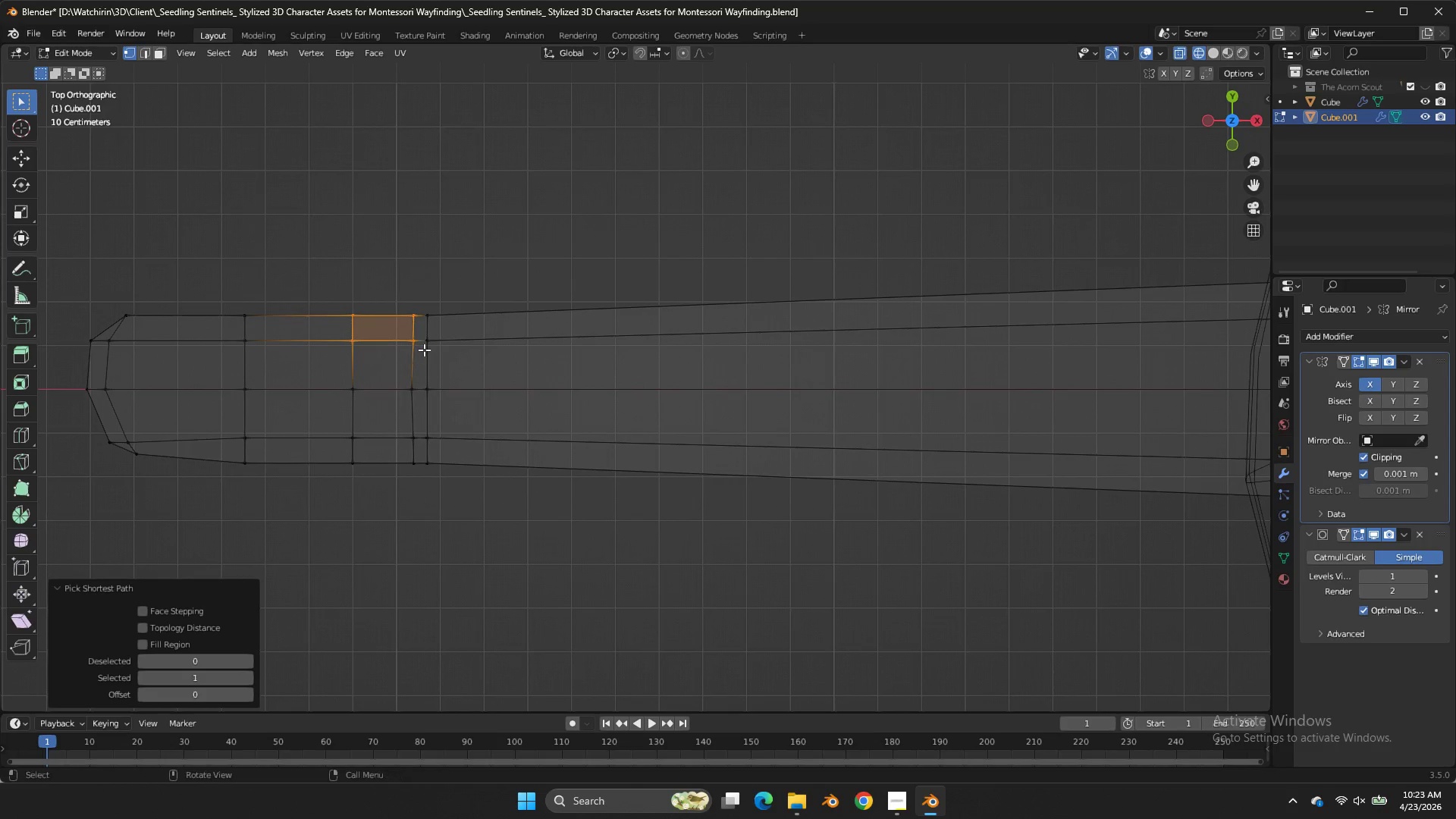 
double_click([417, 364])
 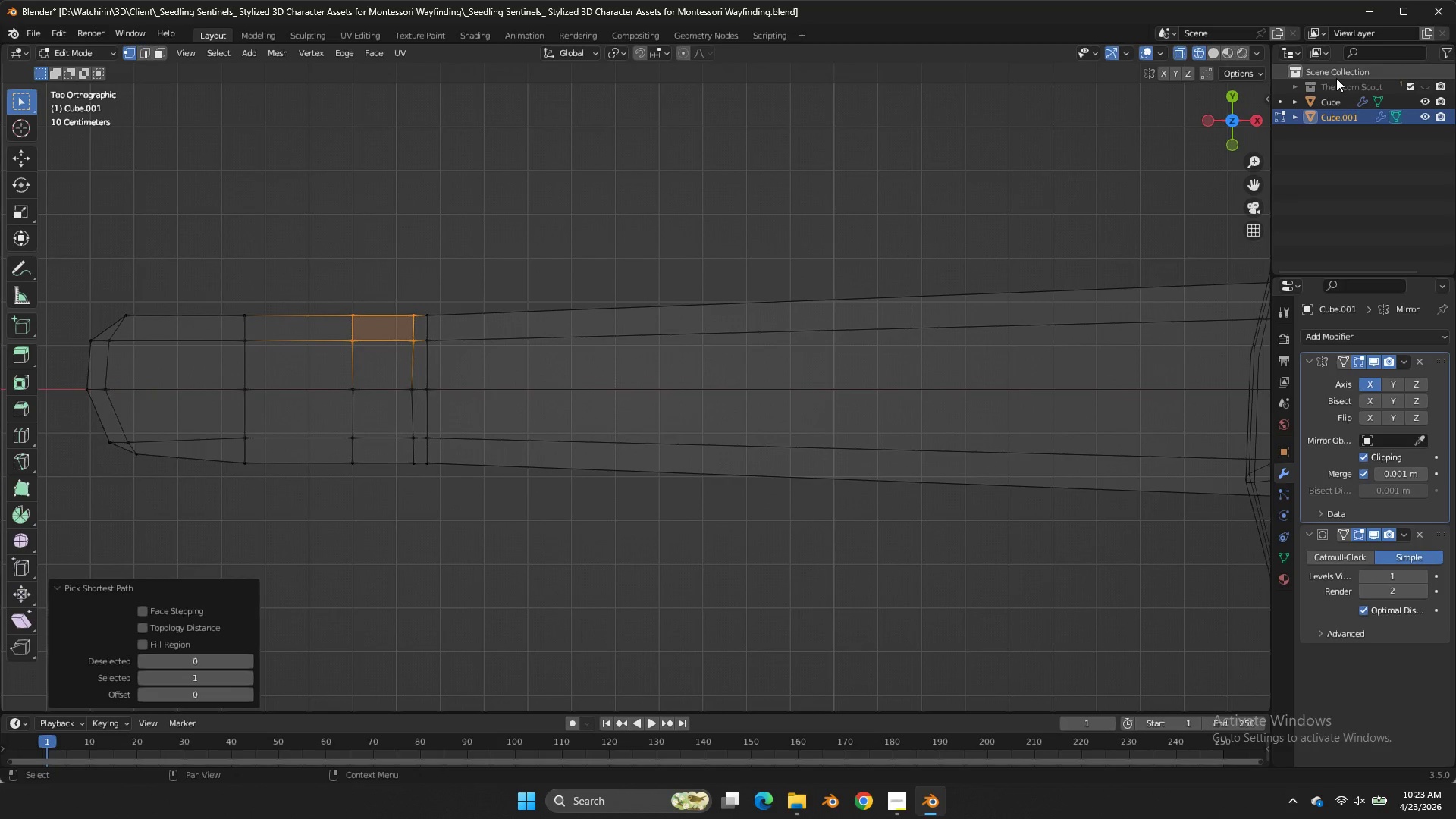 
key(E)
 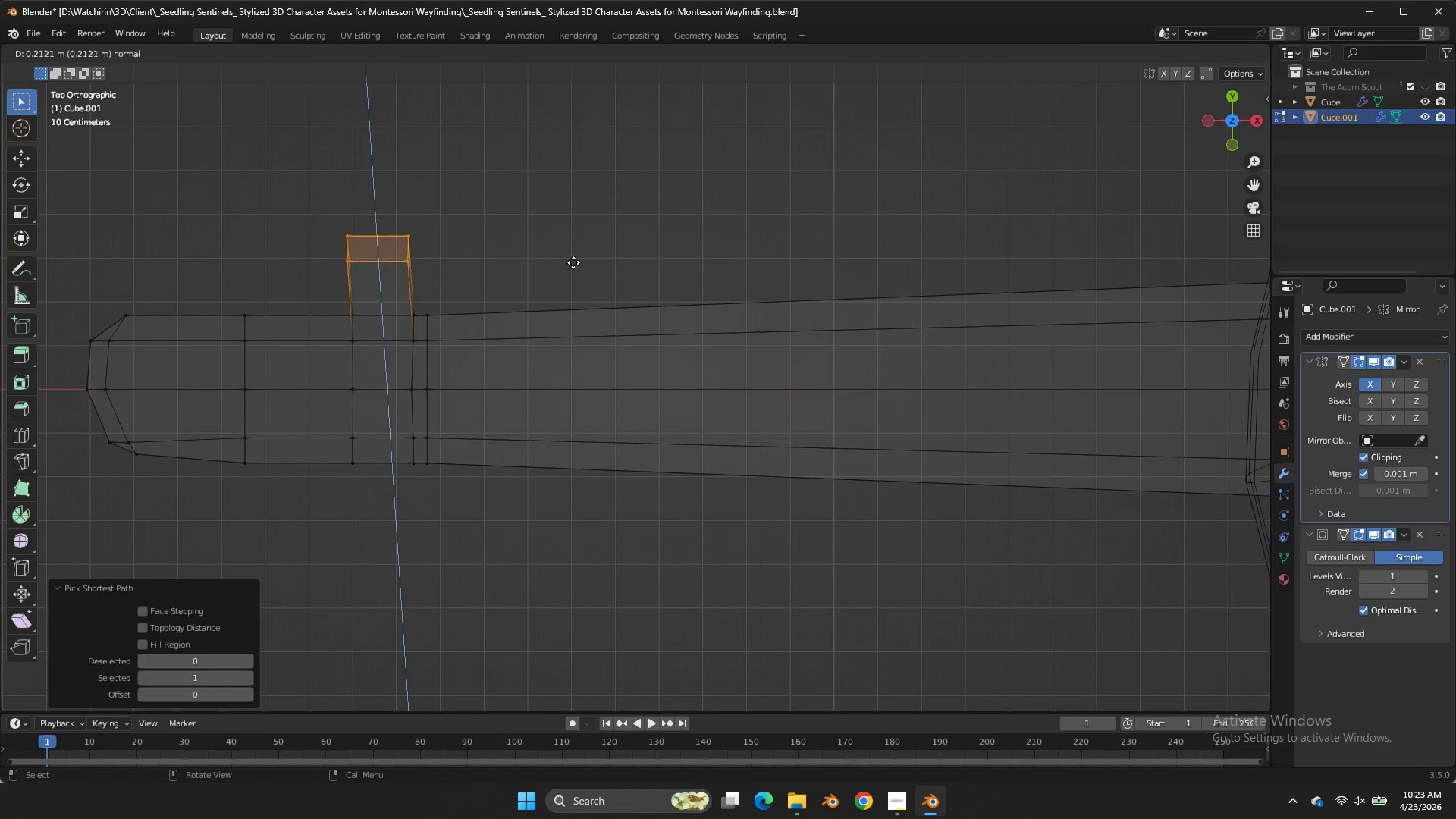 
left_click([573, 262])
 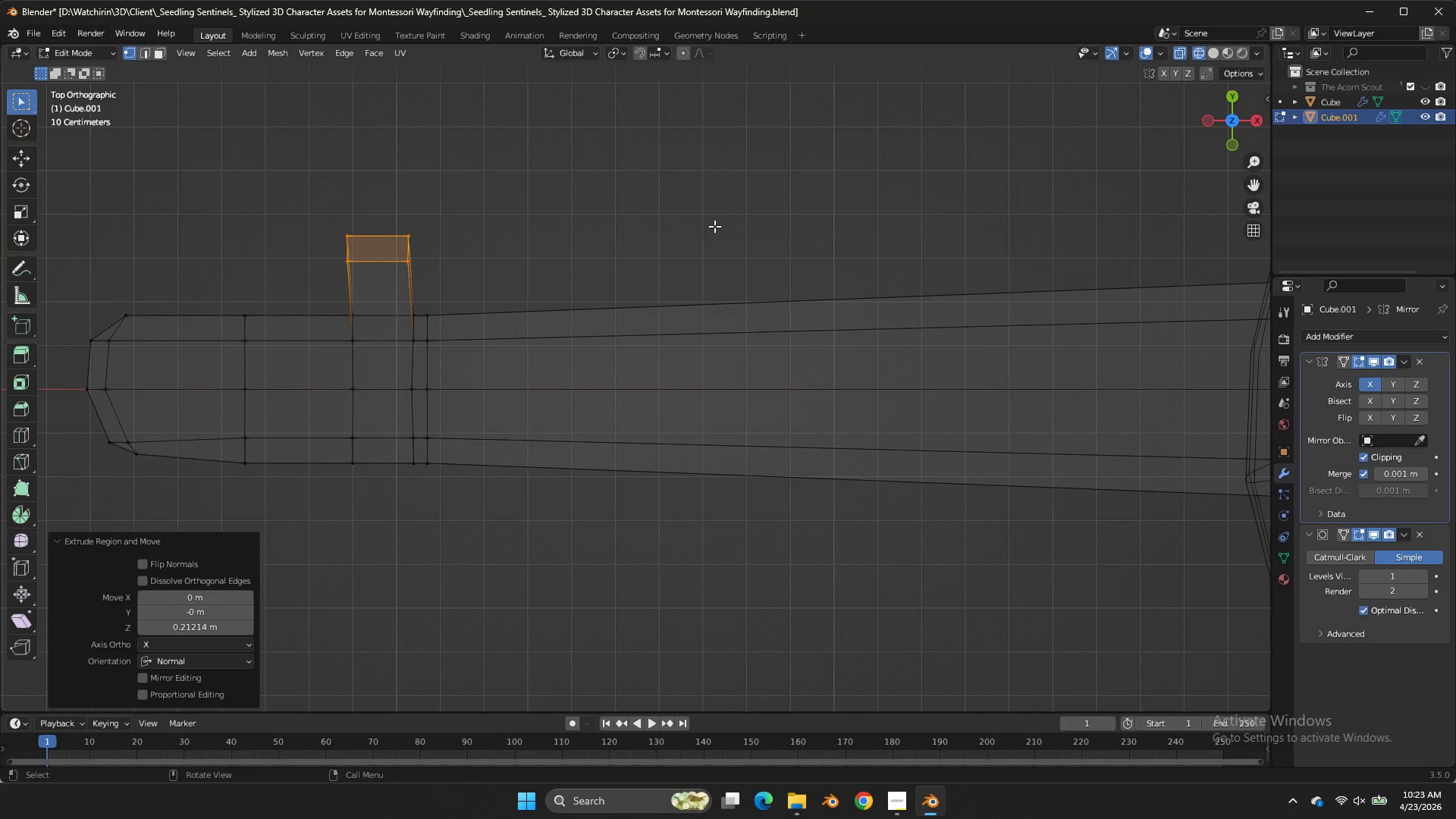 
left_click_drag(start_coordinate=[573, 262], to_coordinate=[578, 262])
 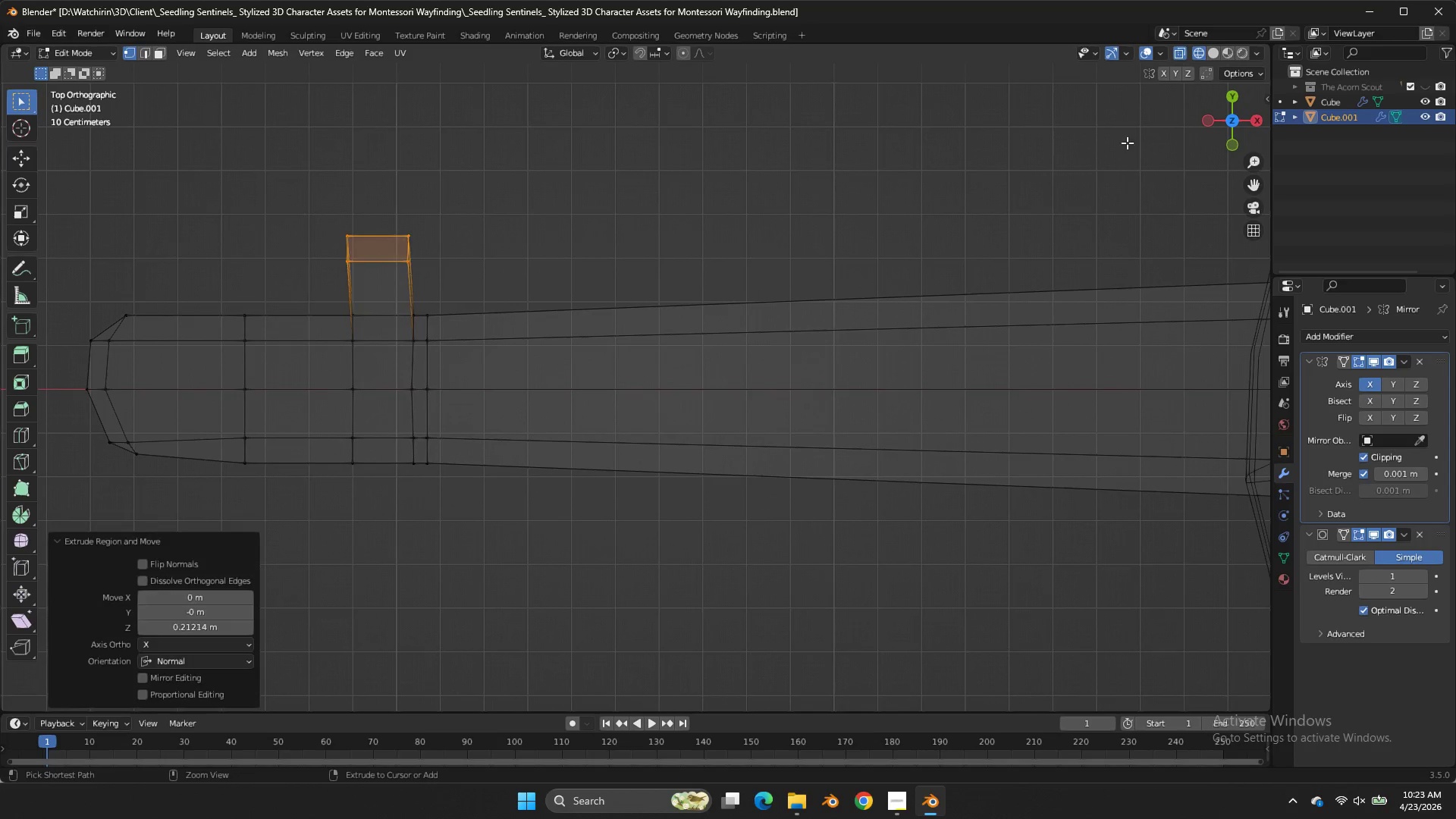 
key(Control+ControlLeft)
 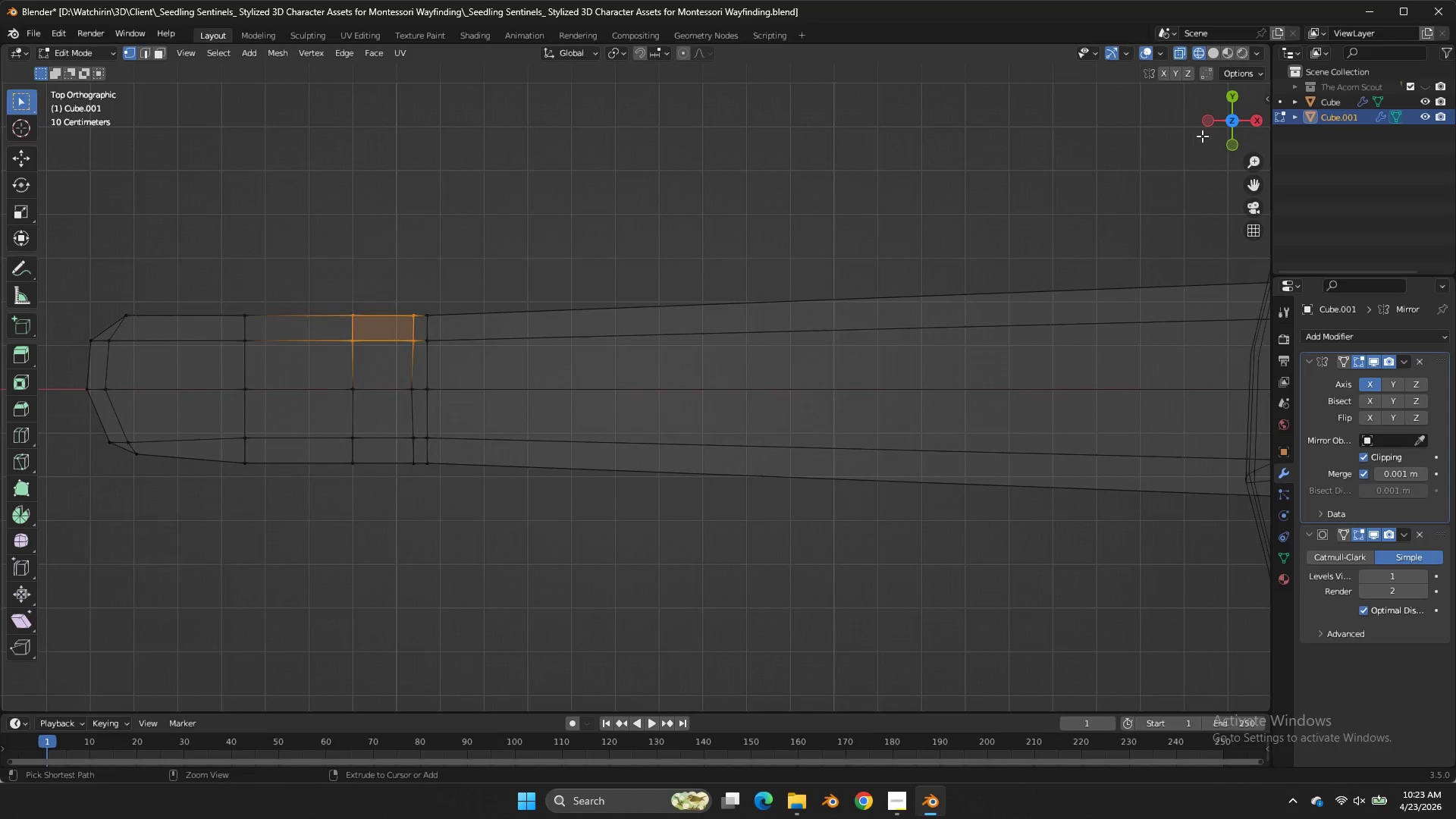 
key(Control+Z)
 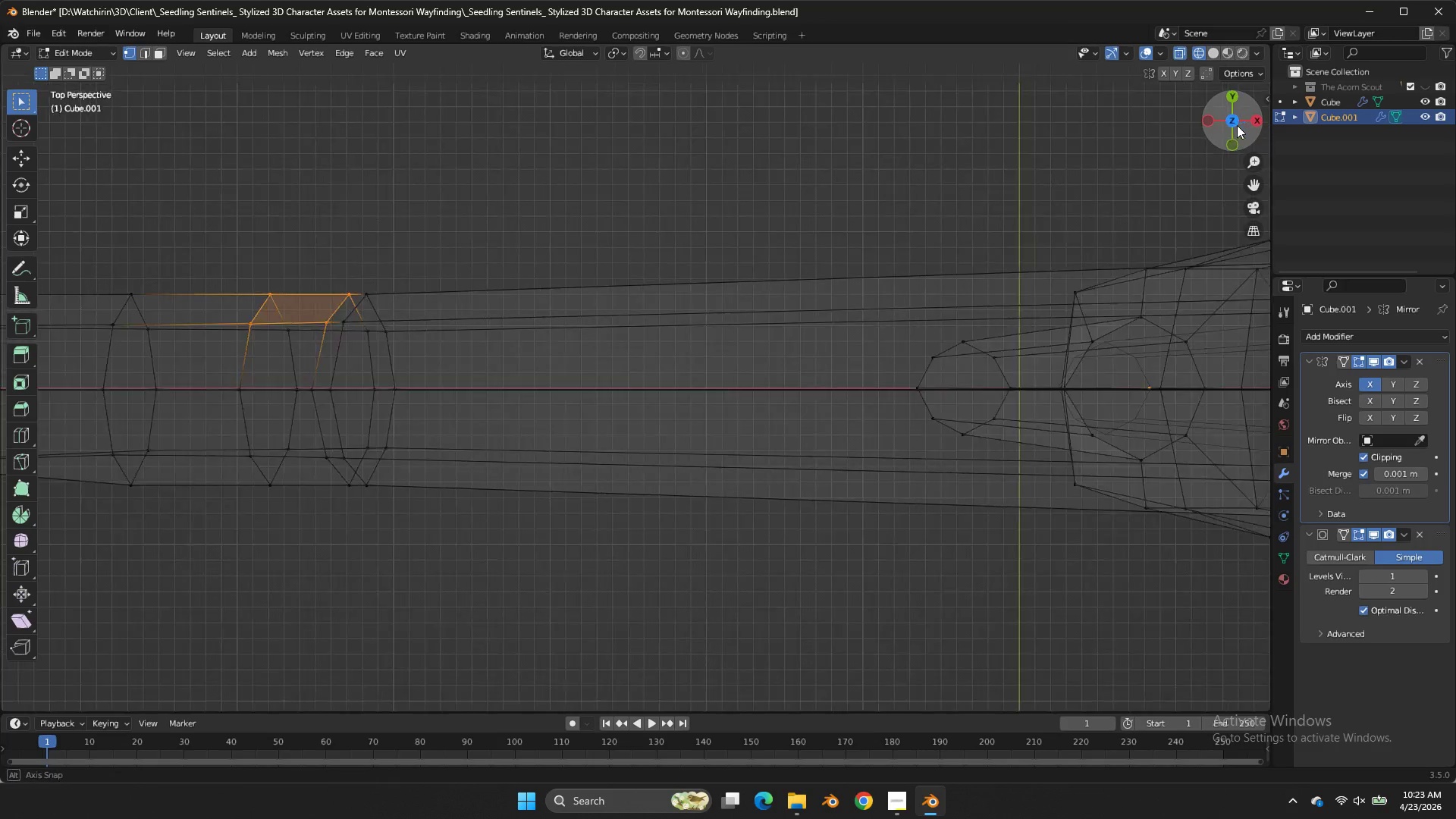 
left_click_drag(start_coordinate=[1232, 127], to_coordinate=[224, 626])
 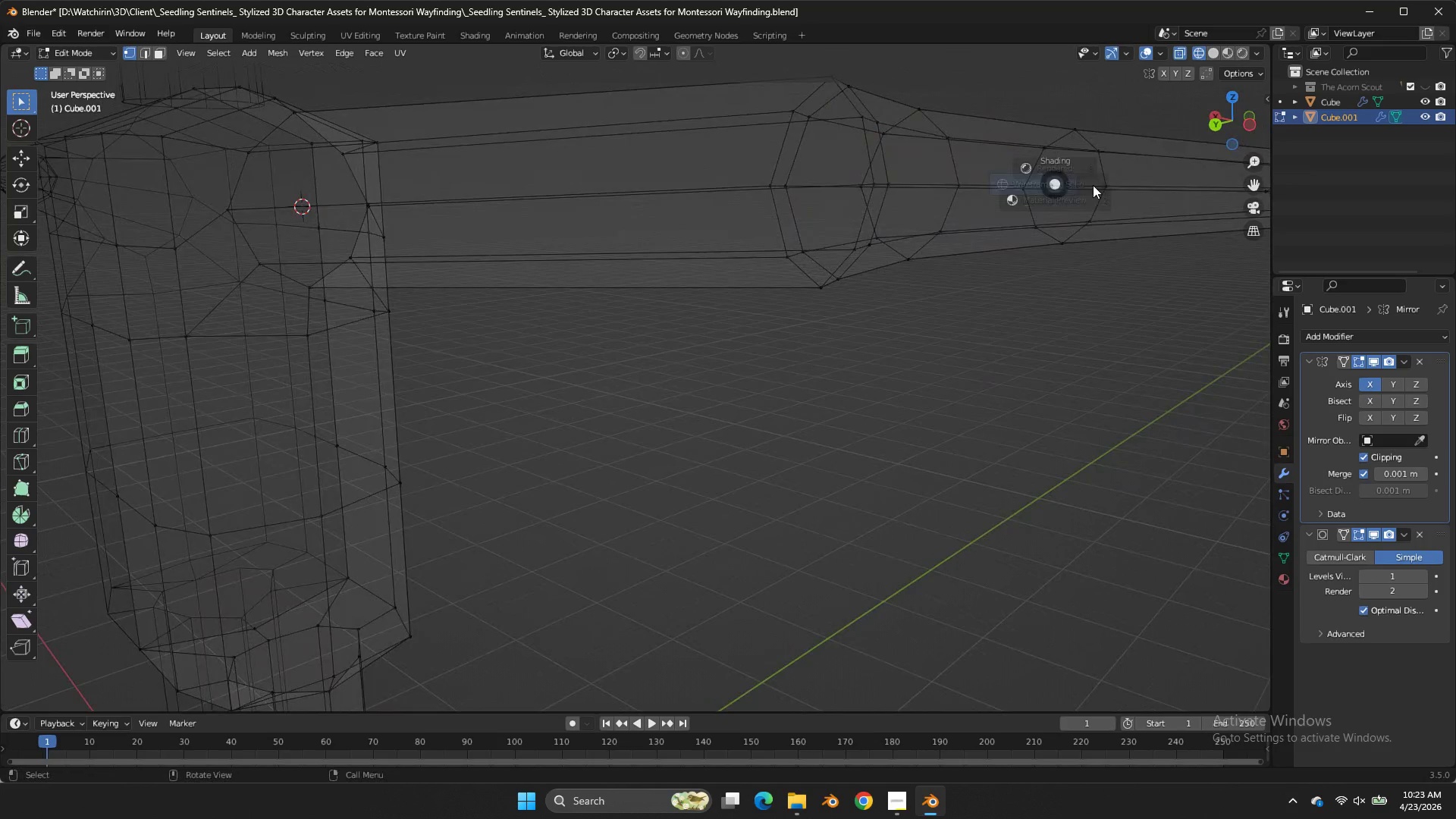 
key(Z)
 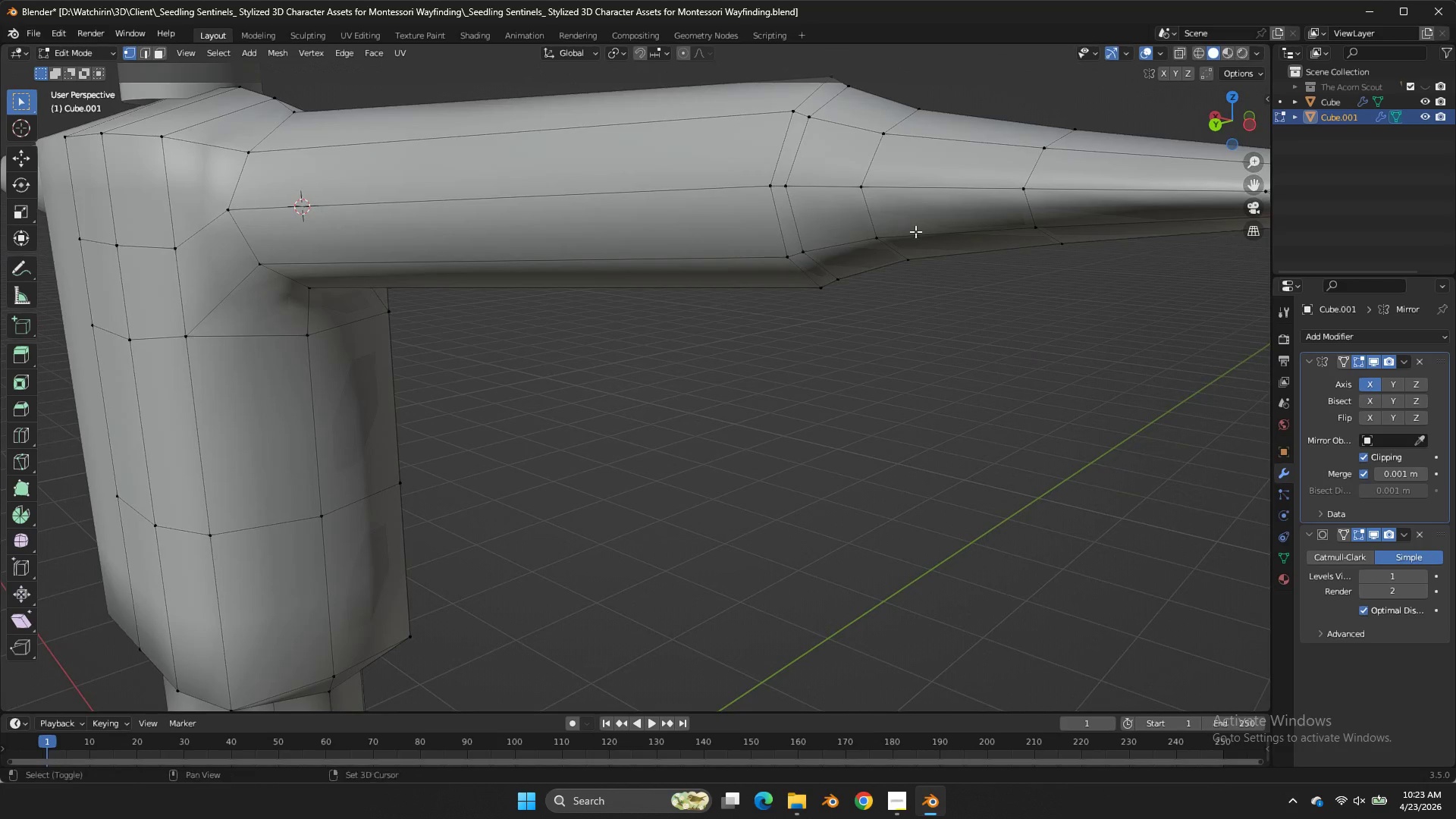 
key(Shift+ShiftLeft)
 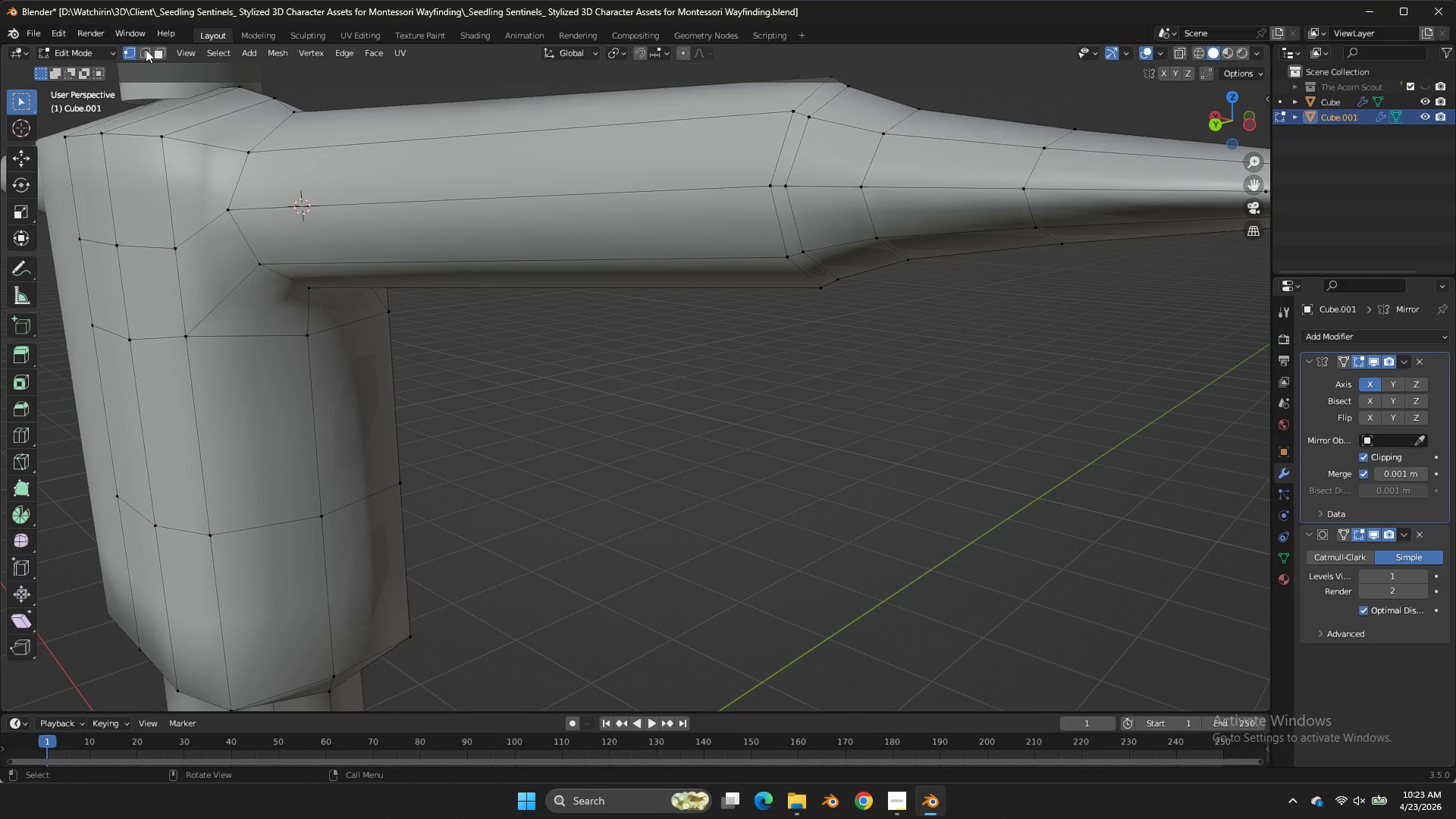 
double_click([160, 51])
 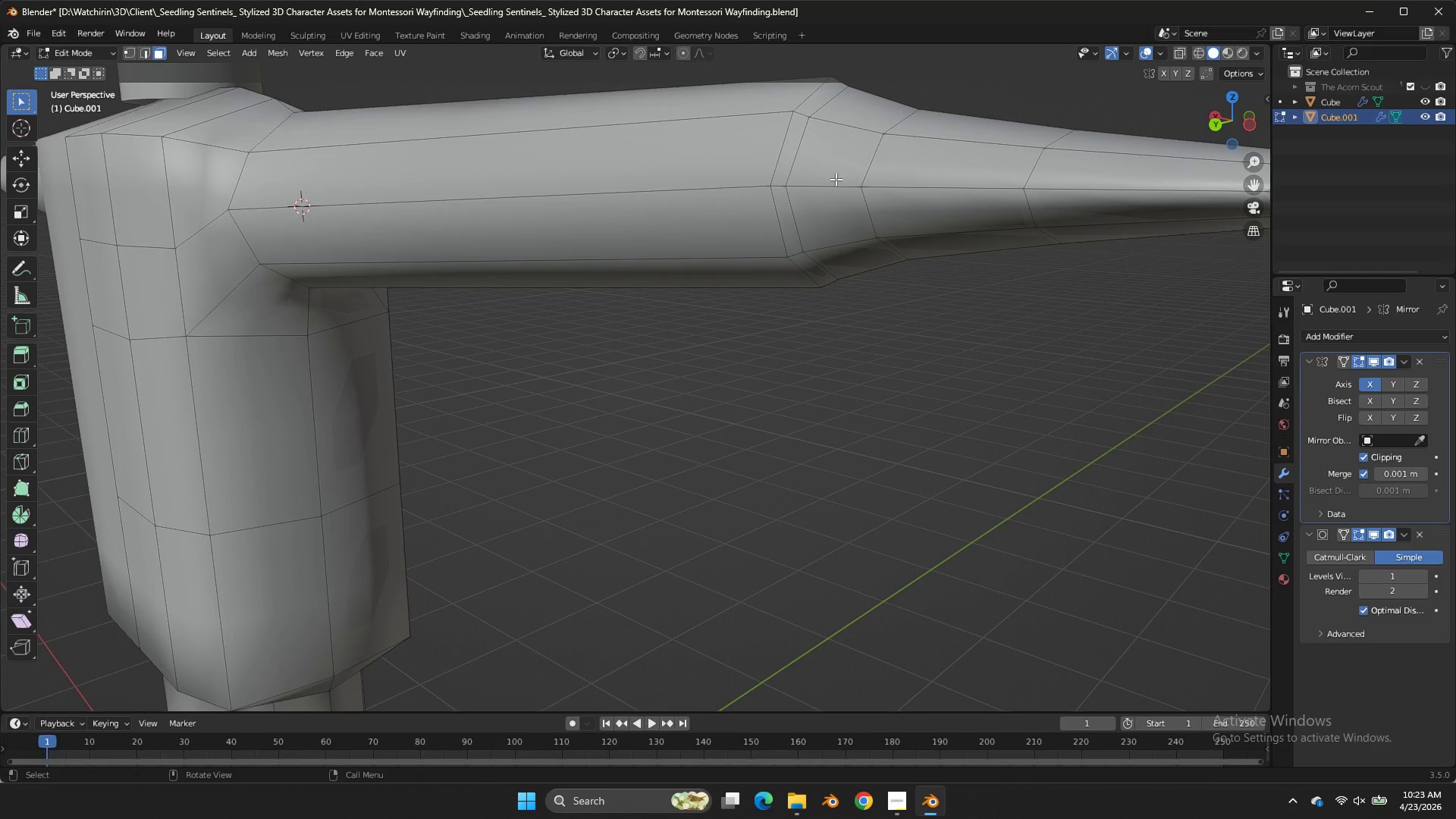 
left_click_drag(start_coordinate=[836, 178], to_coordinate=[846, 200])
 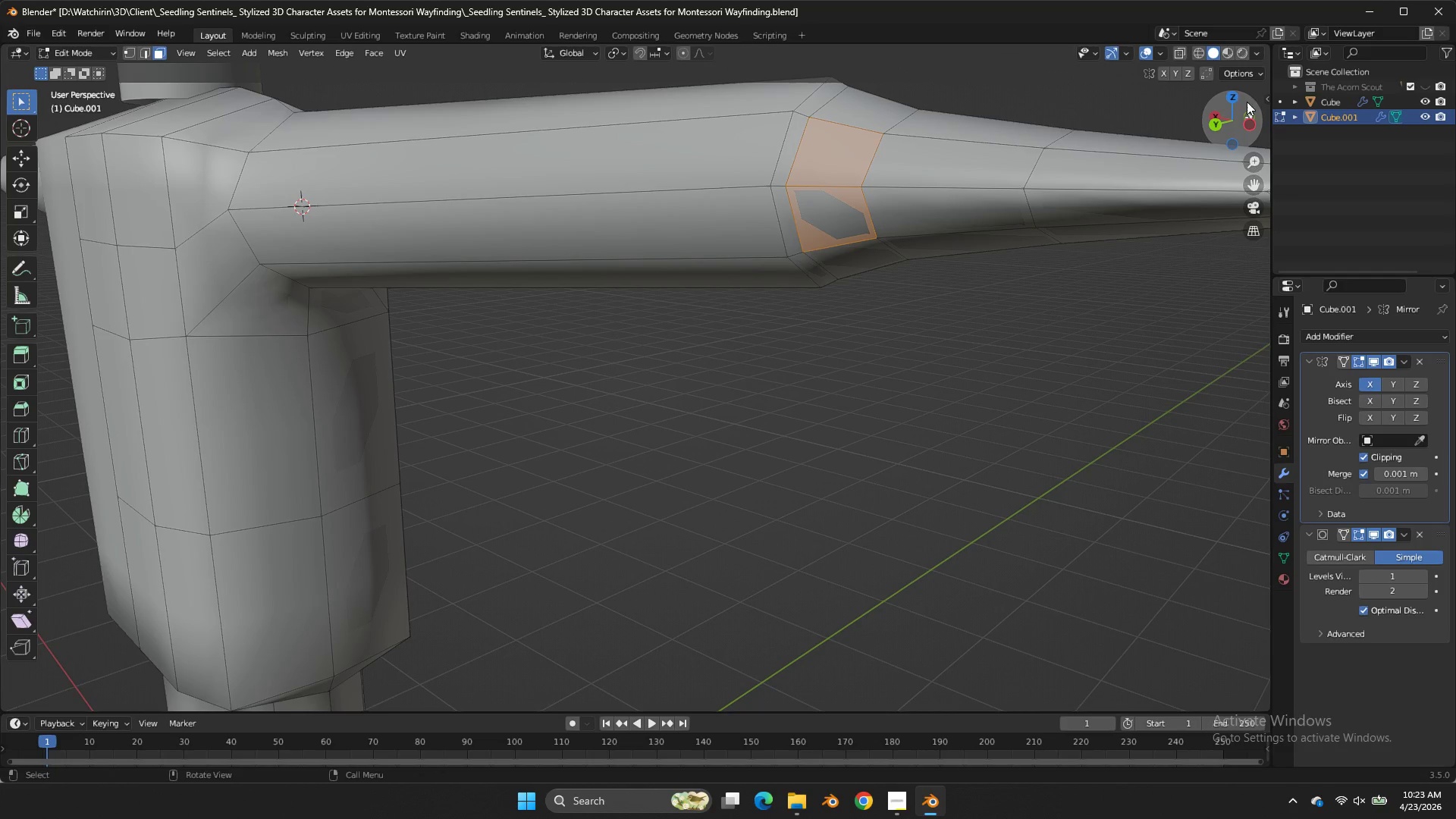 
left_click([1241, 97])
 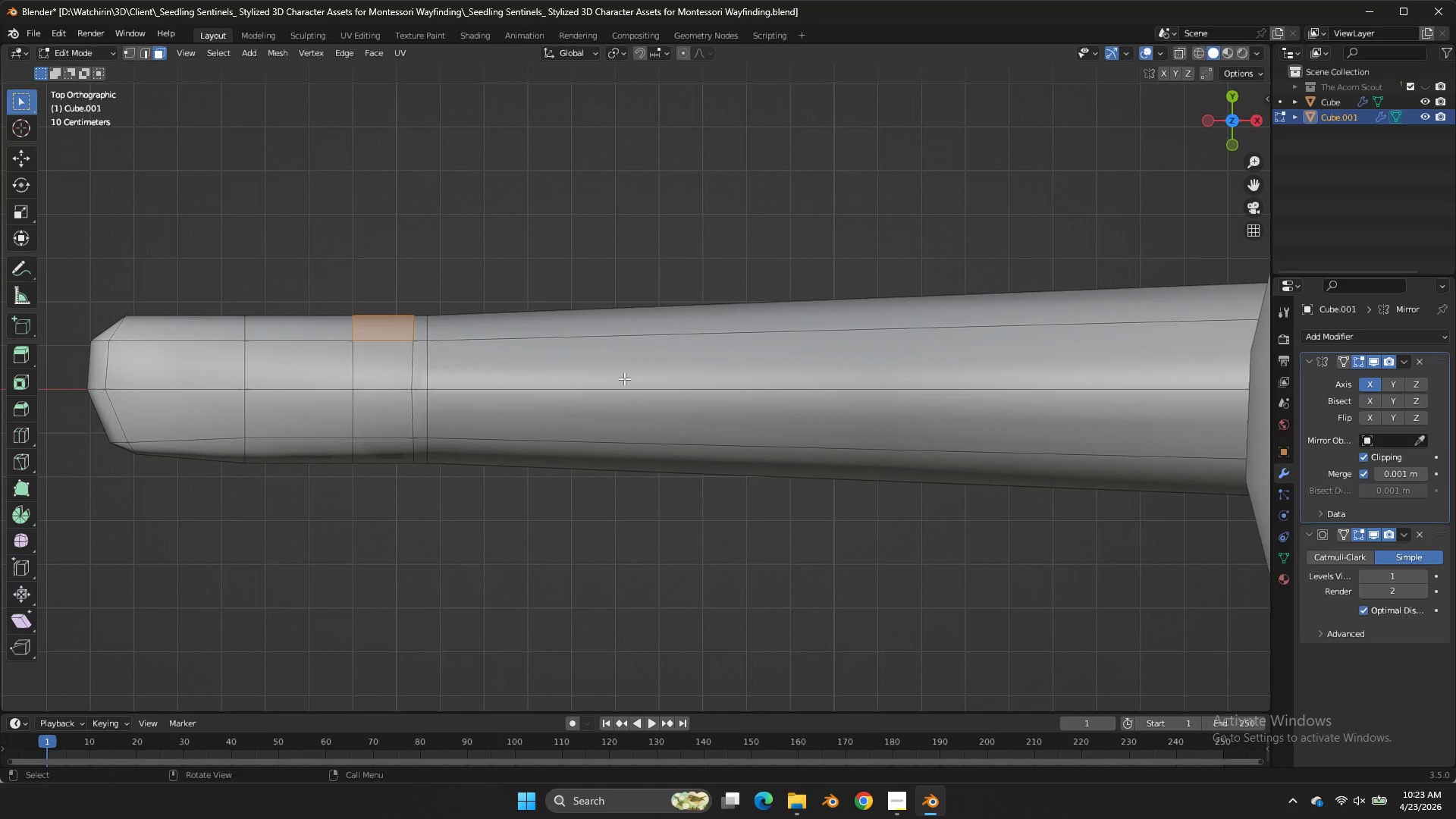 
key(E)
 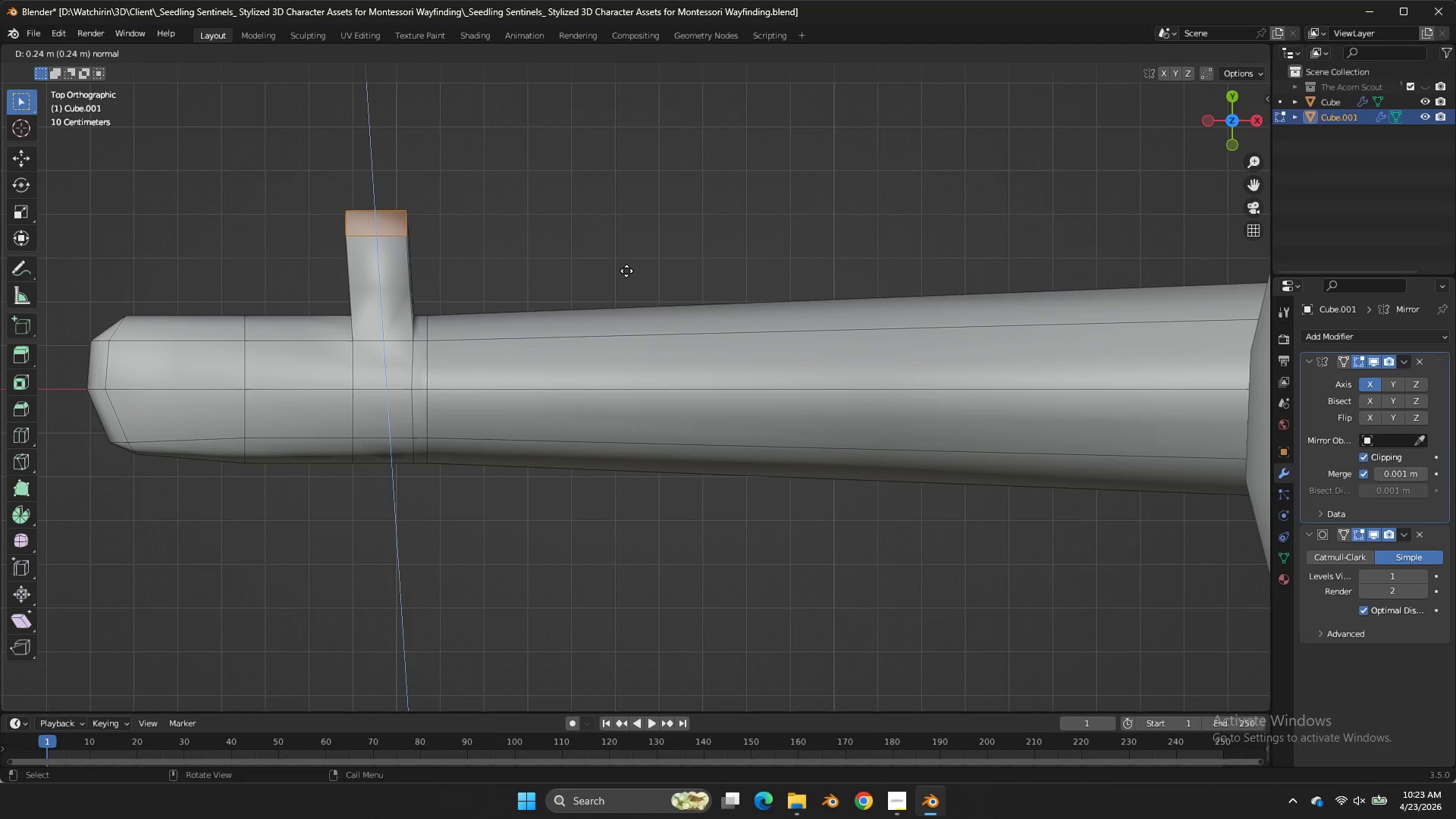 
left_click([626, 270])
 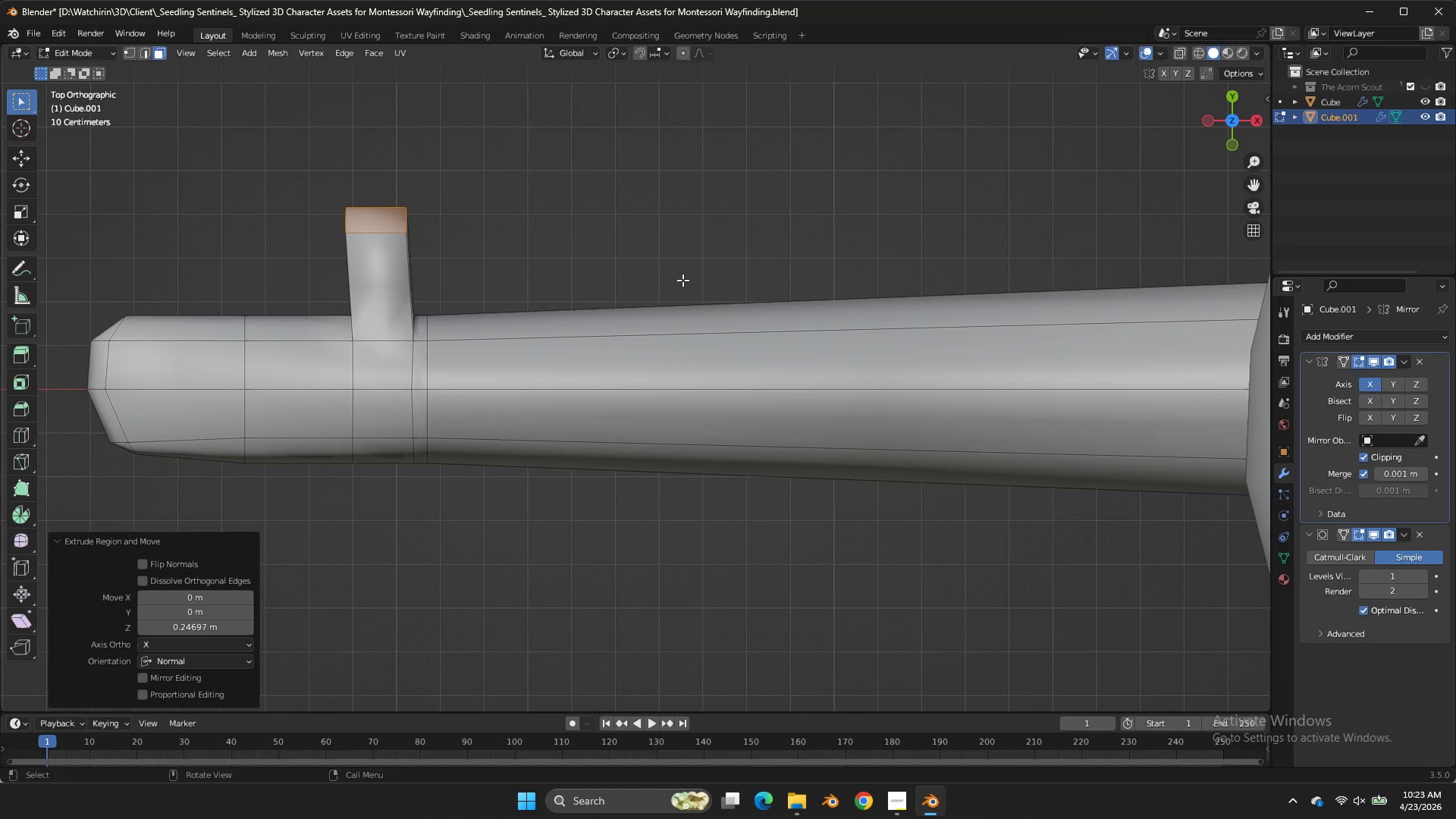 
key(R)
 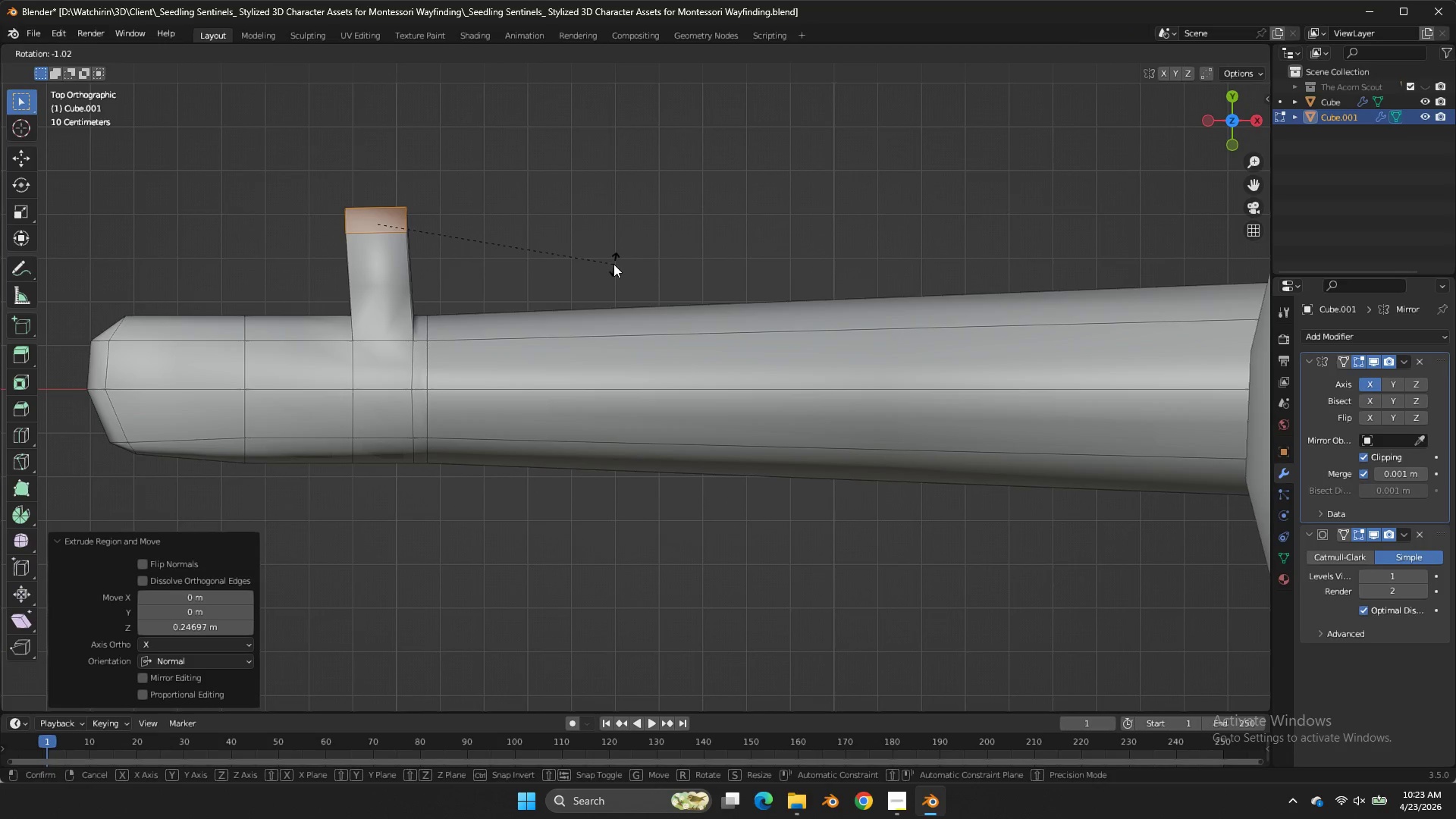 
right_click([613, 264])
 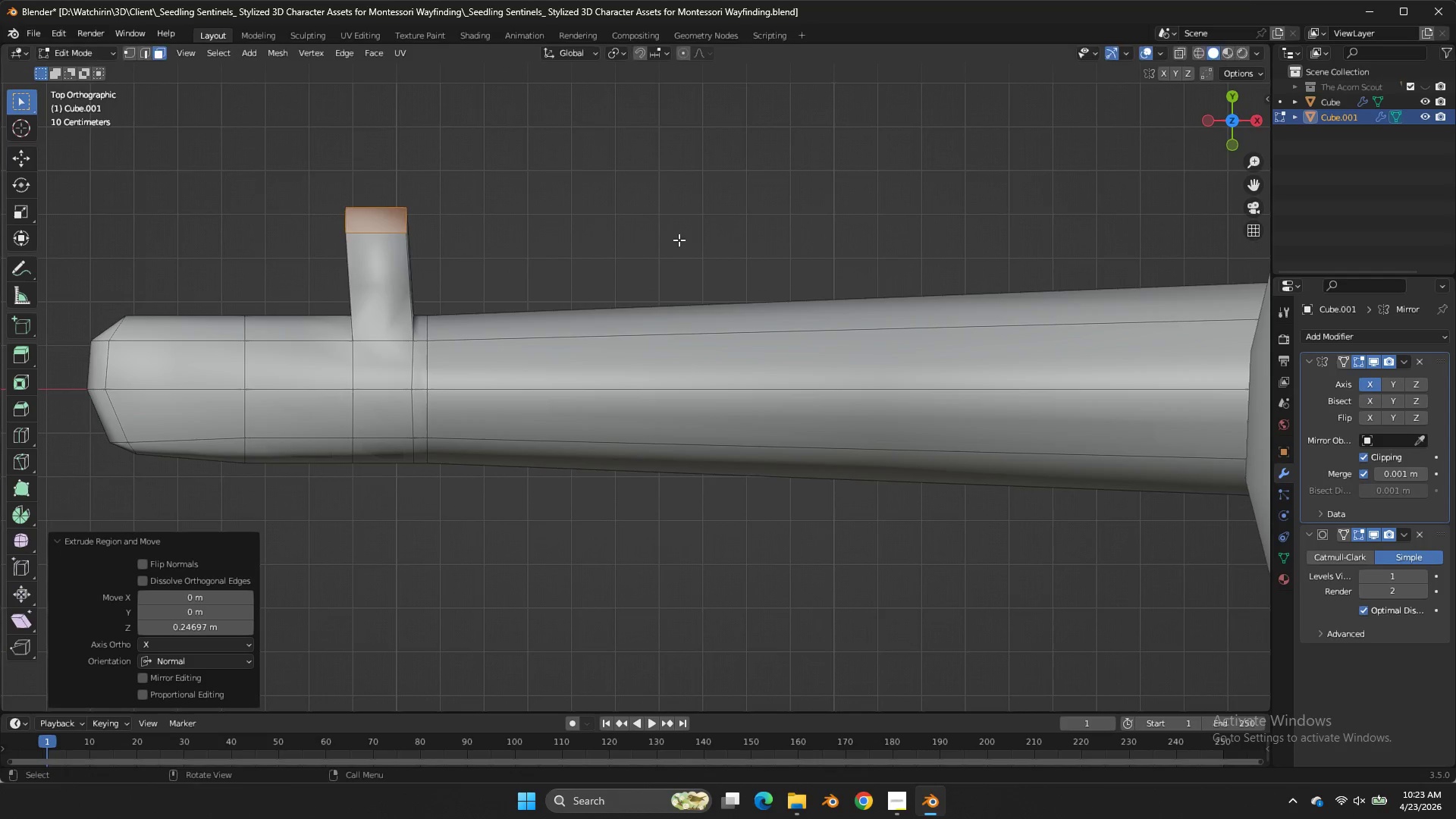 
key(G)
 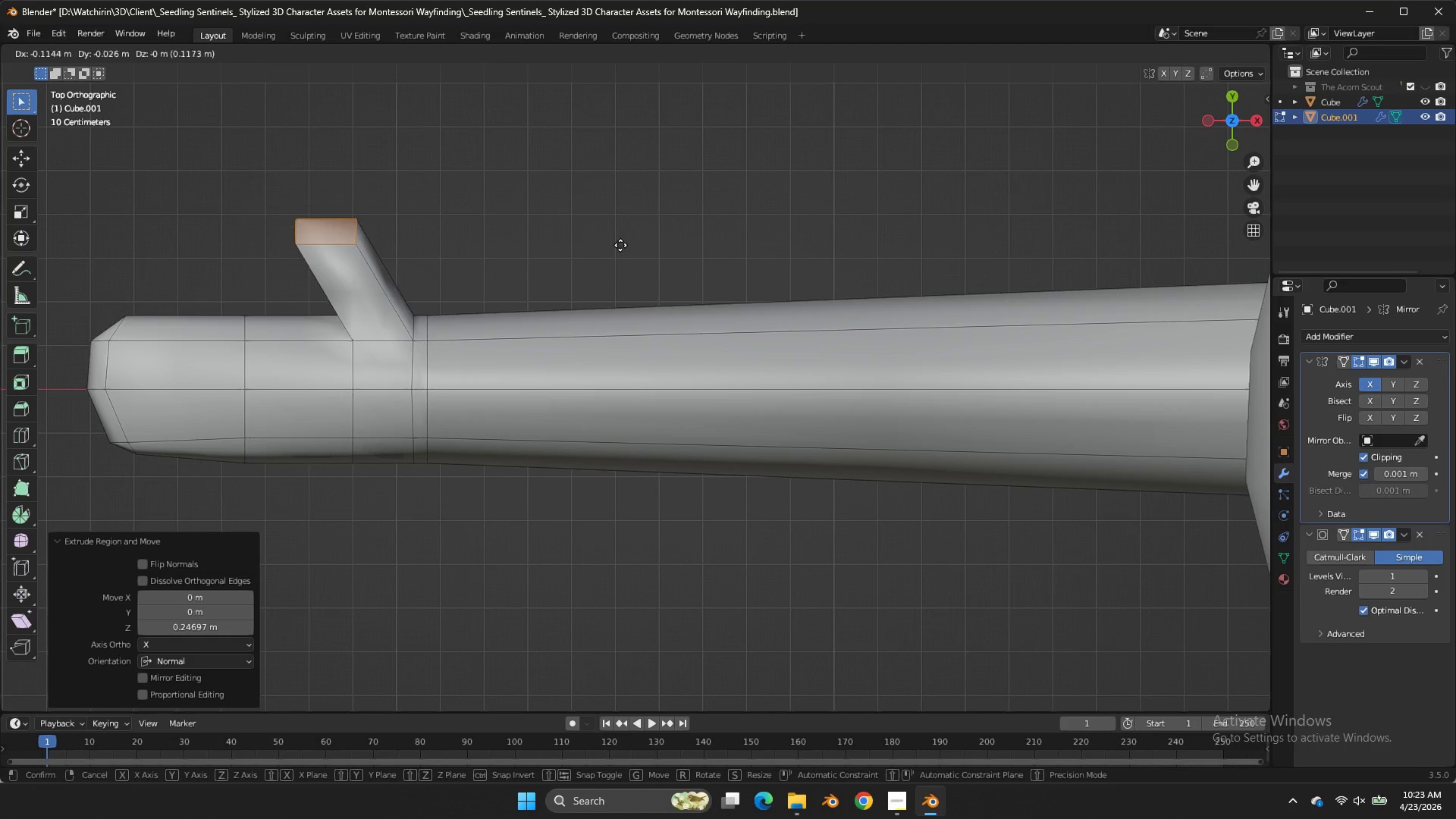 
left_click([620, 245])
 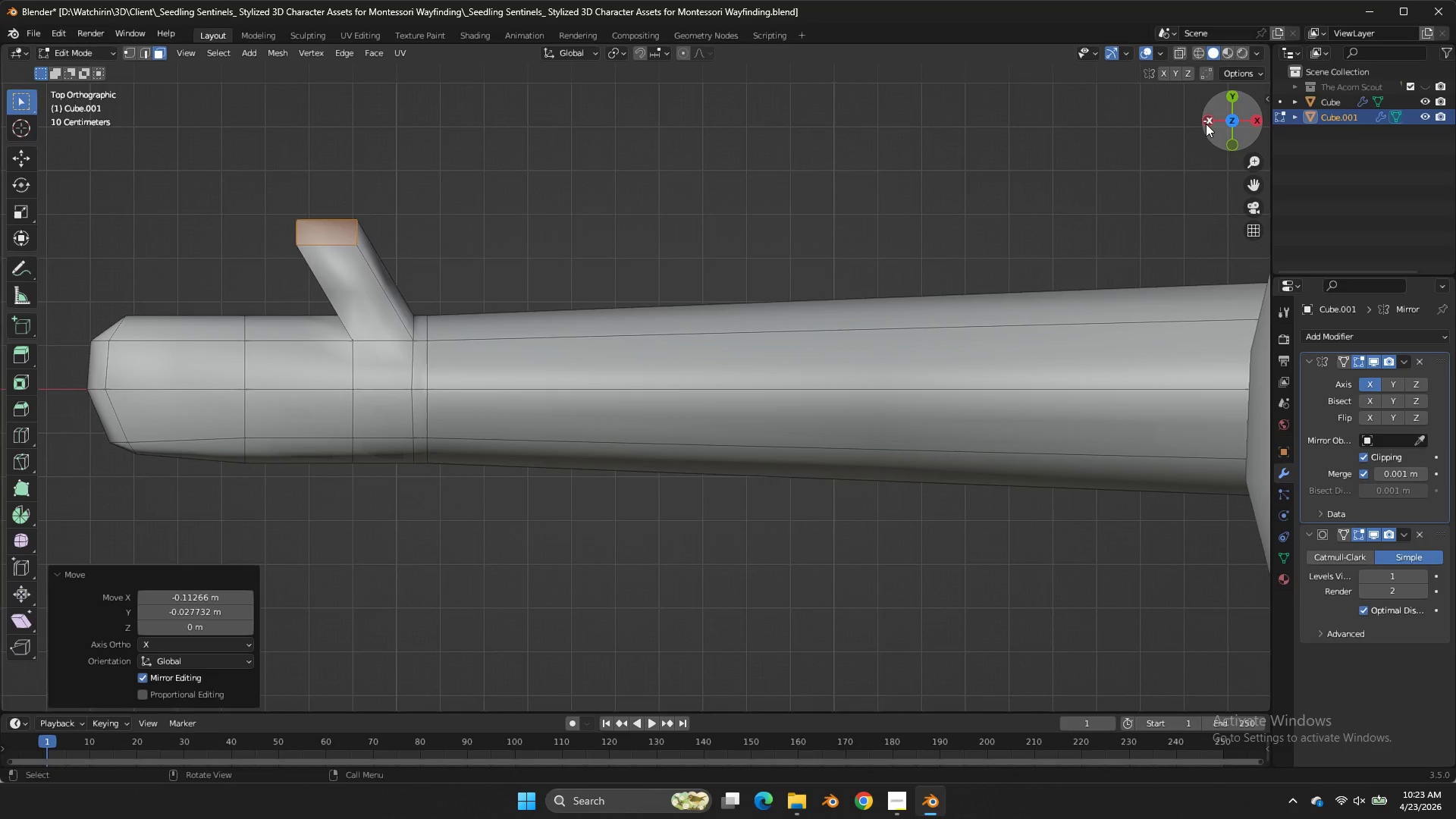 
left_click([1206, 124])
 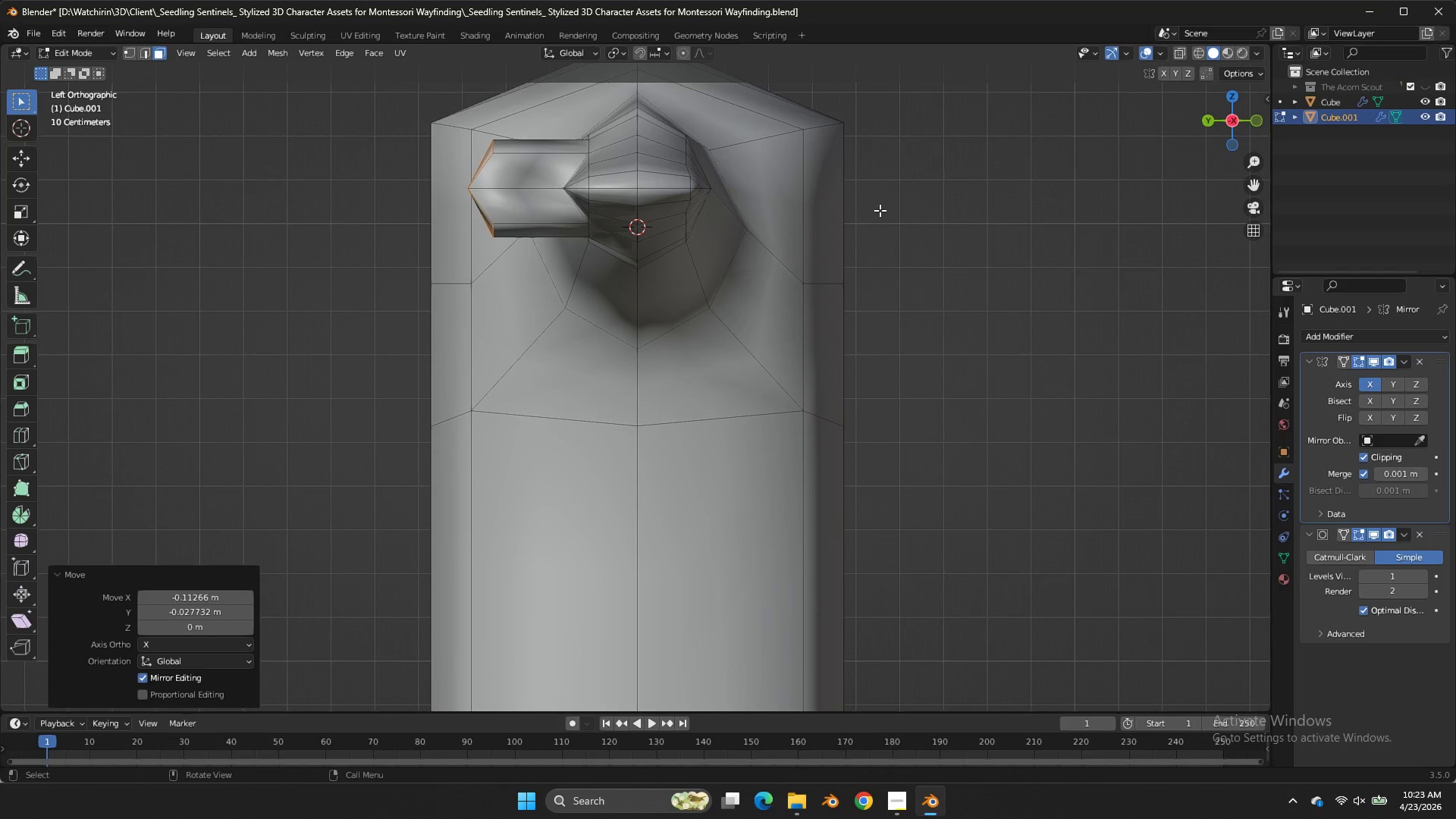 
type(sz)
 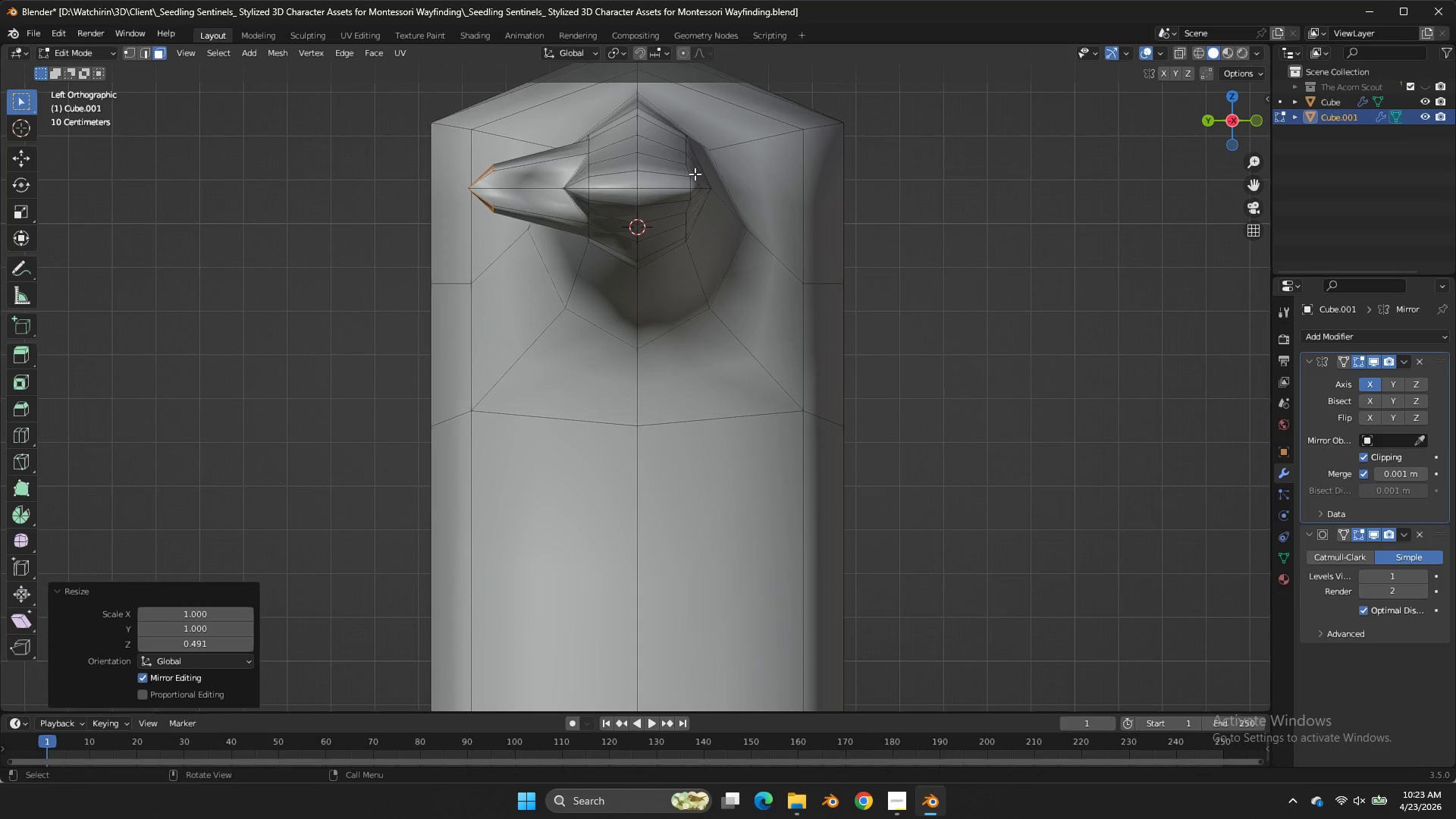 
left_click([695, 174])
 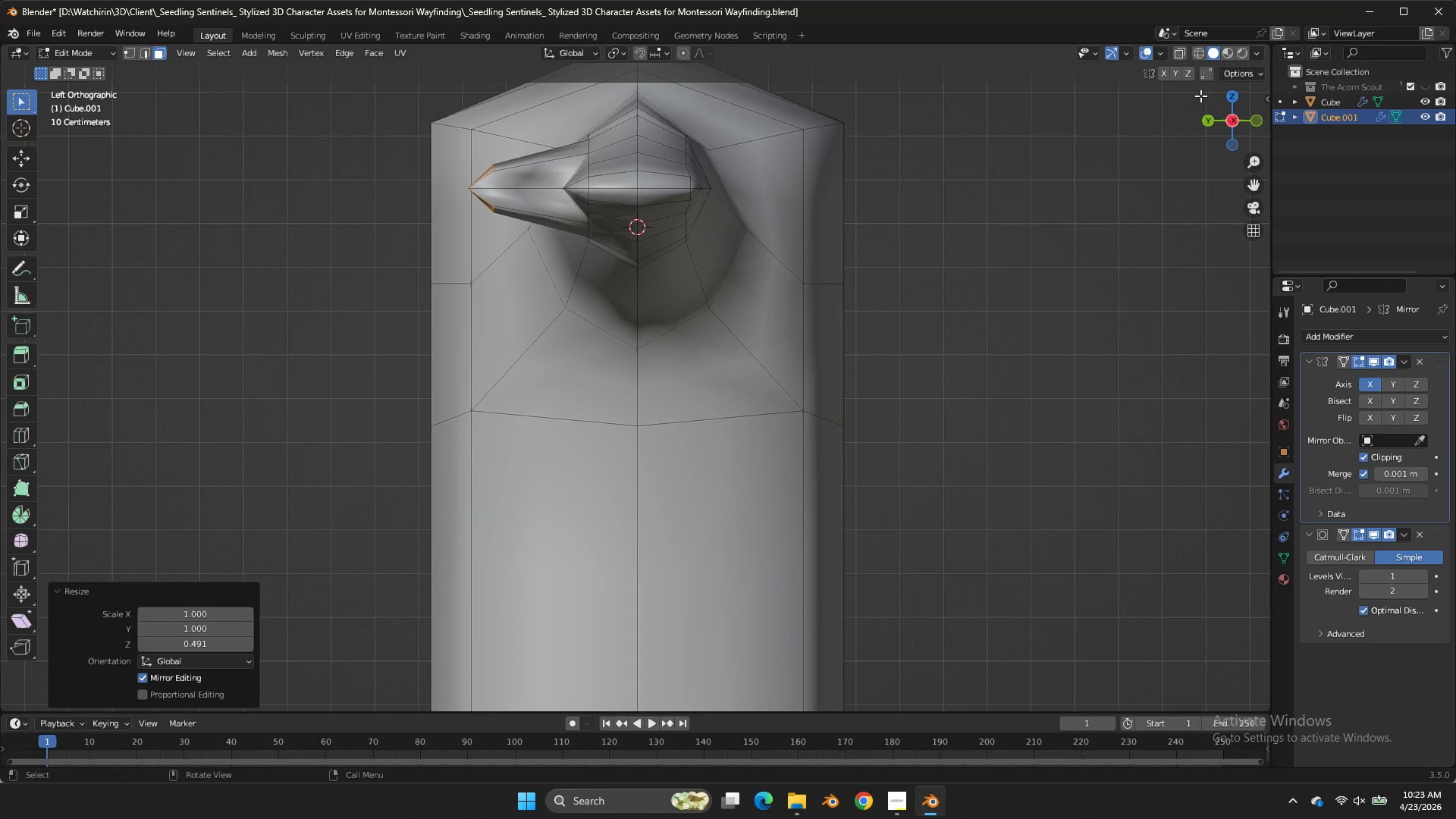 
left_click([1227, 98])
 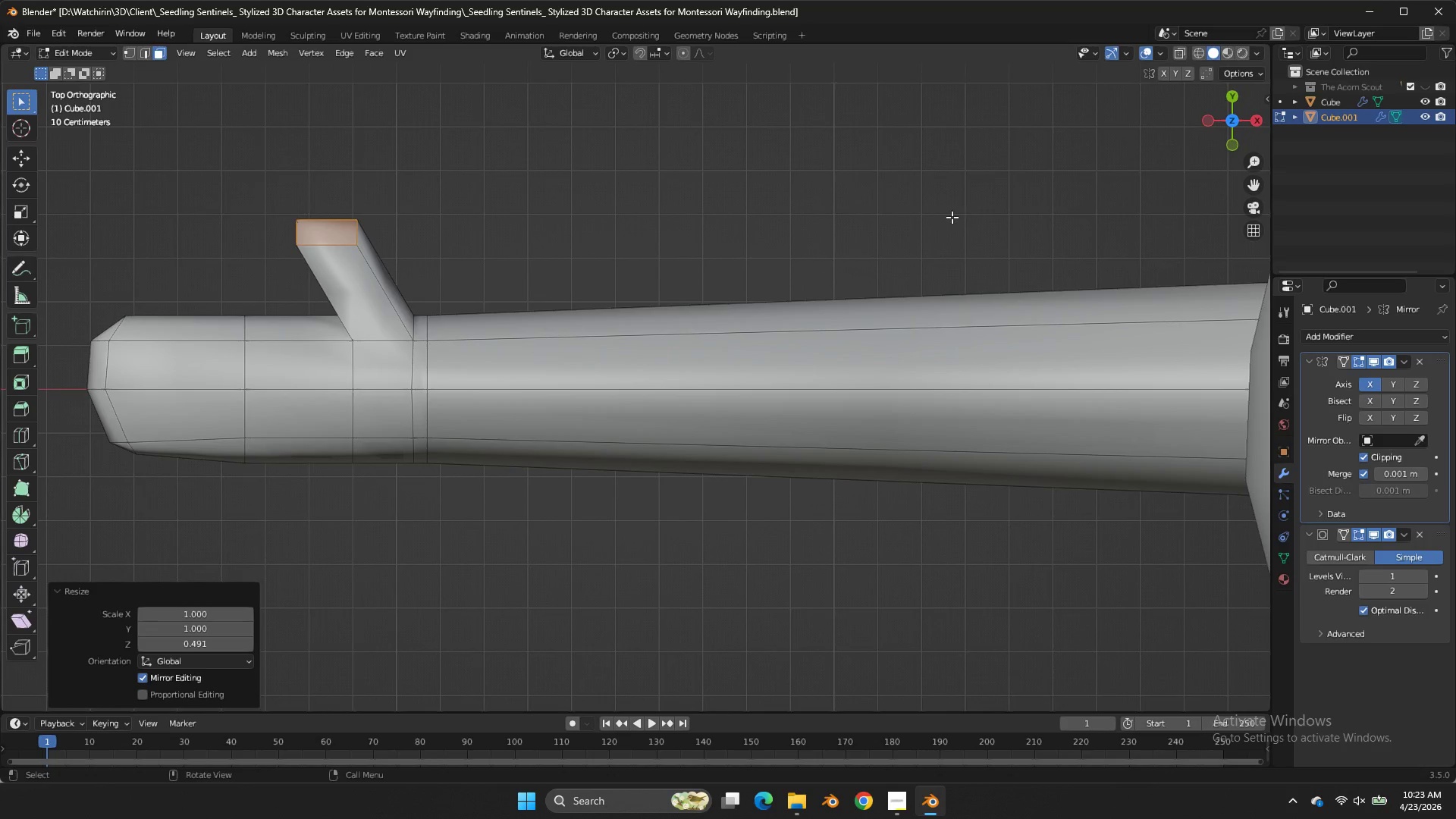 
key(Control+Z)
 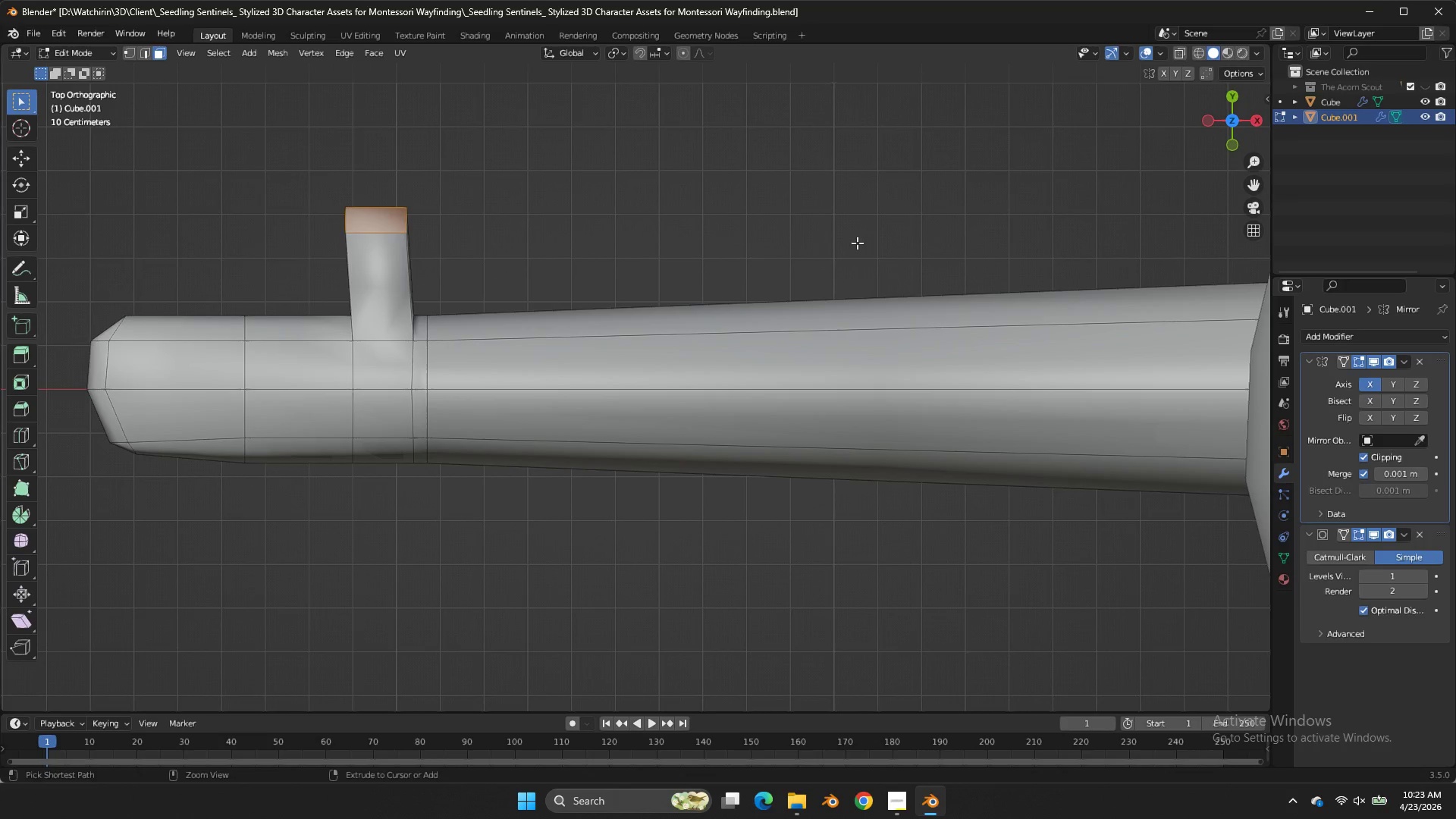 
key(Control+Z)
 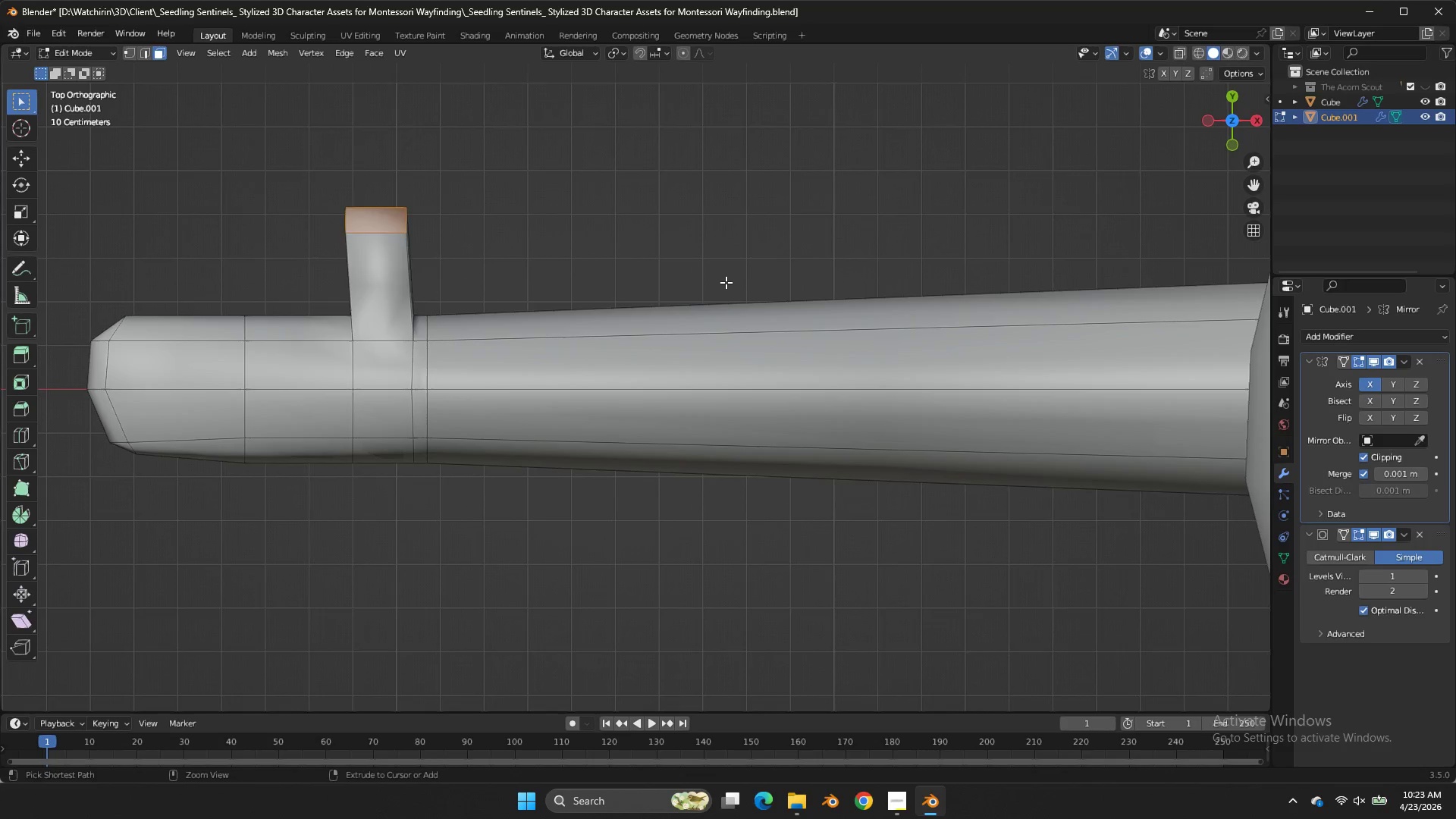 
key(Control+Z)
 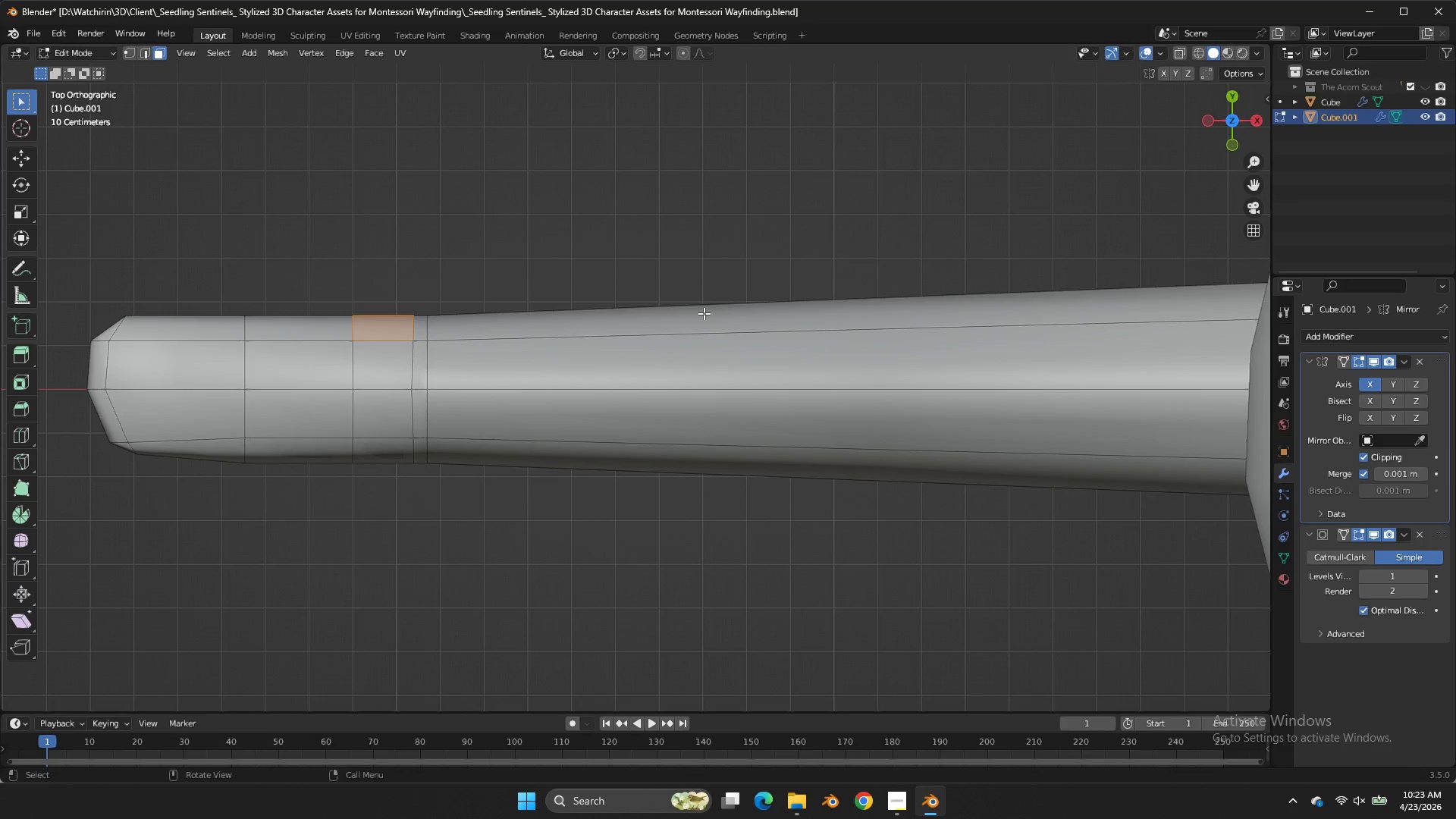 
key(E)
 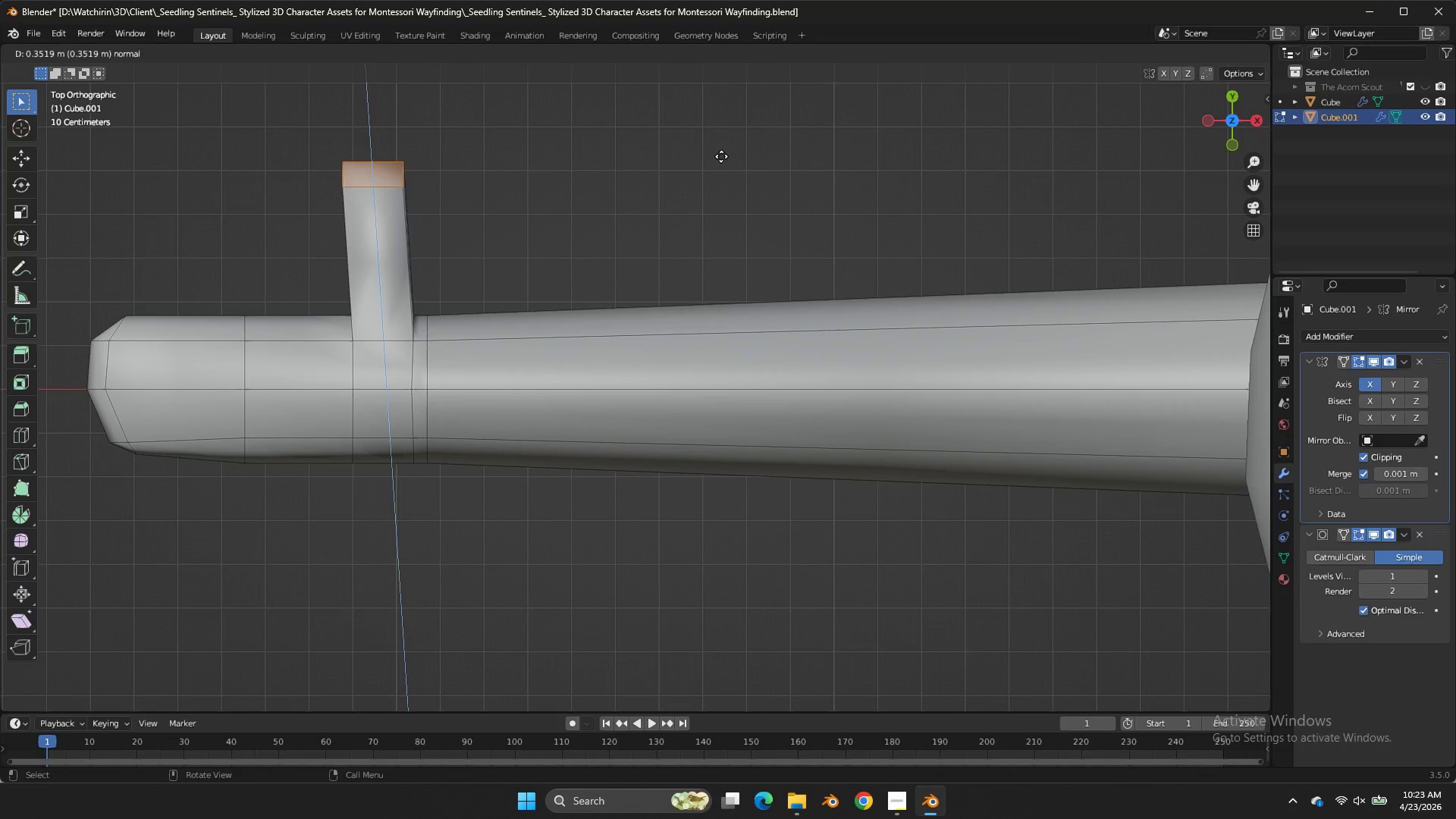 
double_click([721, 156])
 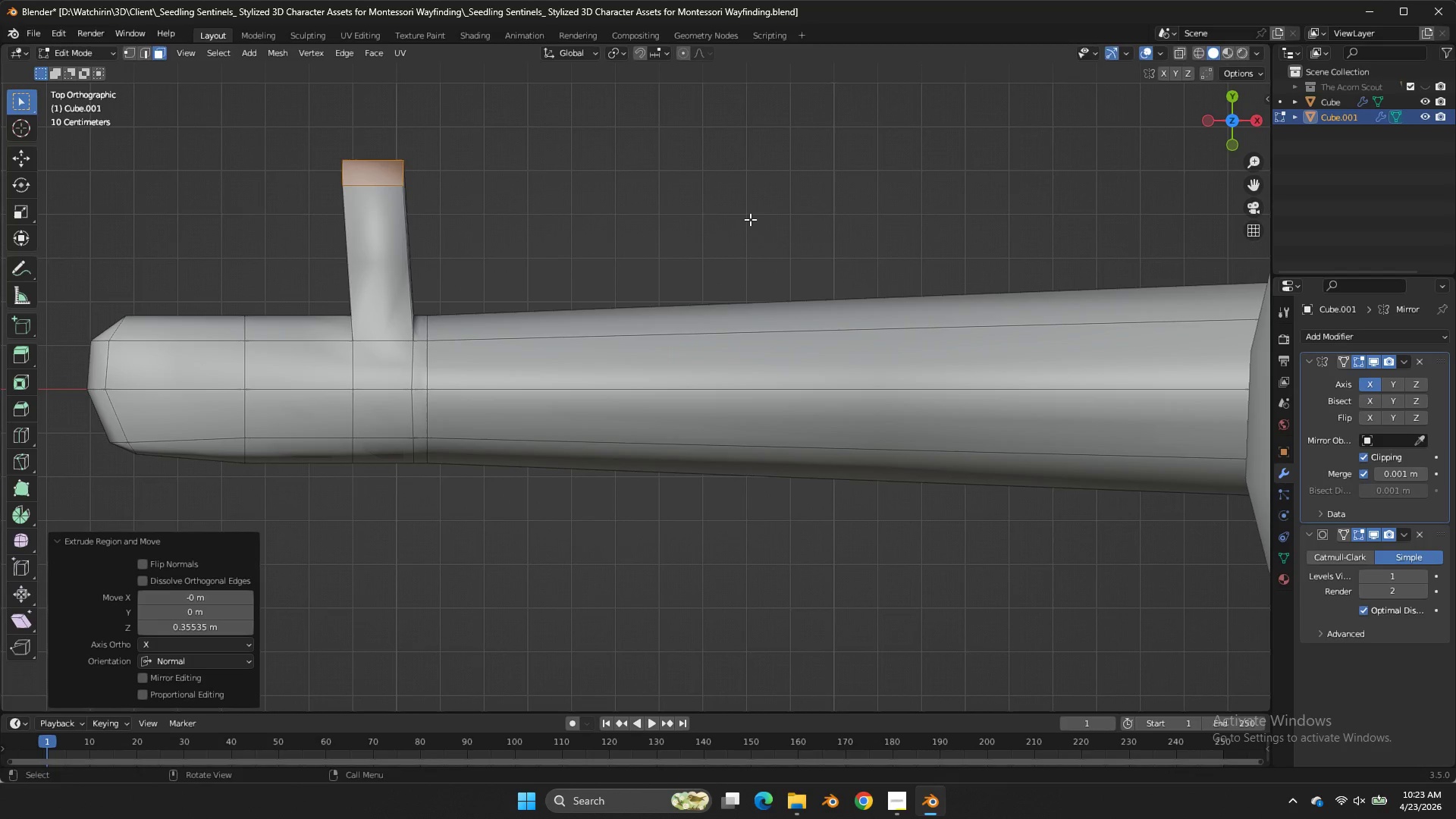 
type(sy)
 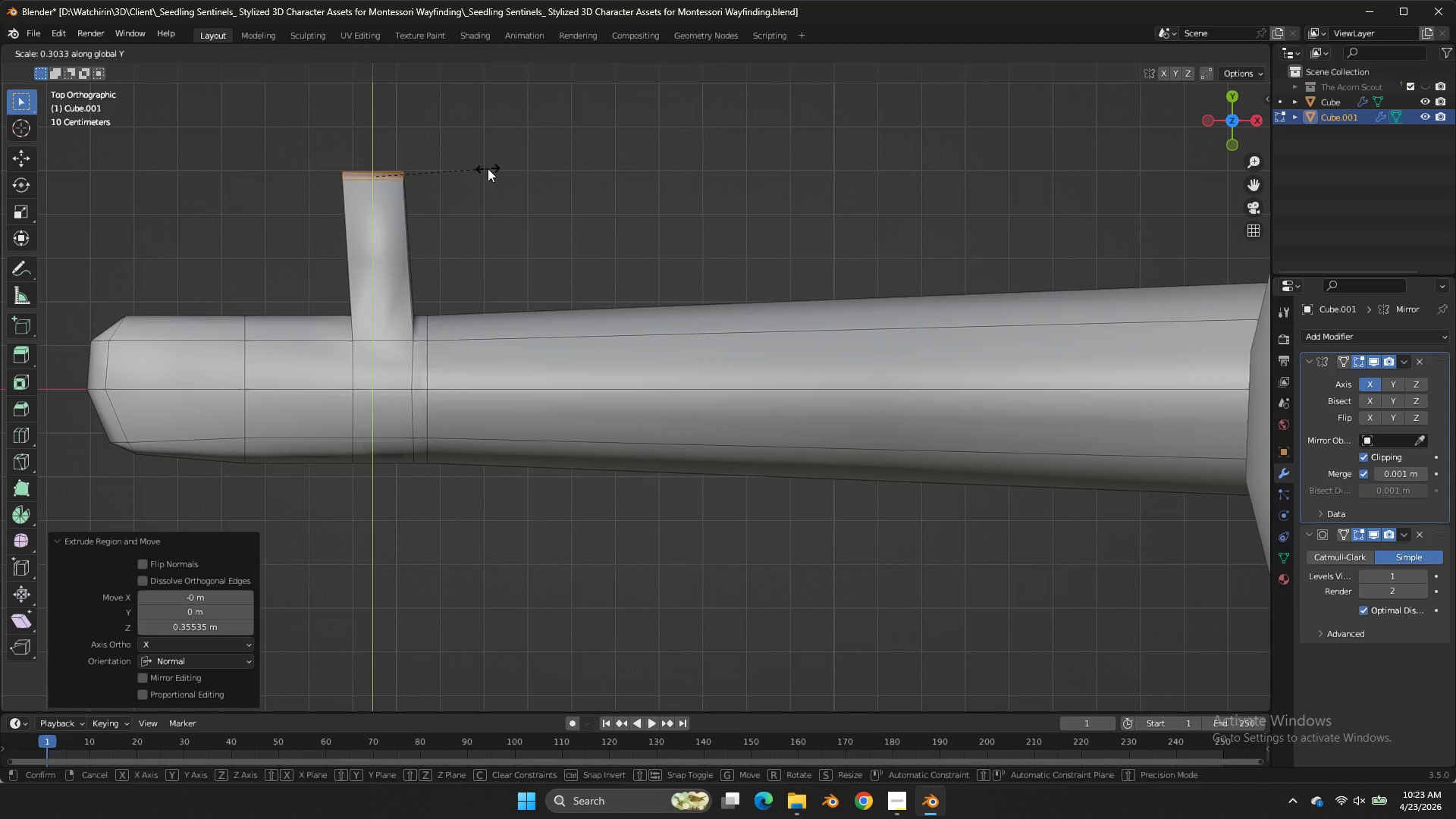 
double_click([488, 168])
 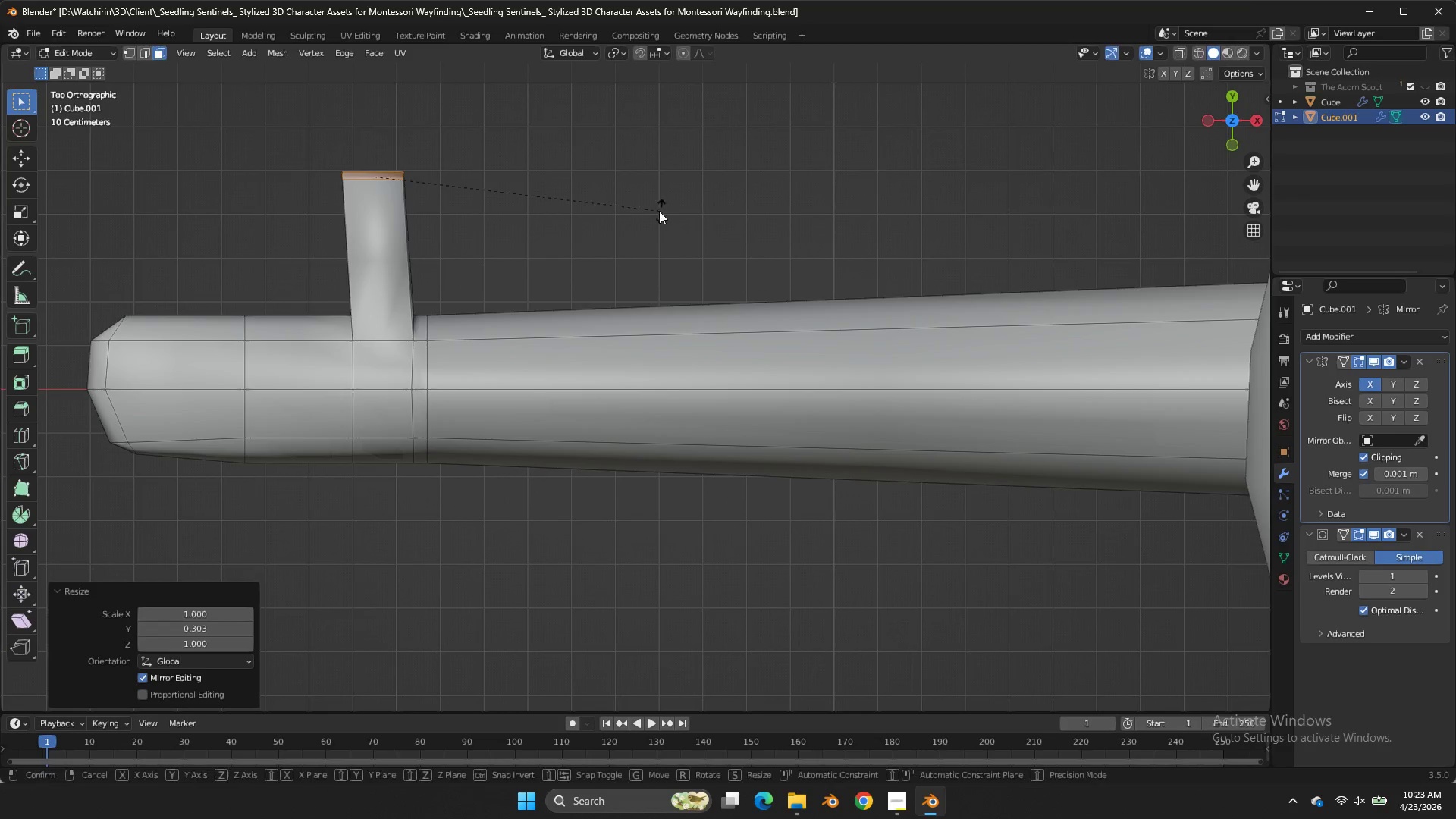 
key(R)
 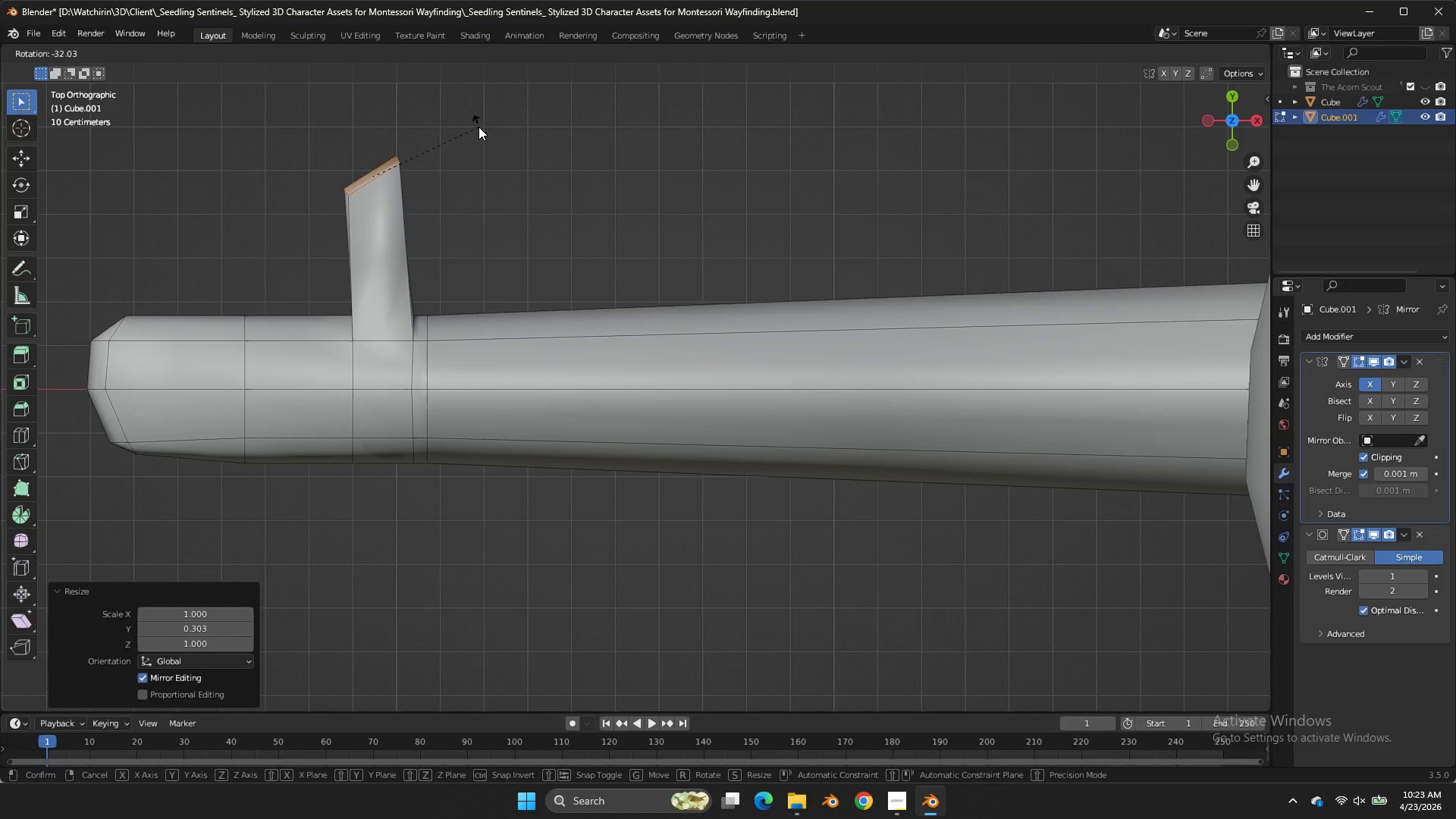 
double_click([479, 127])
 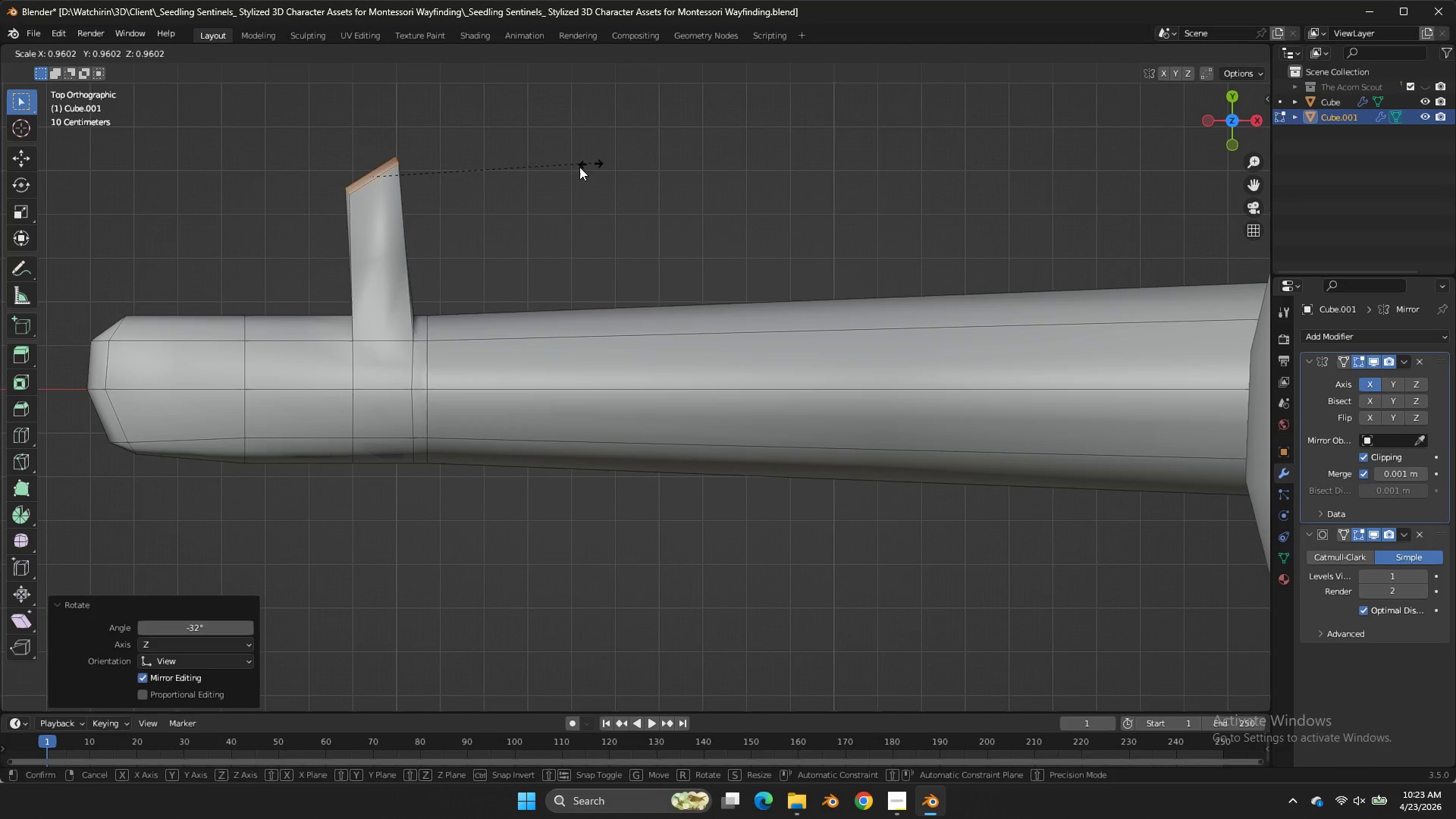 
key(S)
 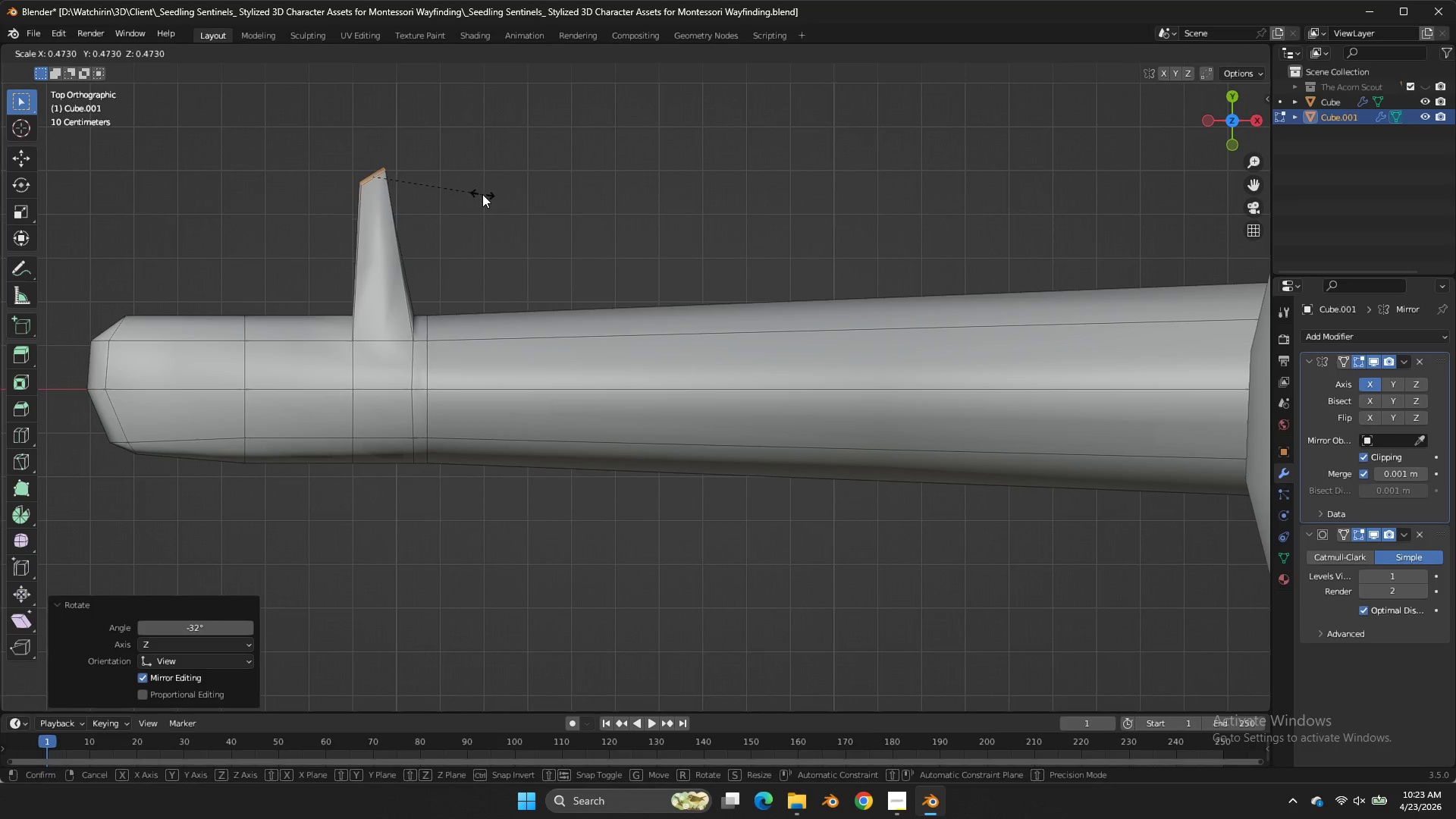 
left_click([482, 194])
 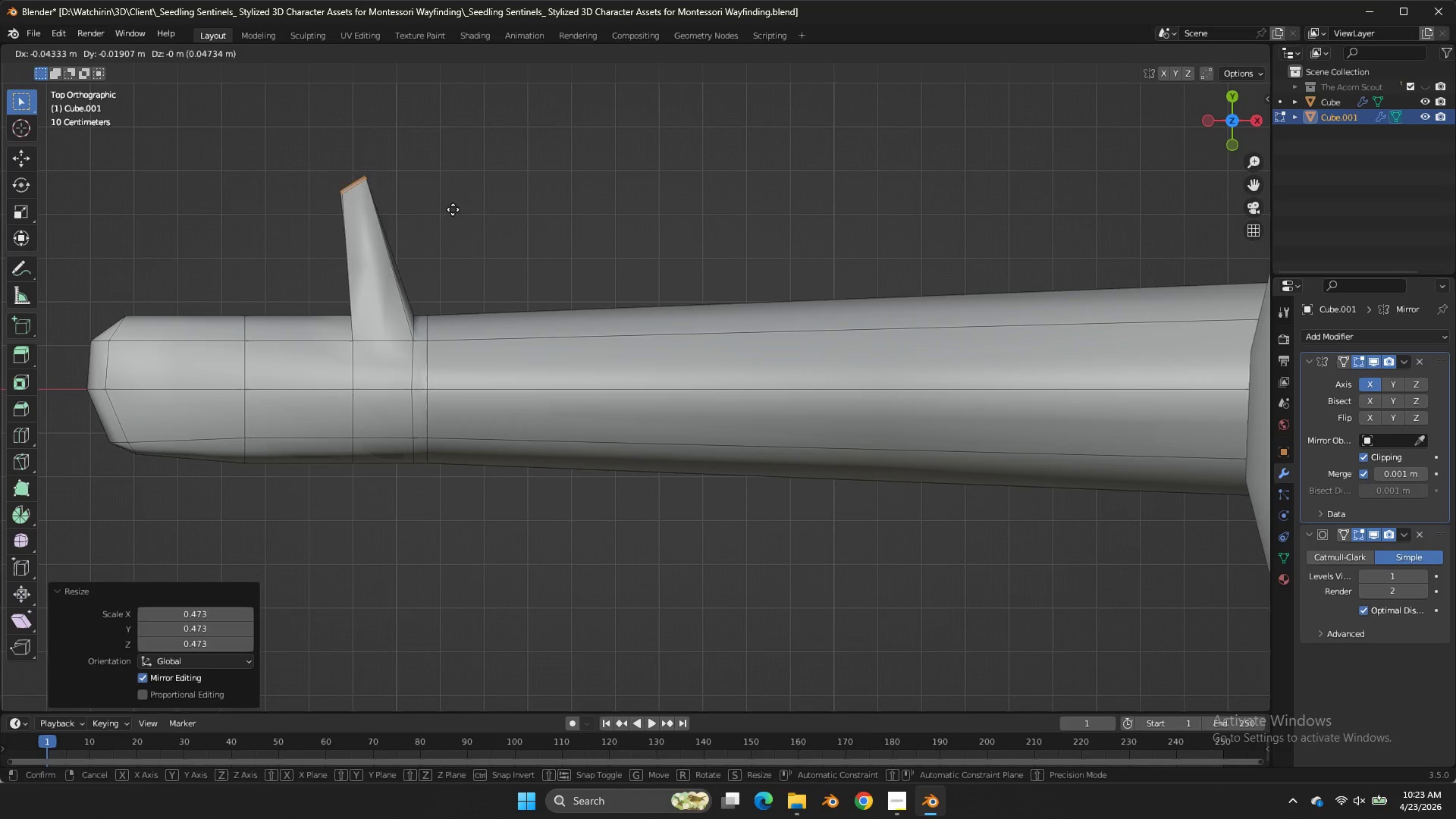 
key(G)
 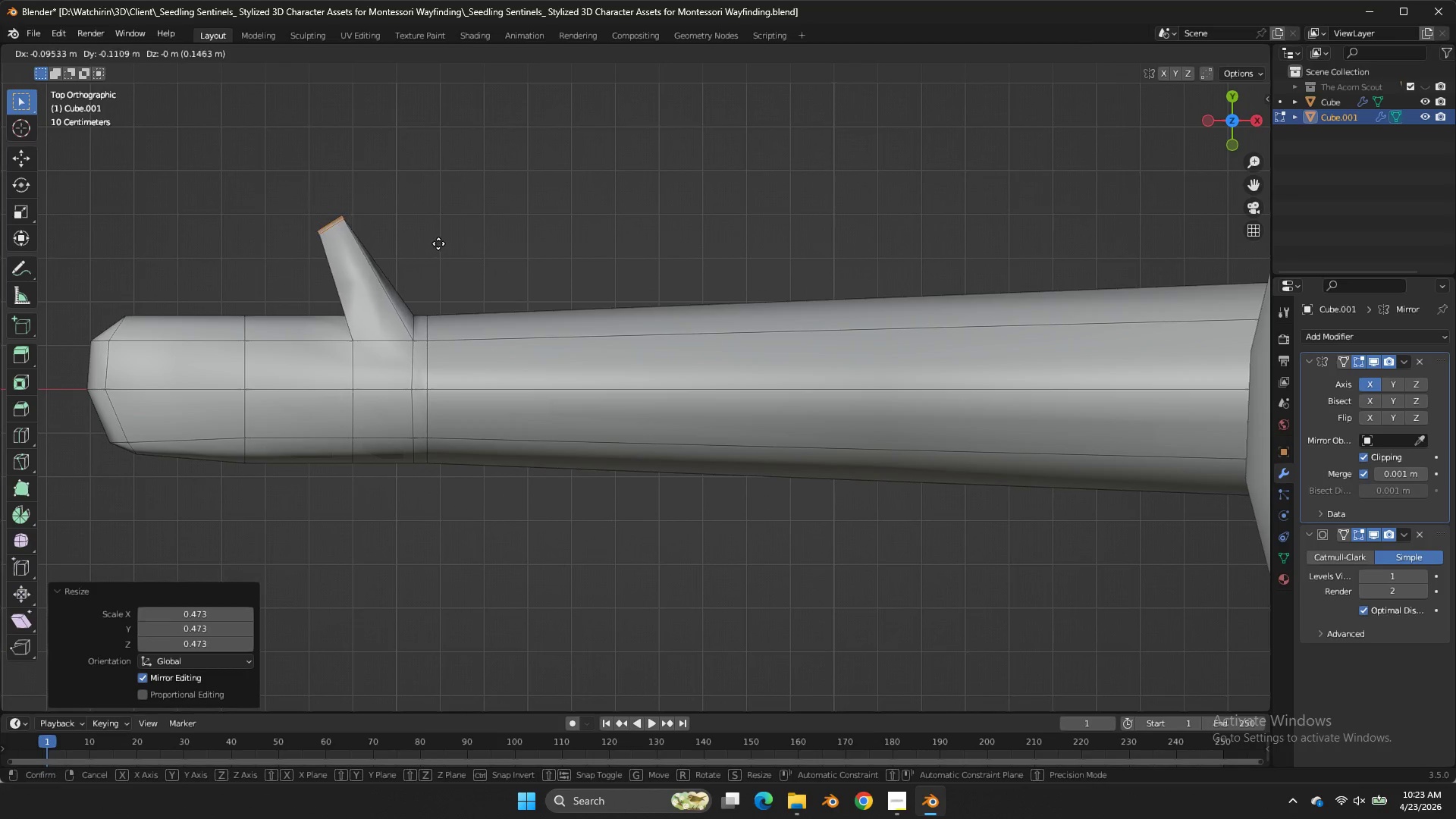 
double_click([438, 243])
 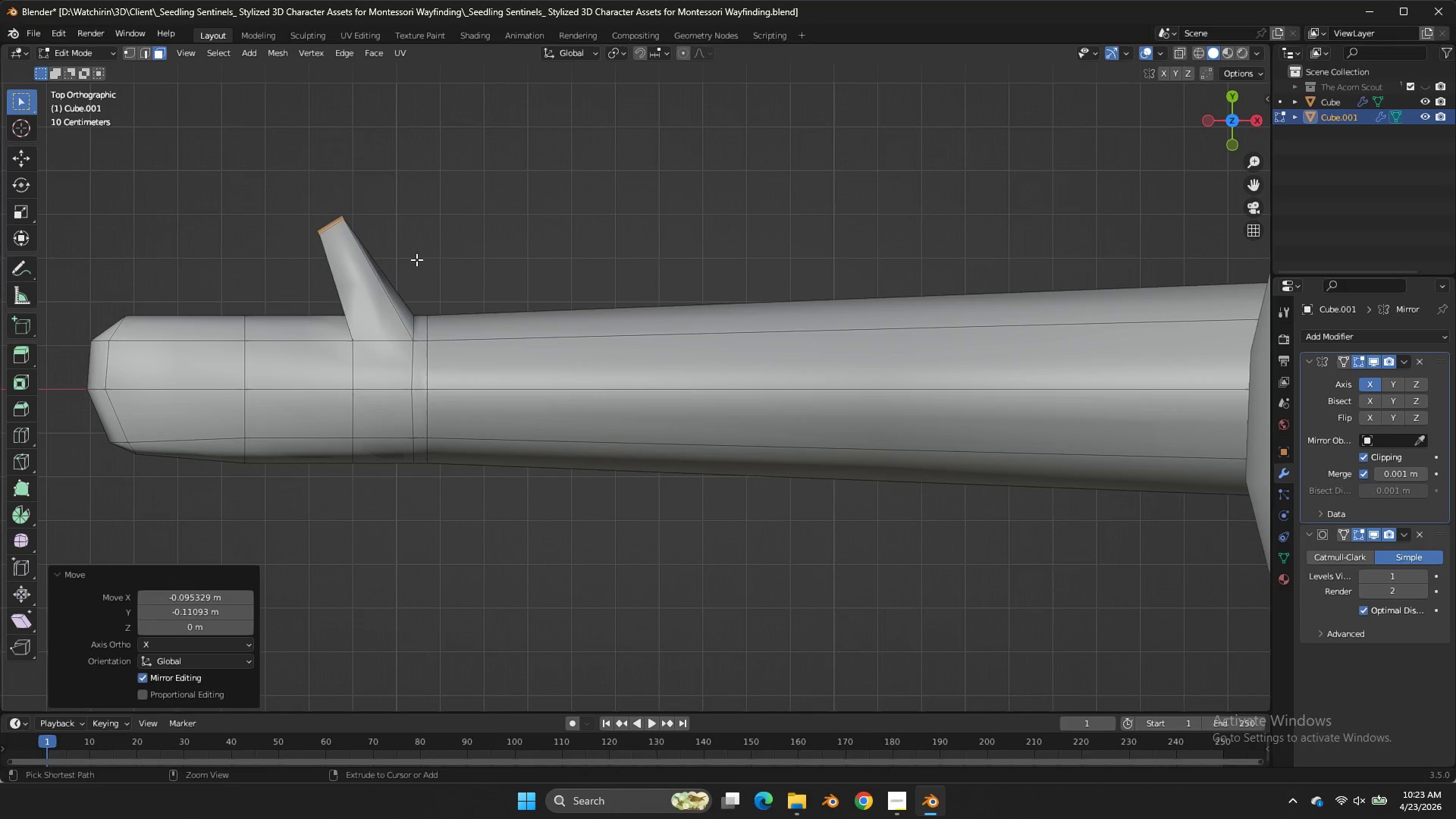 
key(Control+R)
 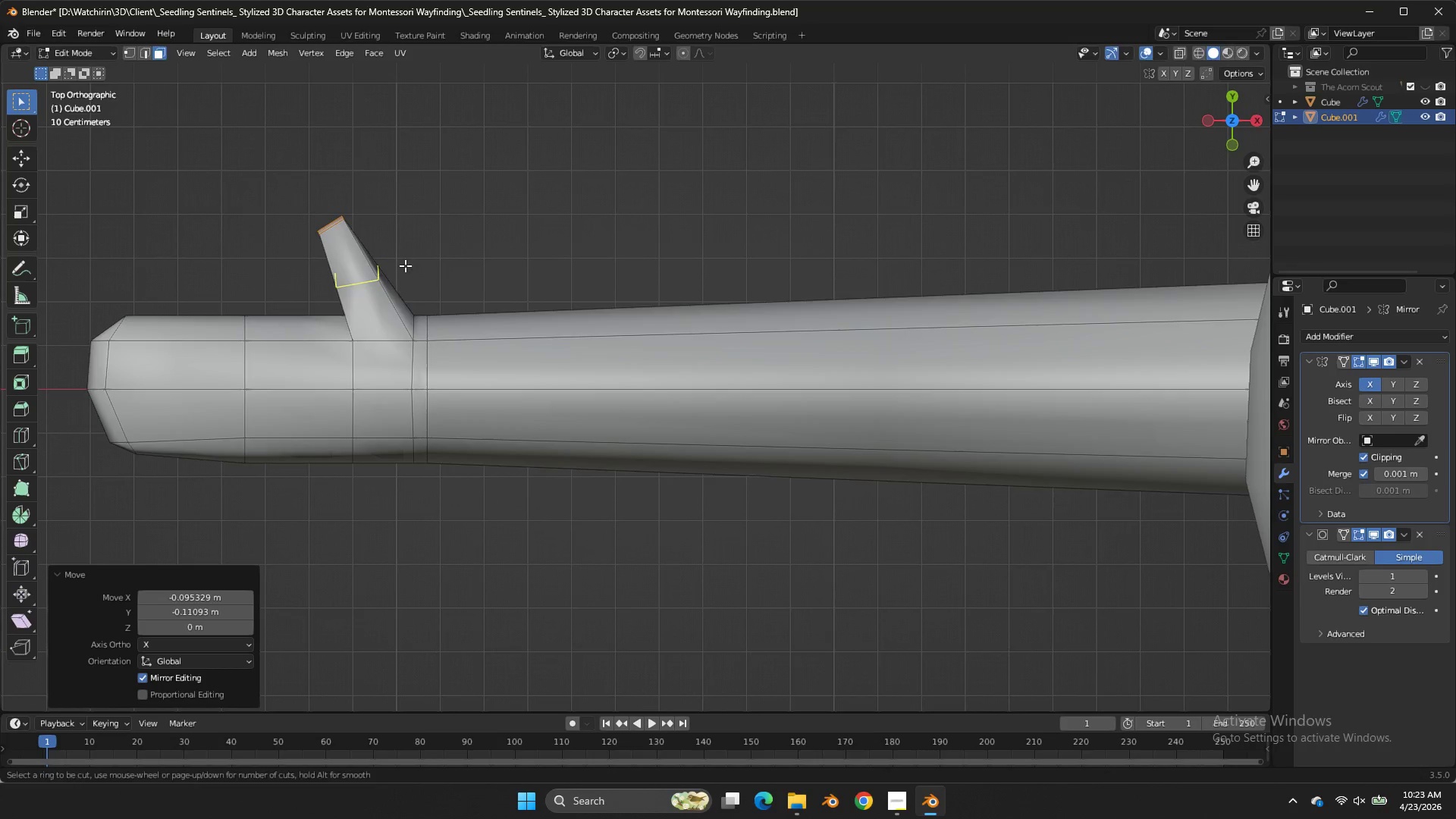 
left_click([405, 265])
 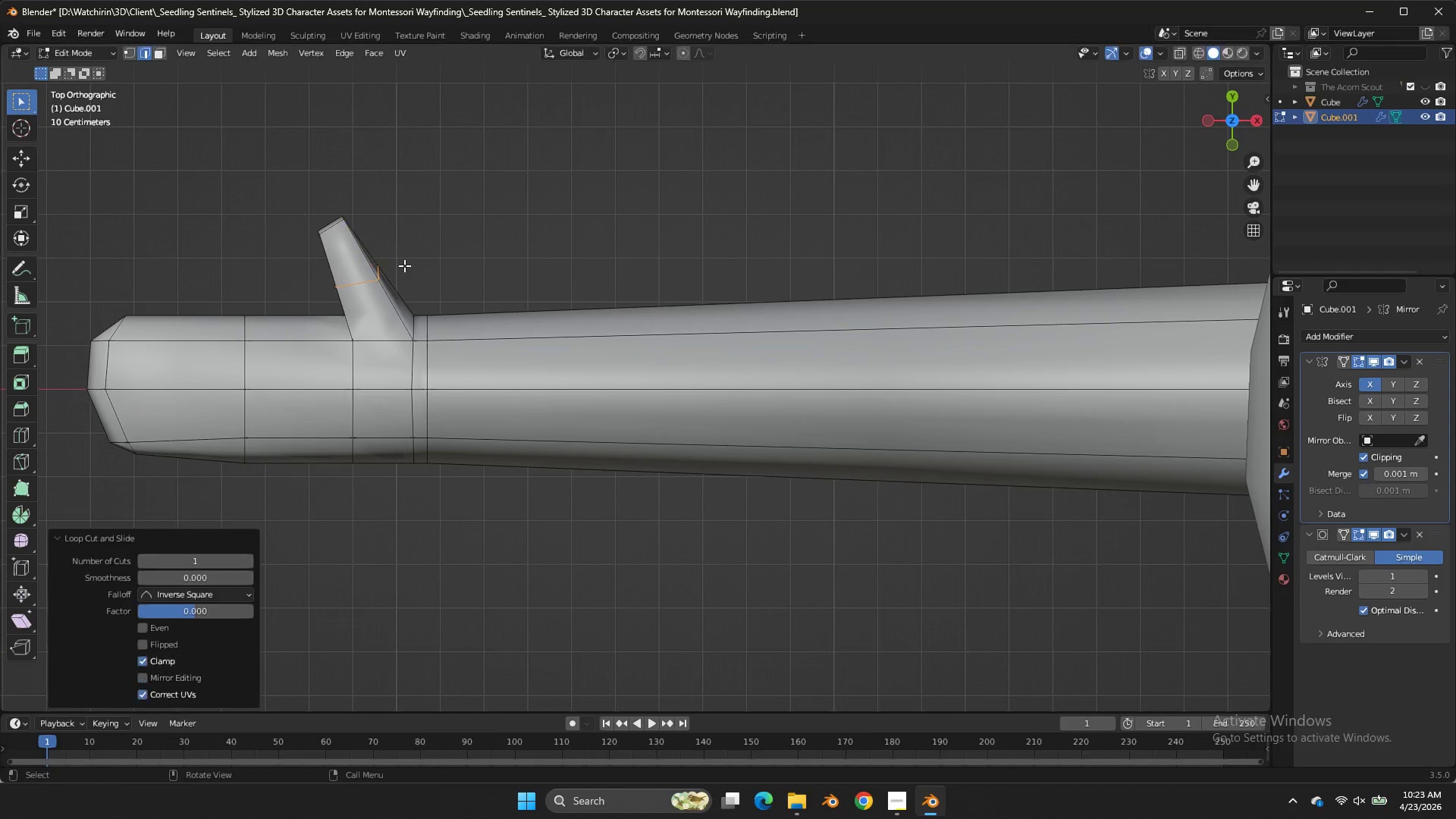 
right_click([404, 265])
 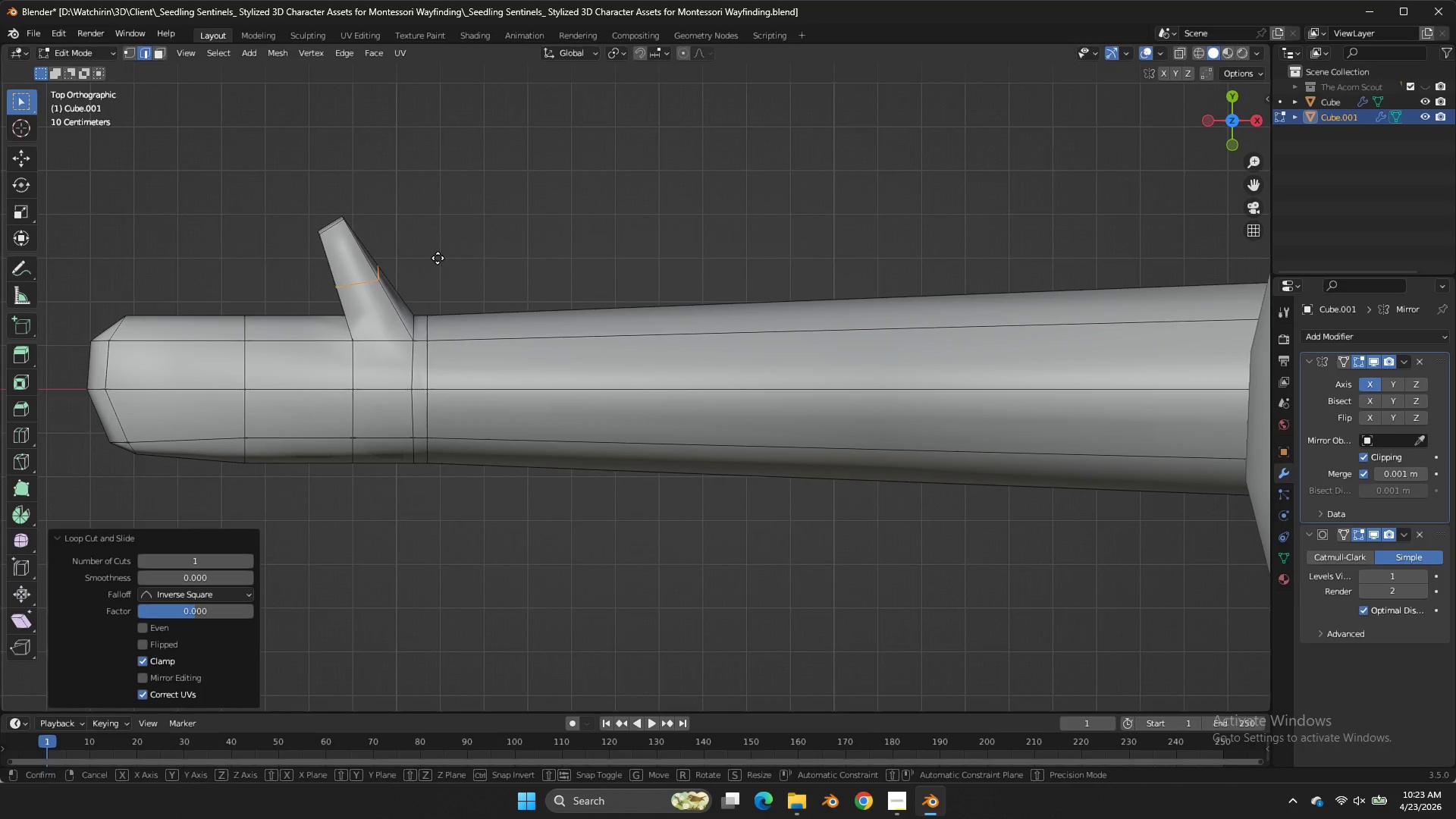 
key(G)
 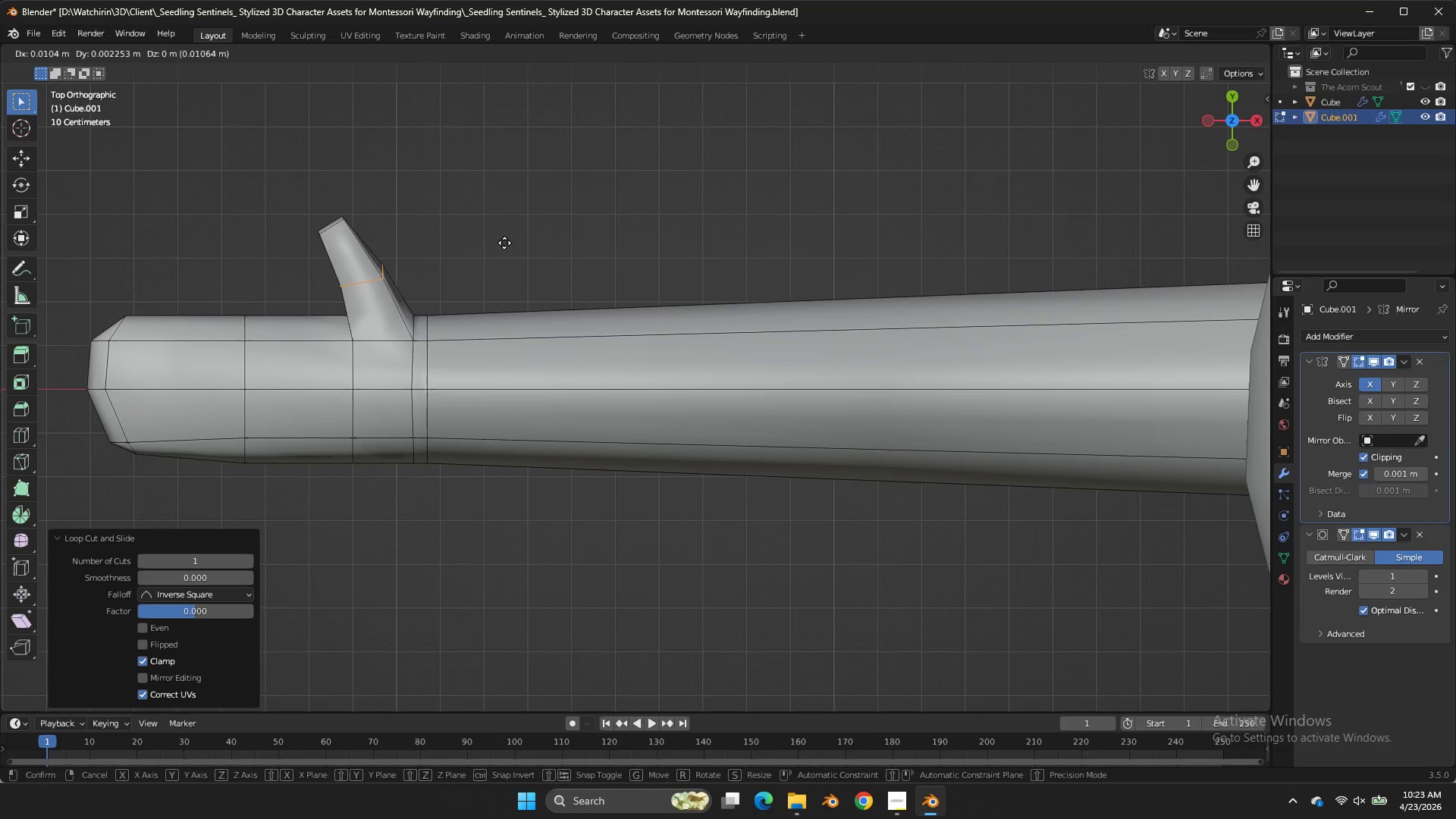 
hold_key(key=ShiftLeft, duration=0.84)
left_click([636, 216])
 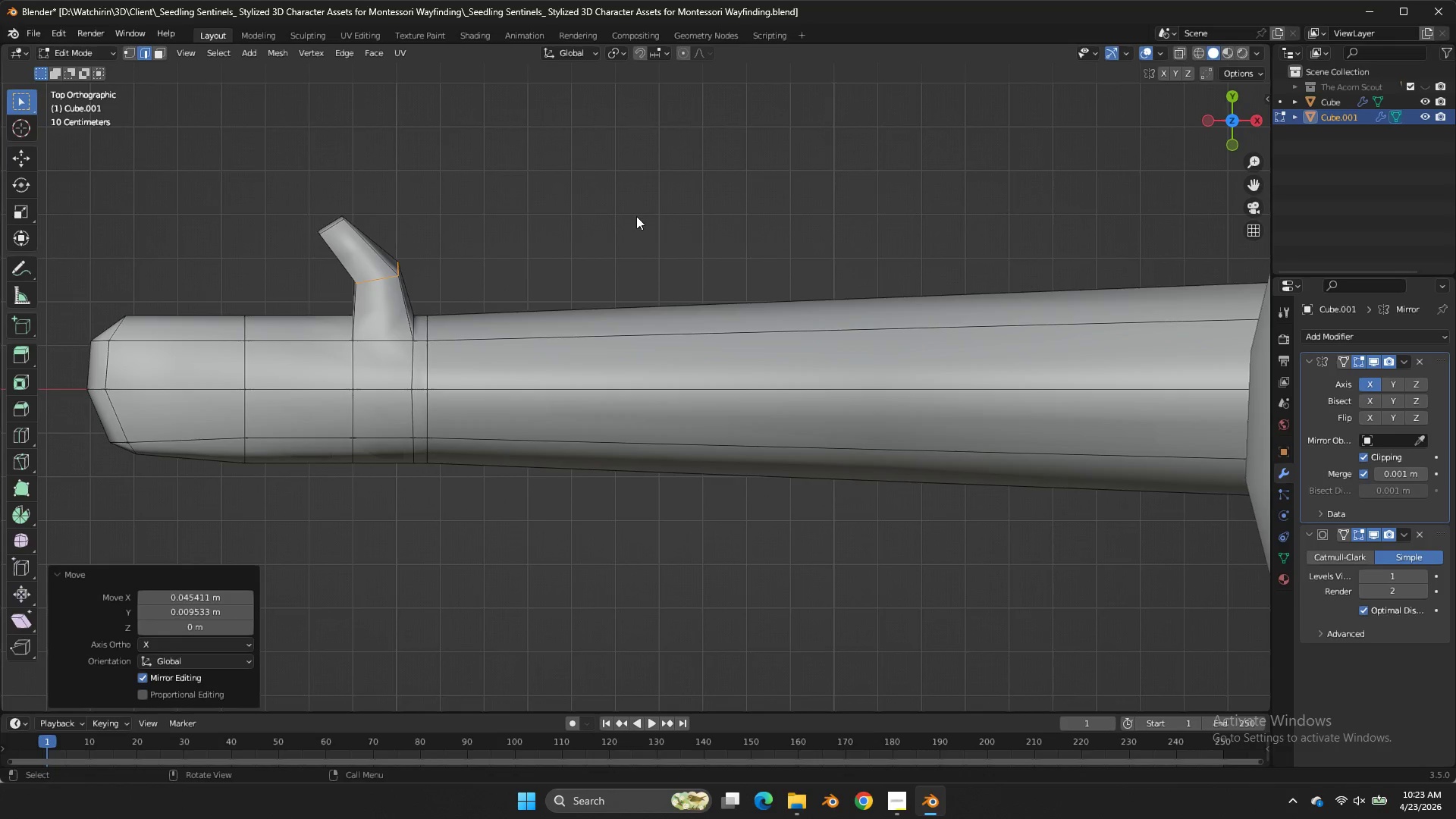 
key(Tab)
 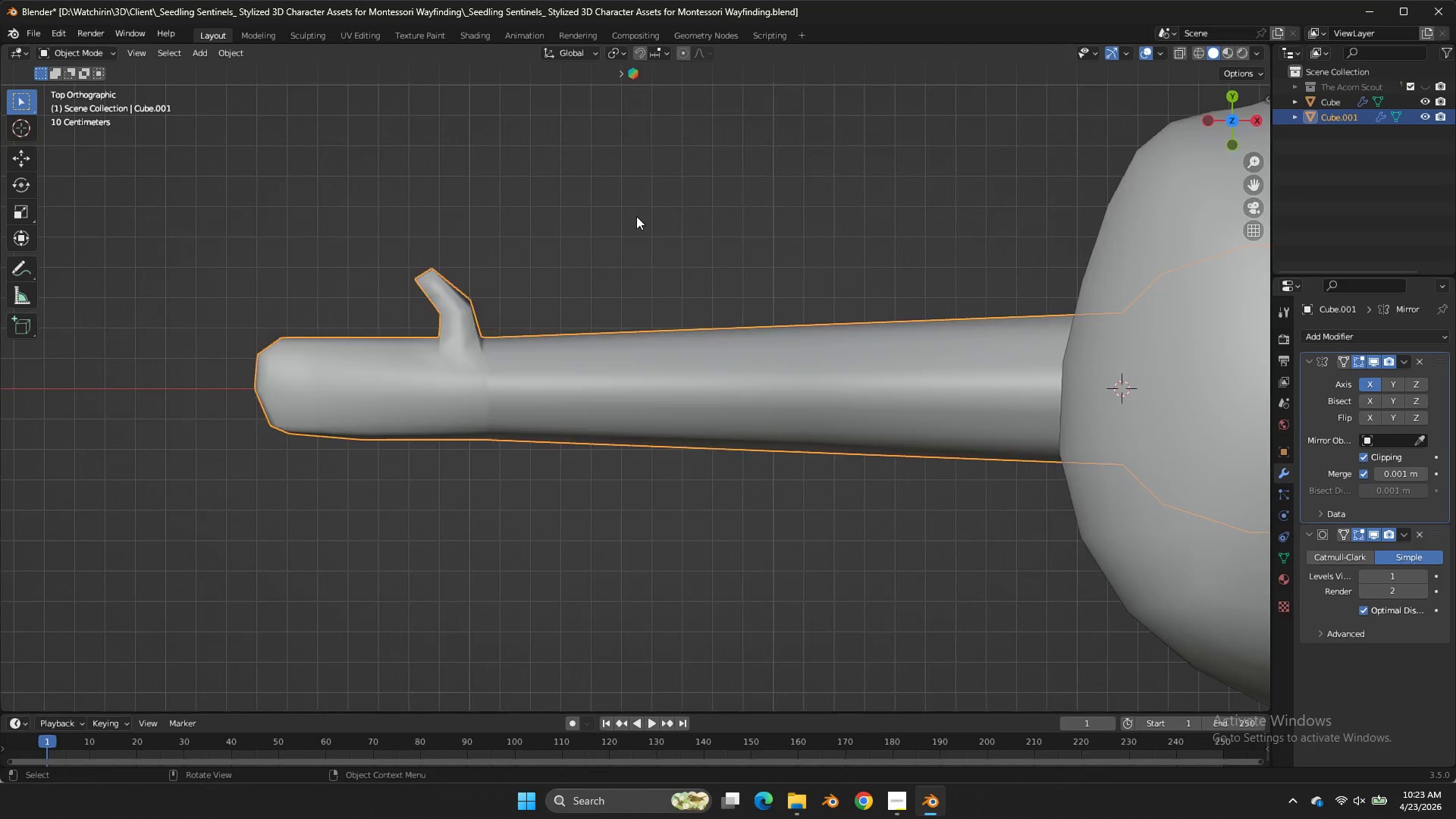 
key(Control+S)
 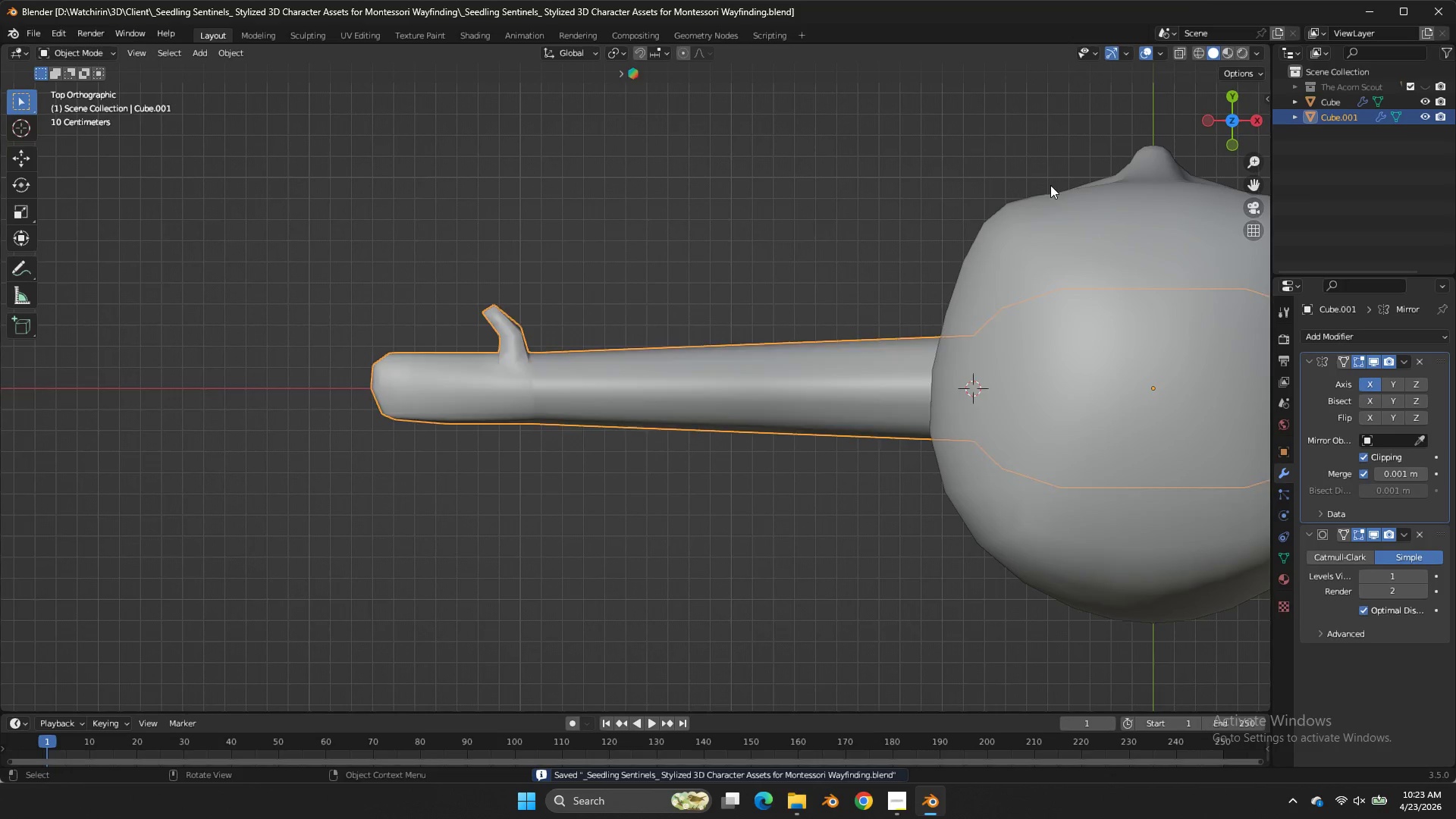 
scroll: coordinate [636, 216], scroll_direction: down, amount: 4.0
 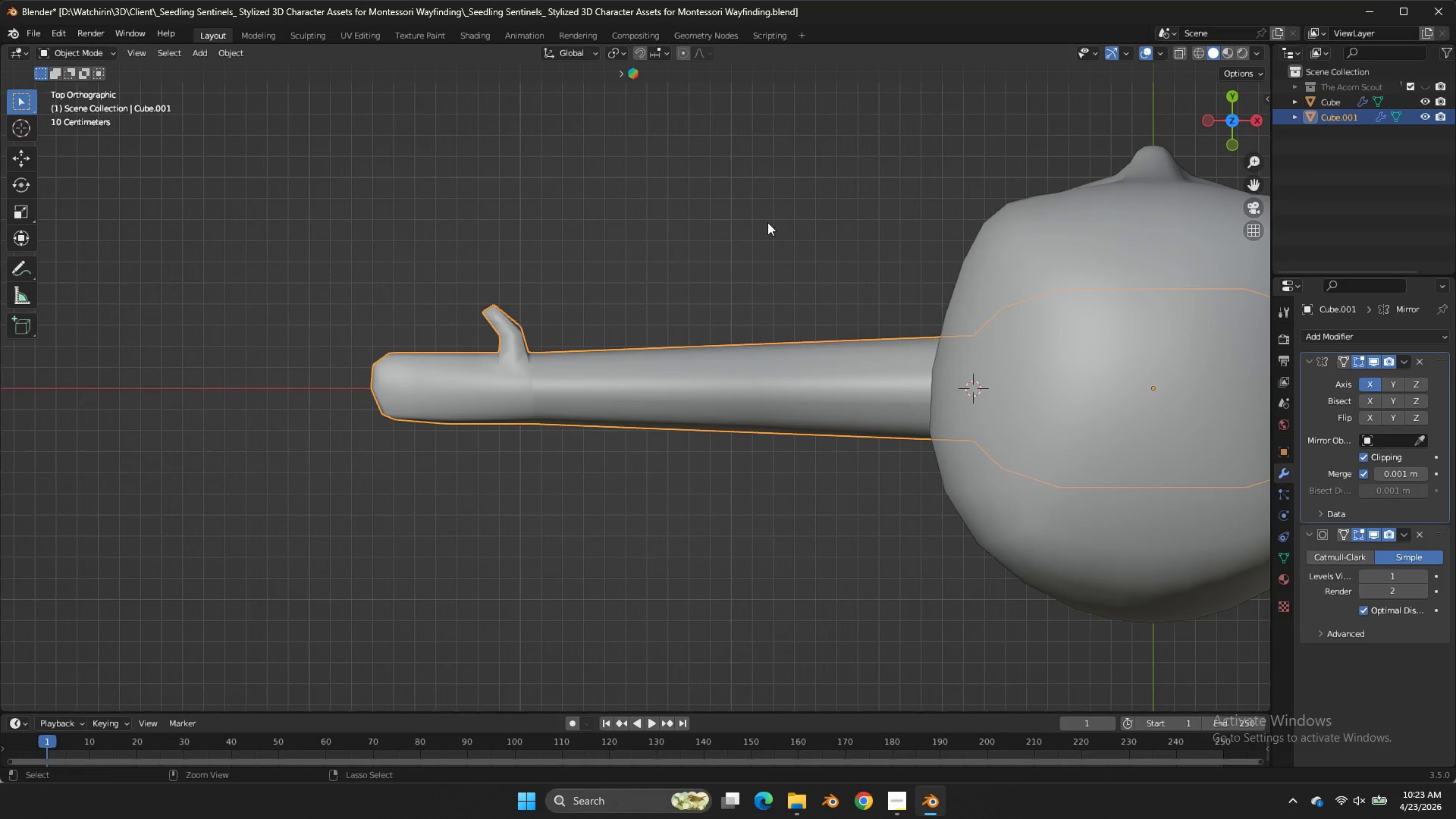 
key(Tab)
 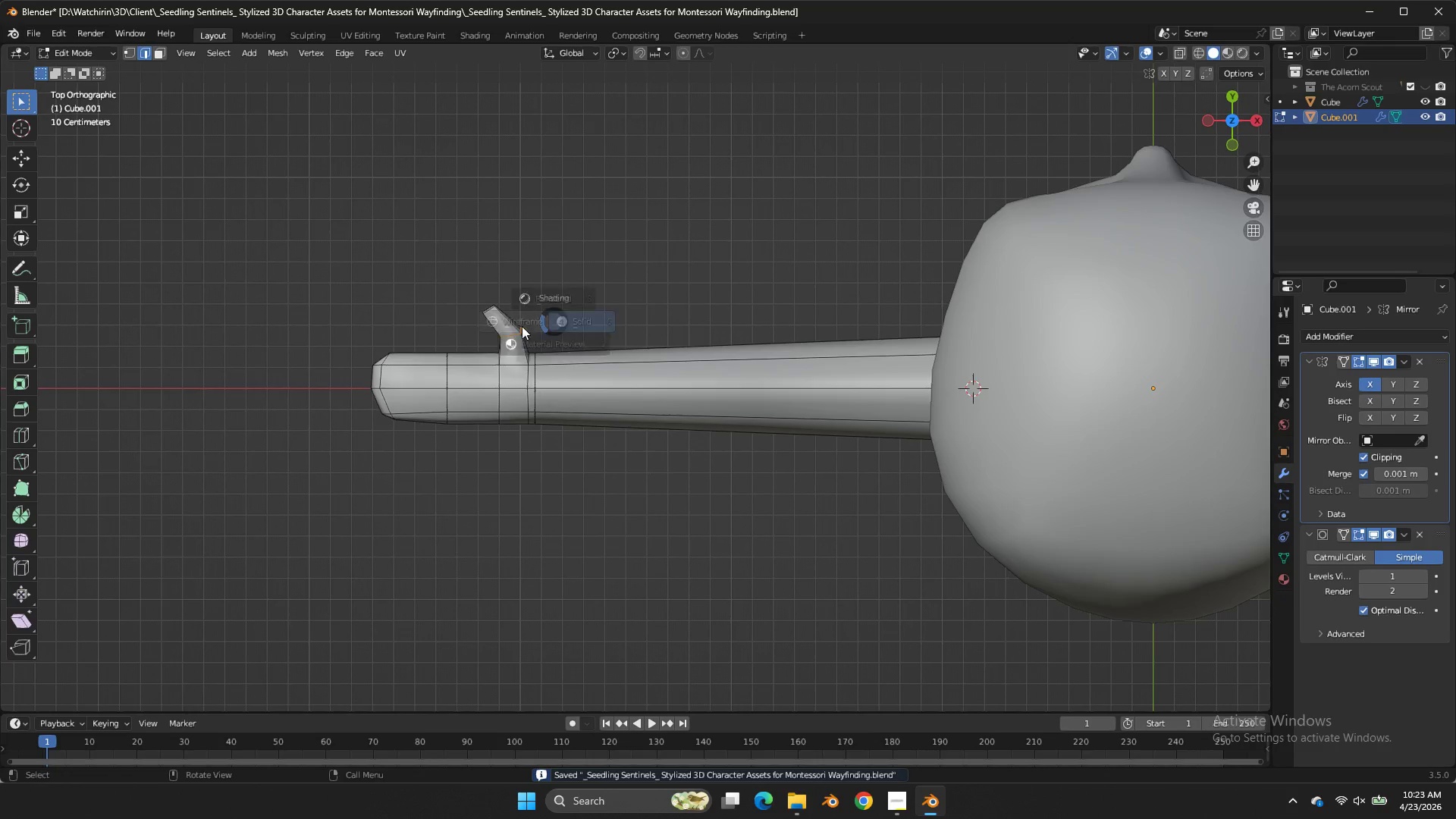 
key(Z)
 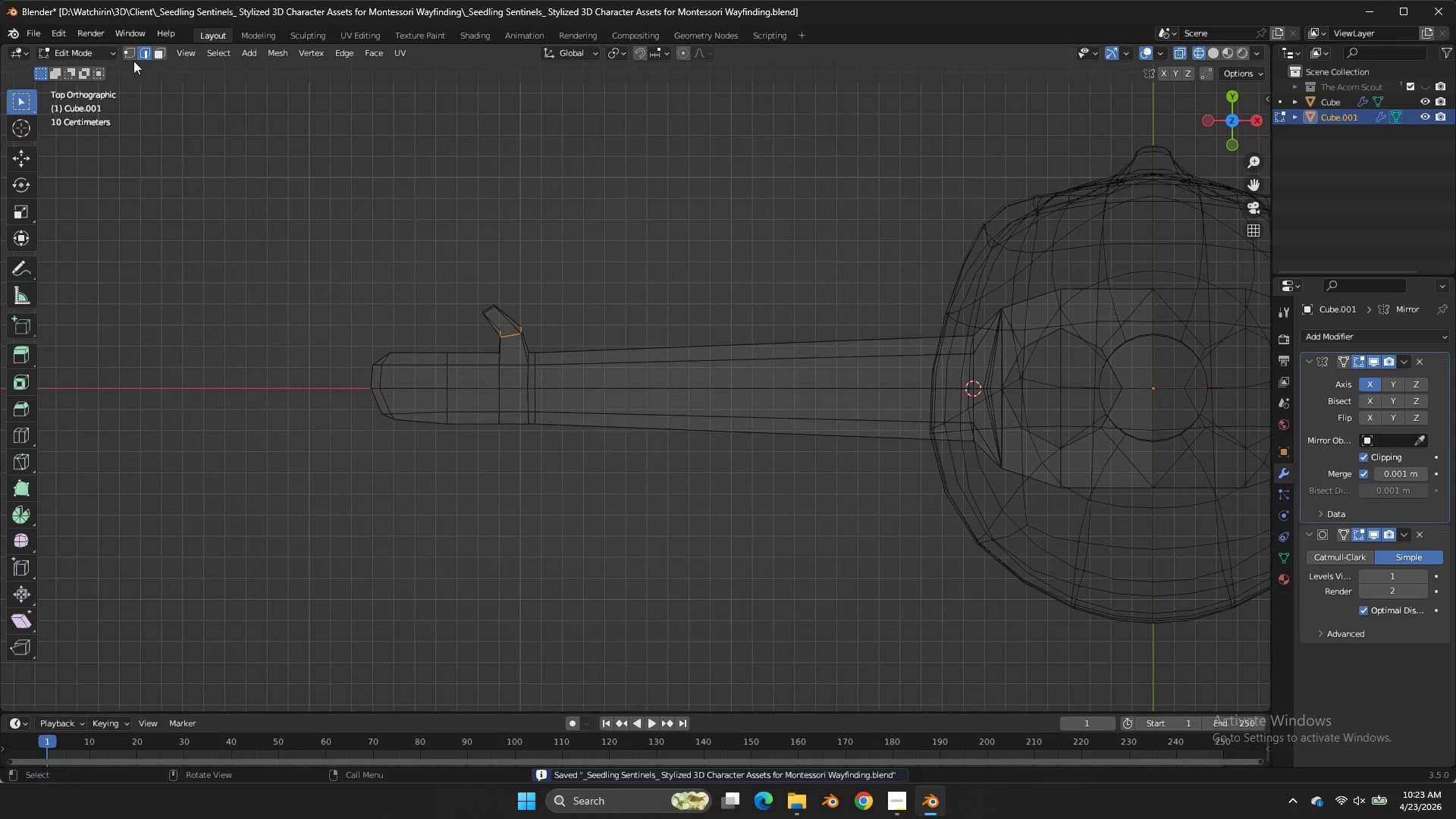 
left_click([124, 57])
 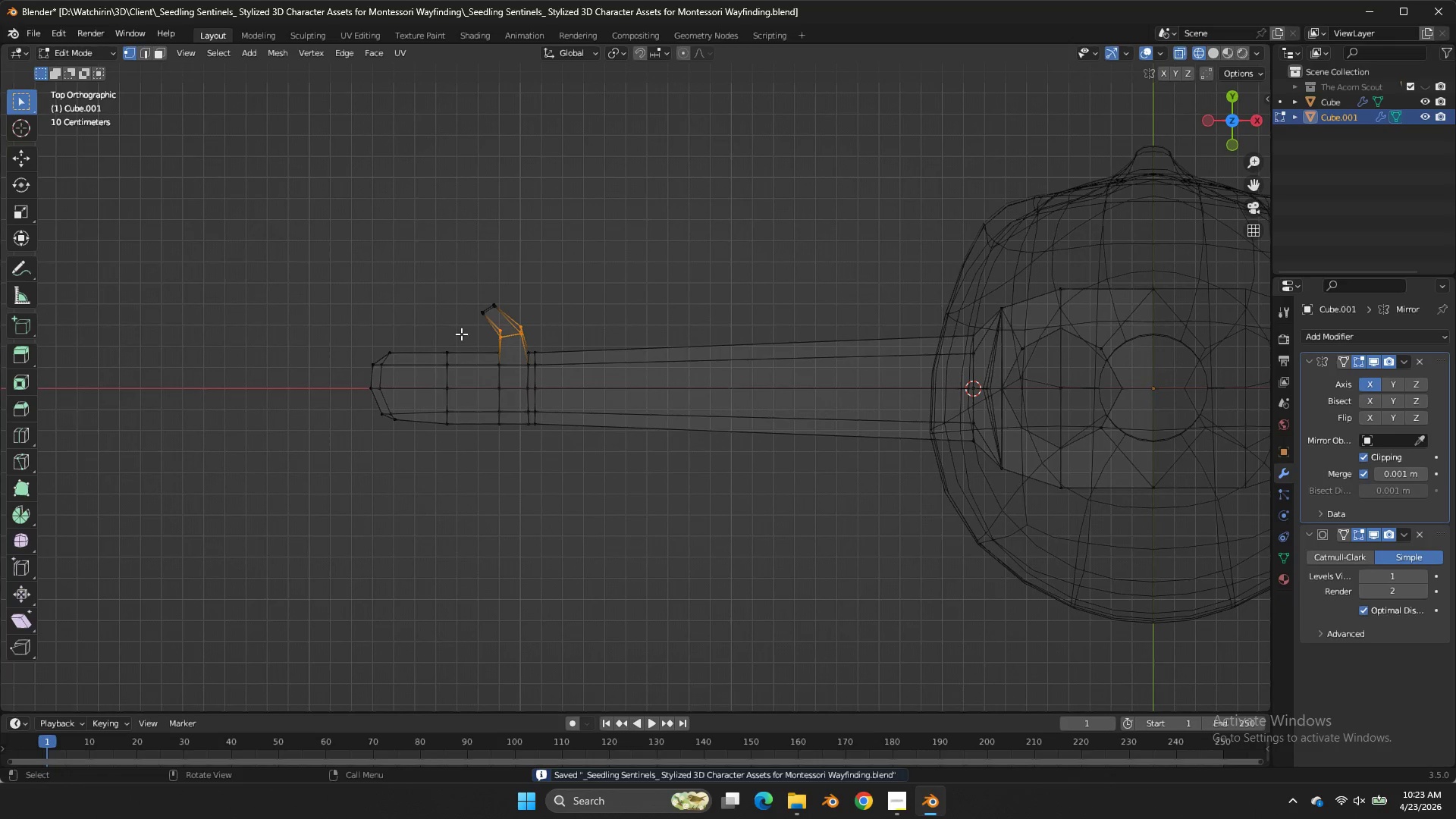 
left_click_drag(start_coordinate=[463, 332], to_coordinate=[317, 464])
 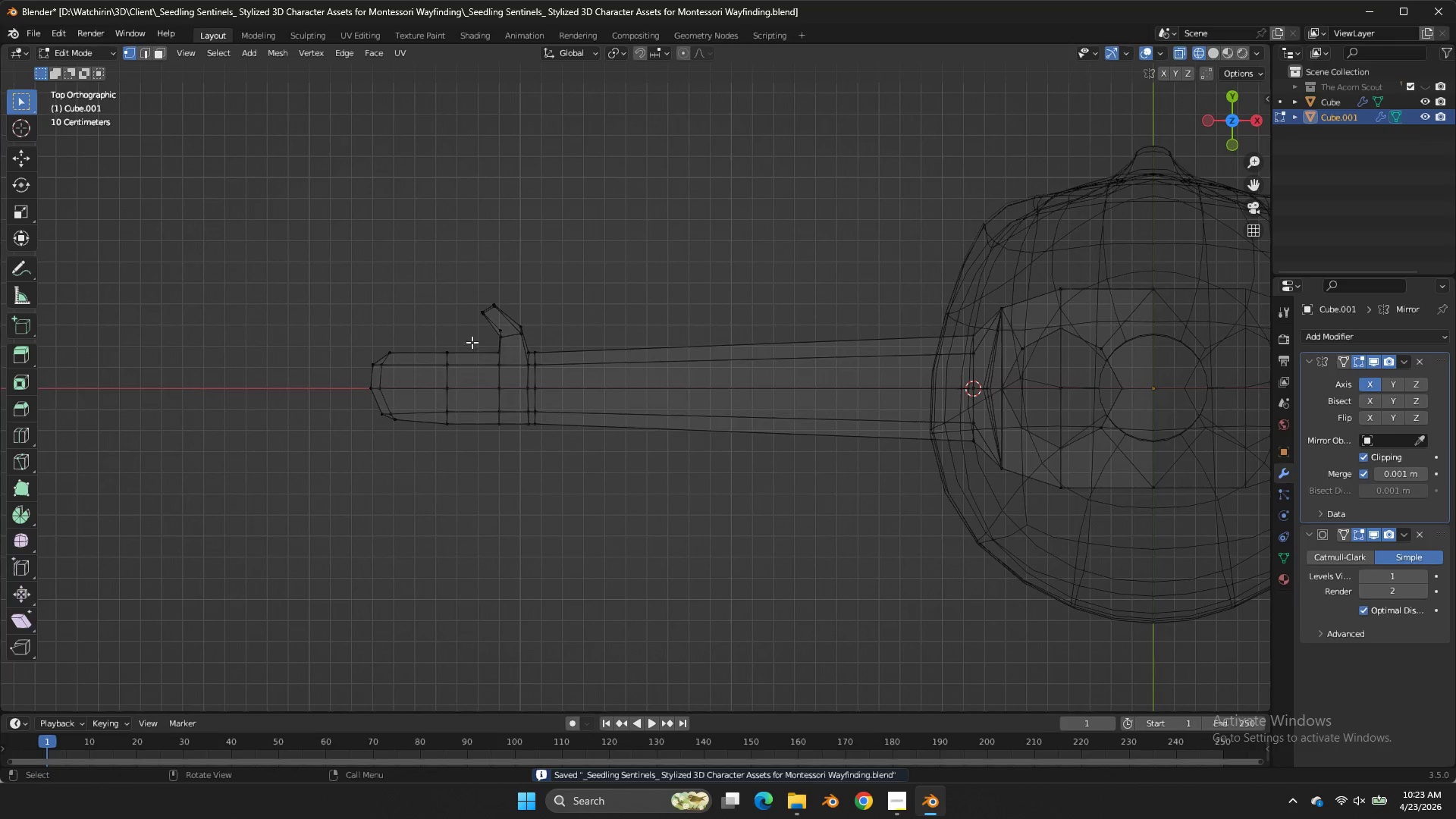 
double_click([317, 464])
 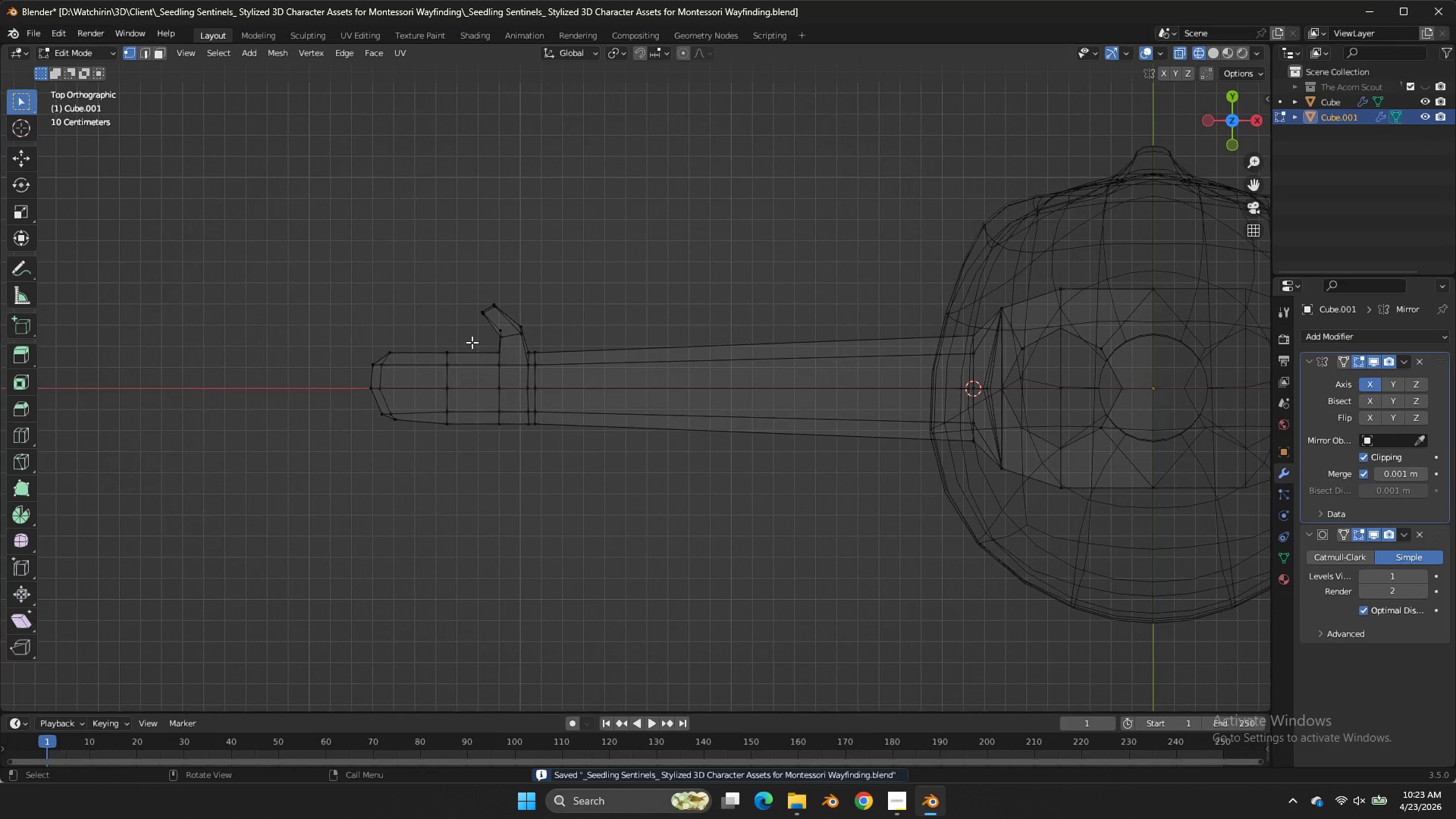 
hold_key(key=ShiftLeft, duration=1.12)
left_click_drag(start_coordinate=[473, 334], to_coordinate=[329, 498])
 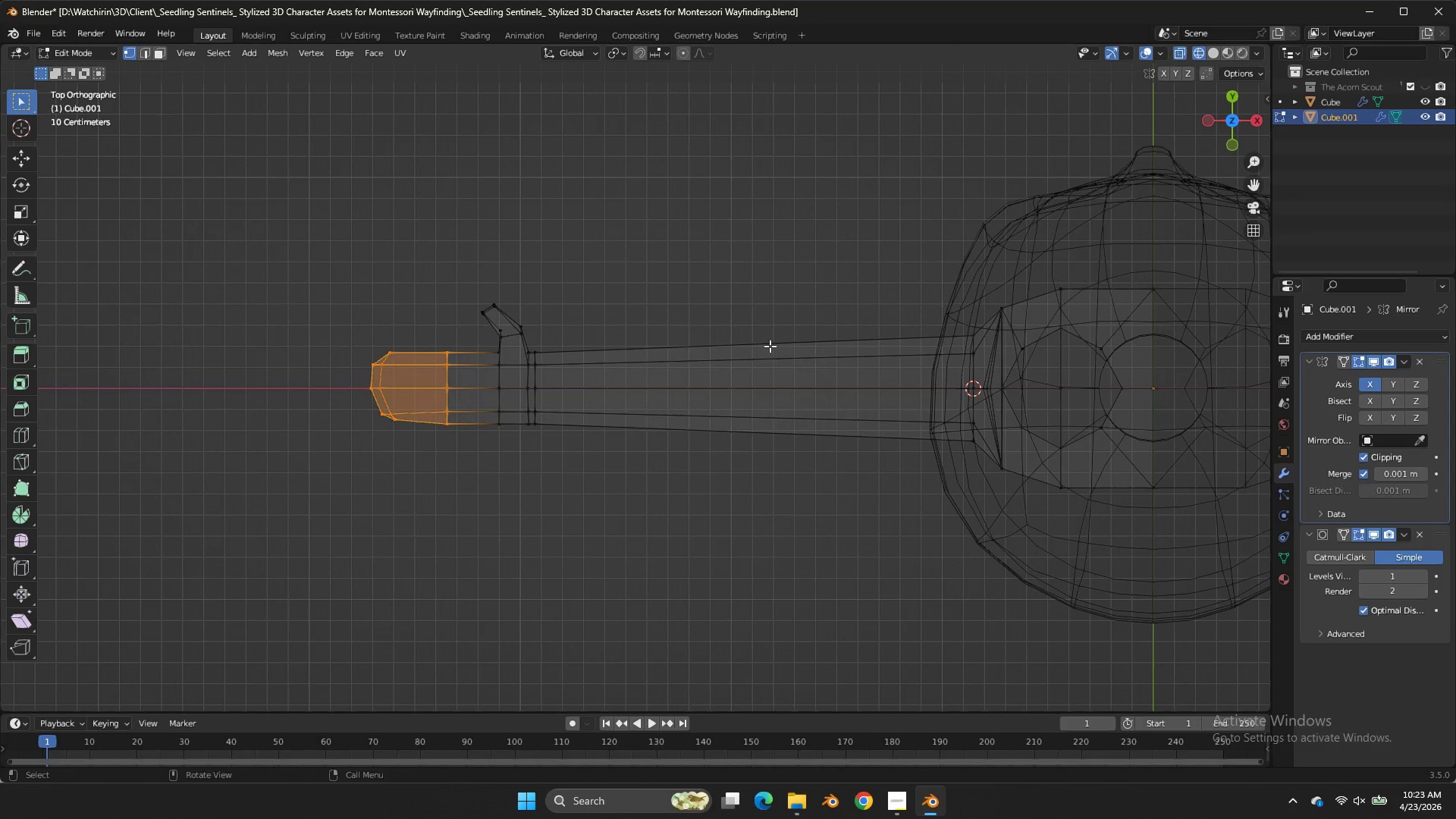 
type(sx)
 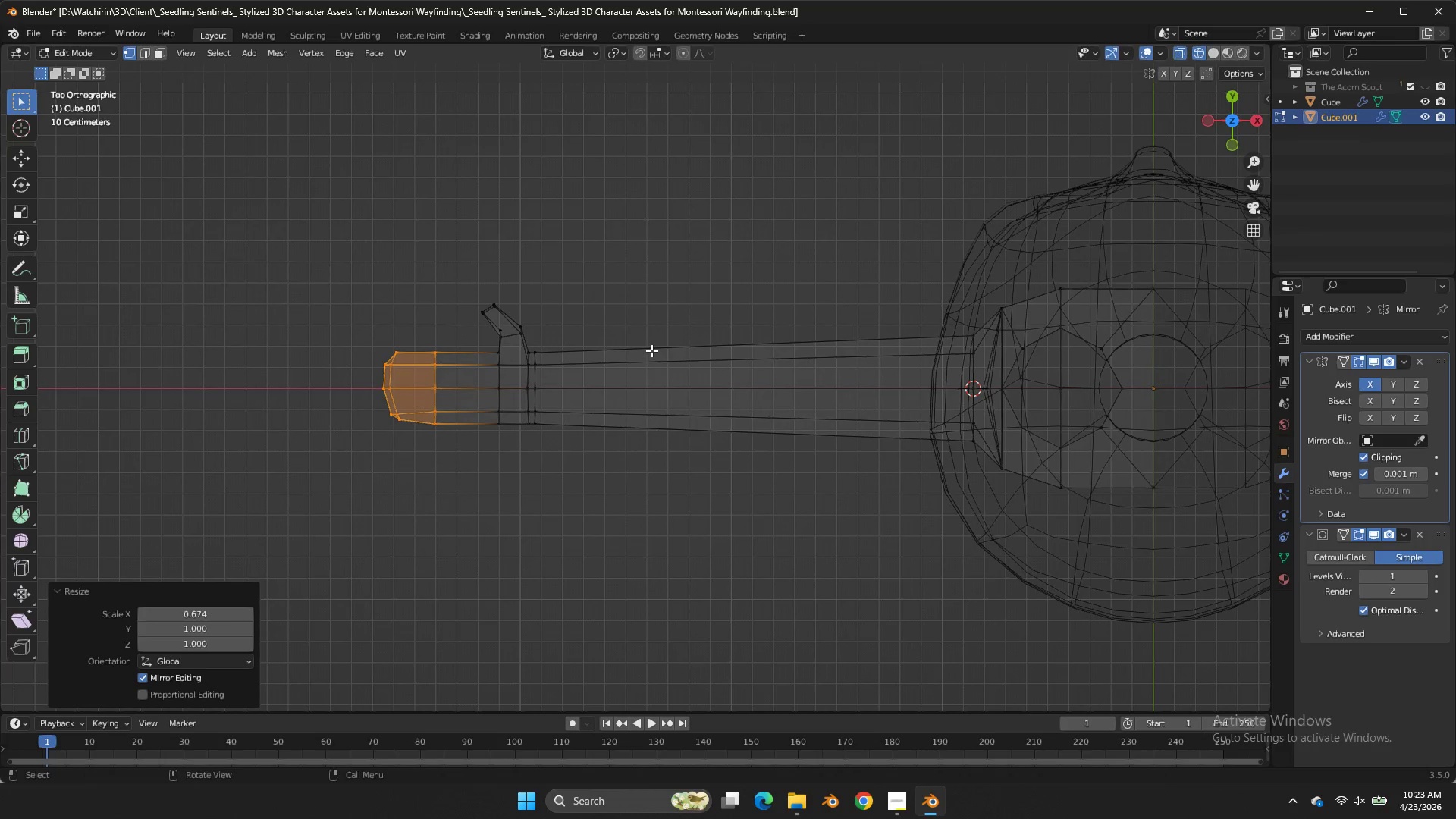 
double_click([651, 350])
 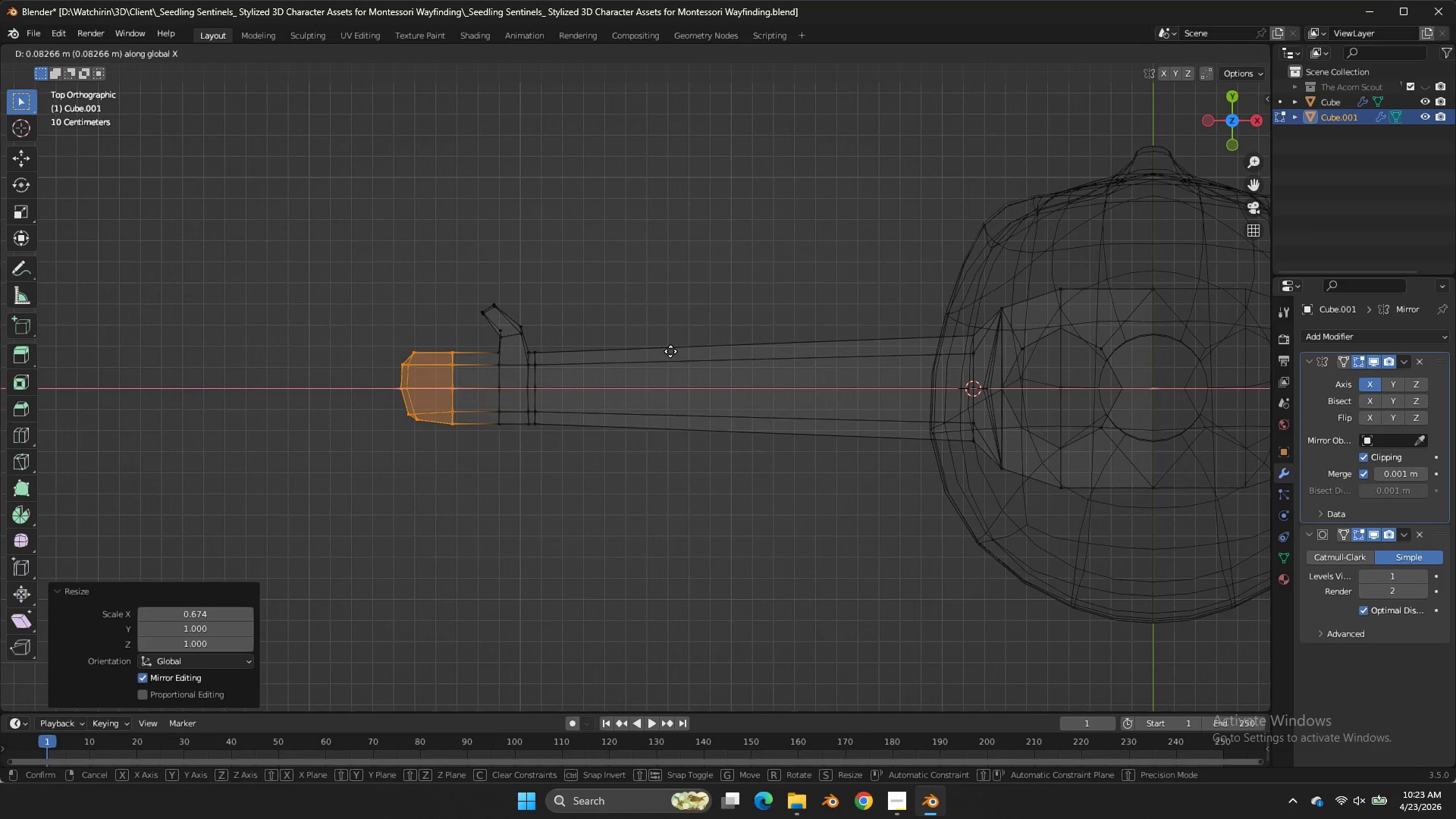 
type(gx)
 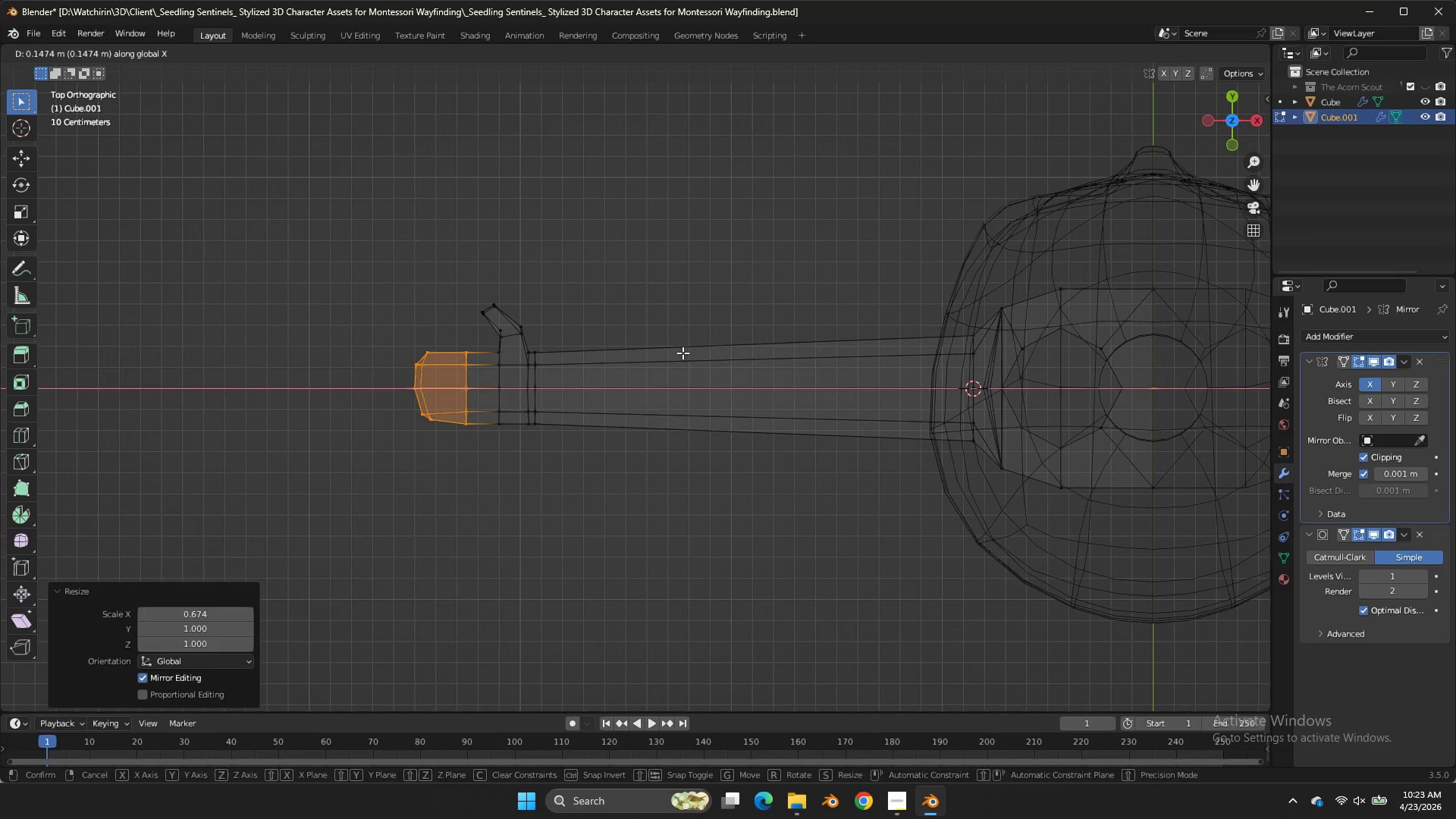 
double_click([682, 353])
 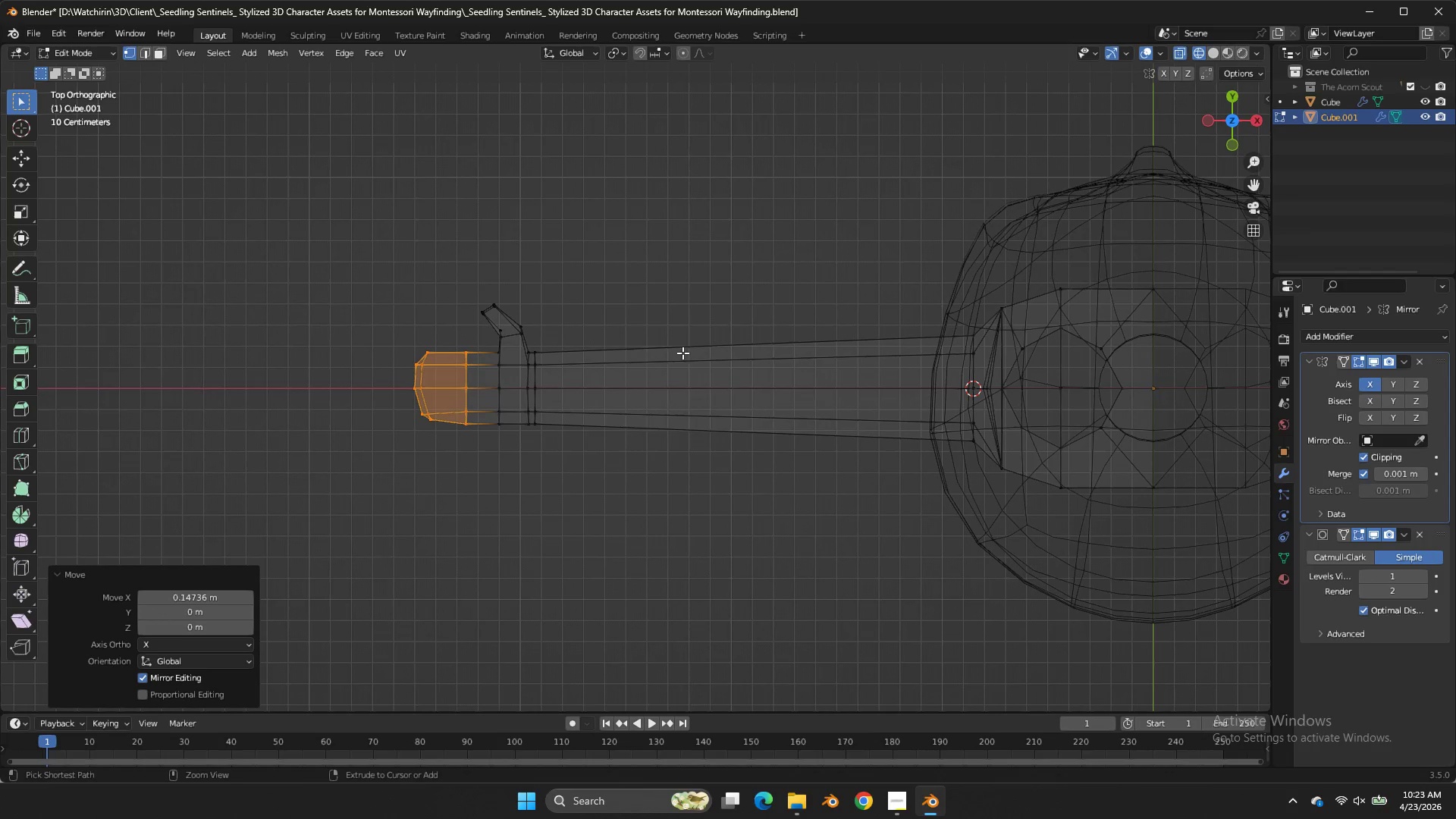 
key(Control+ControlLeft)
 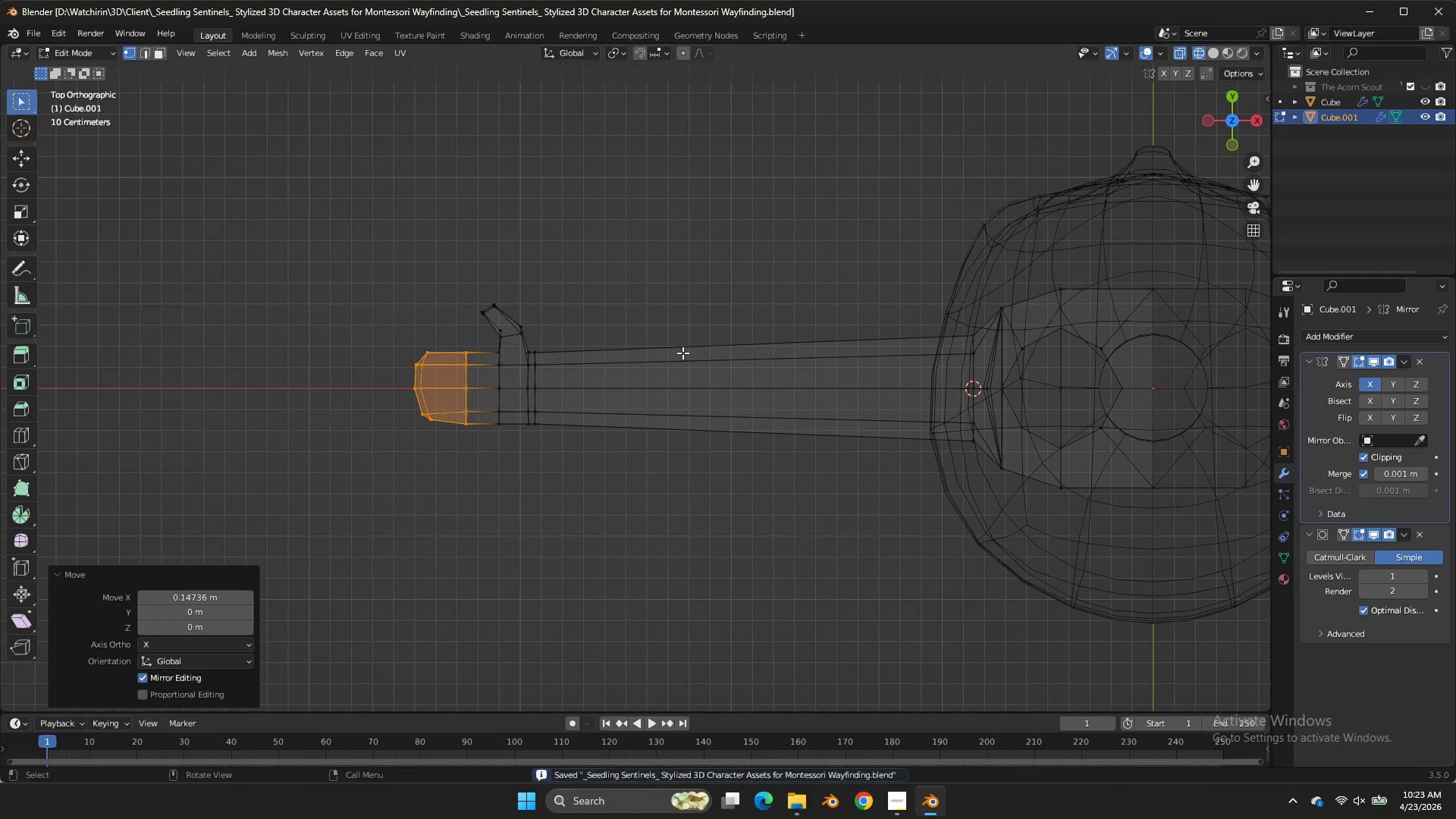 
key(Control+S)
 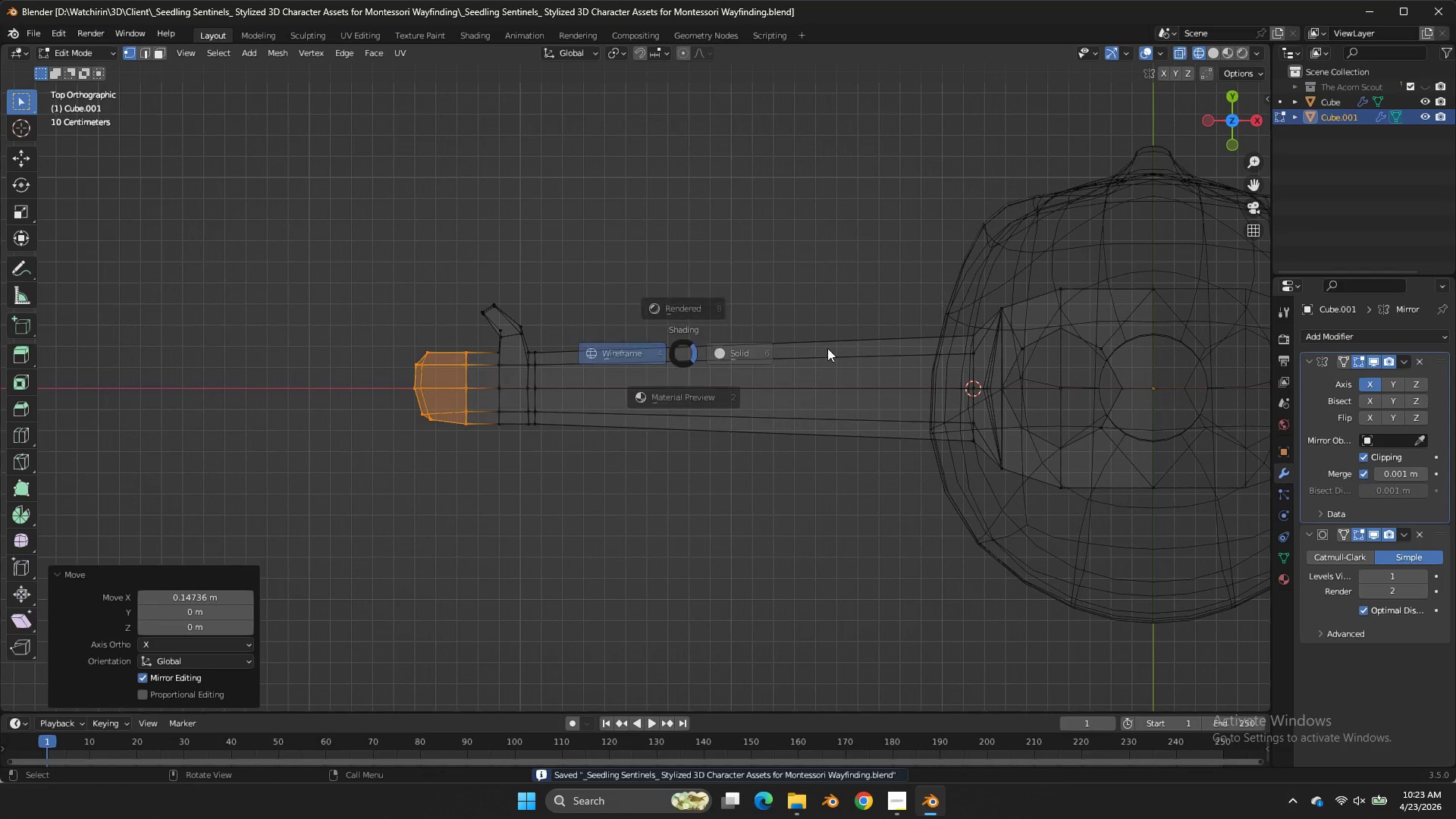 
key(Z)
 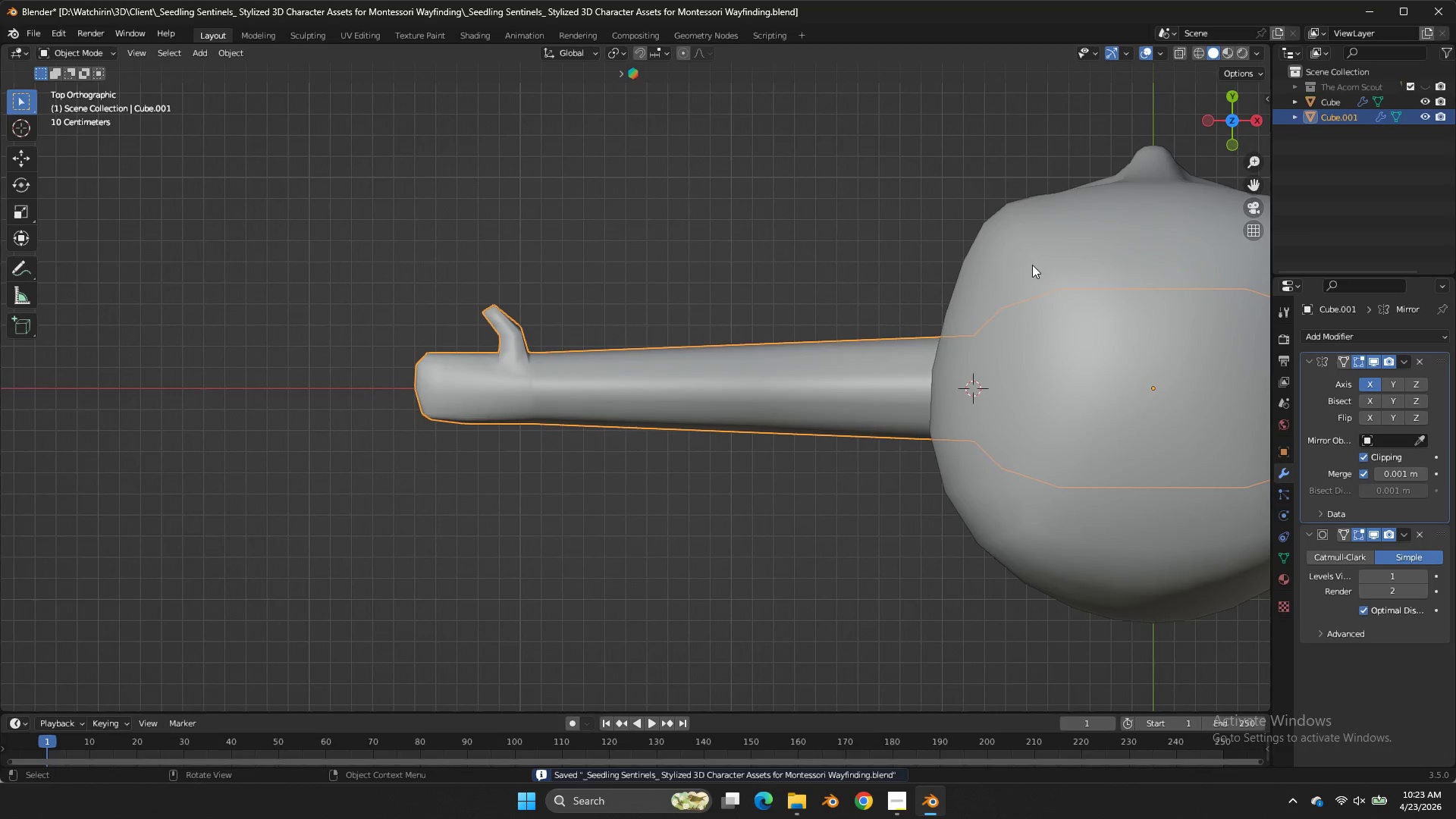 
key(Tab)
 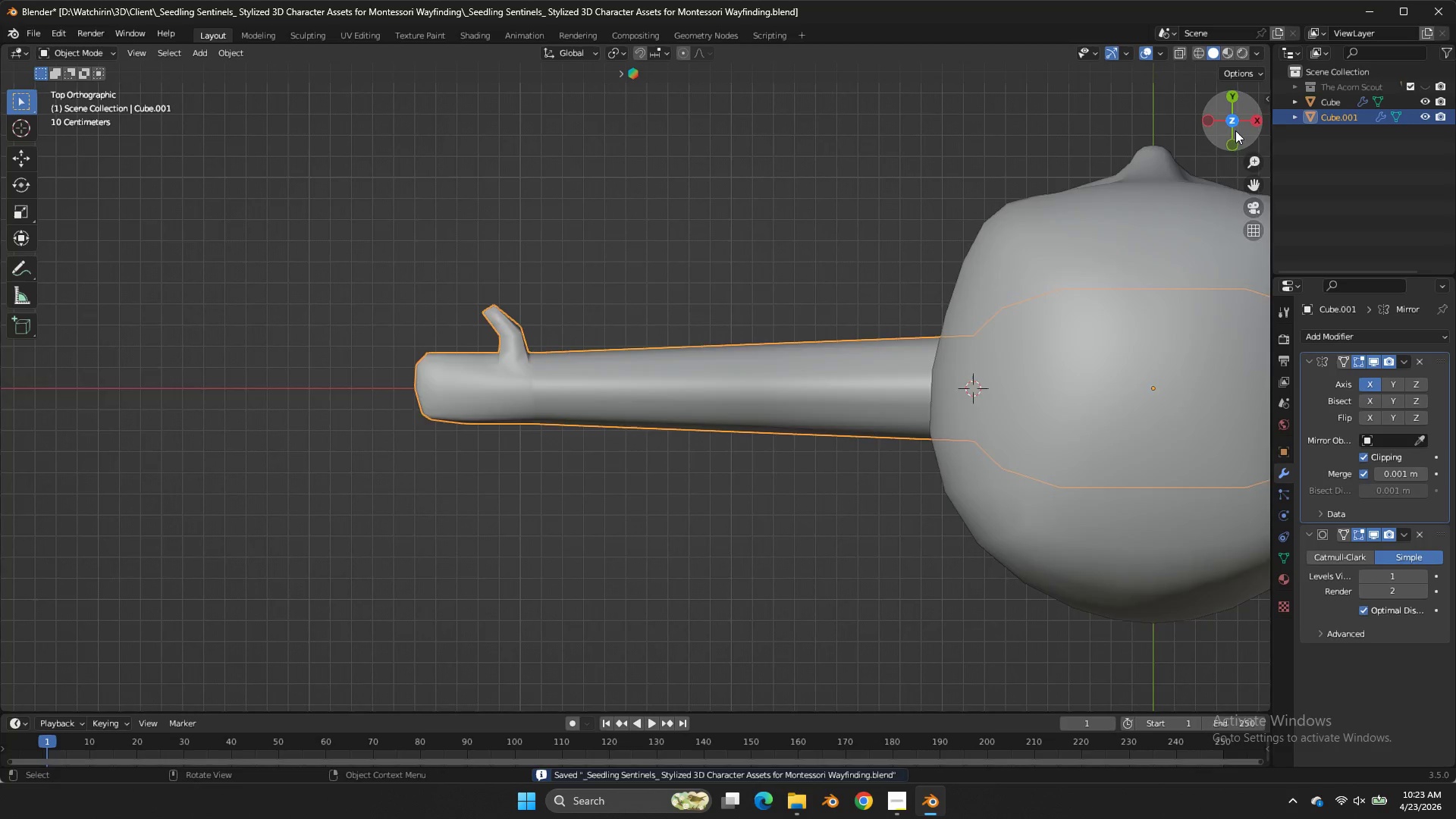 
left_click_drag(start_coordinate=[1233, 130], to_coordinate=[346, 640])
 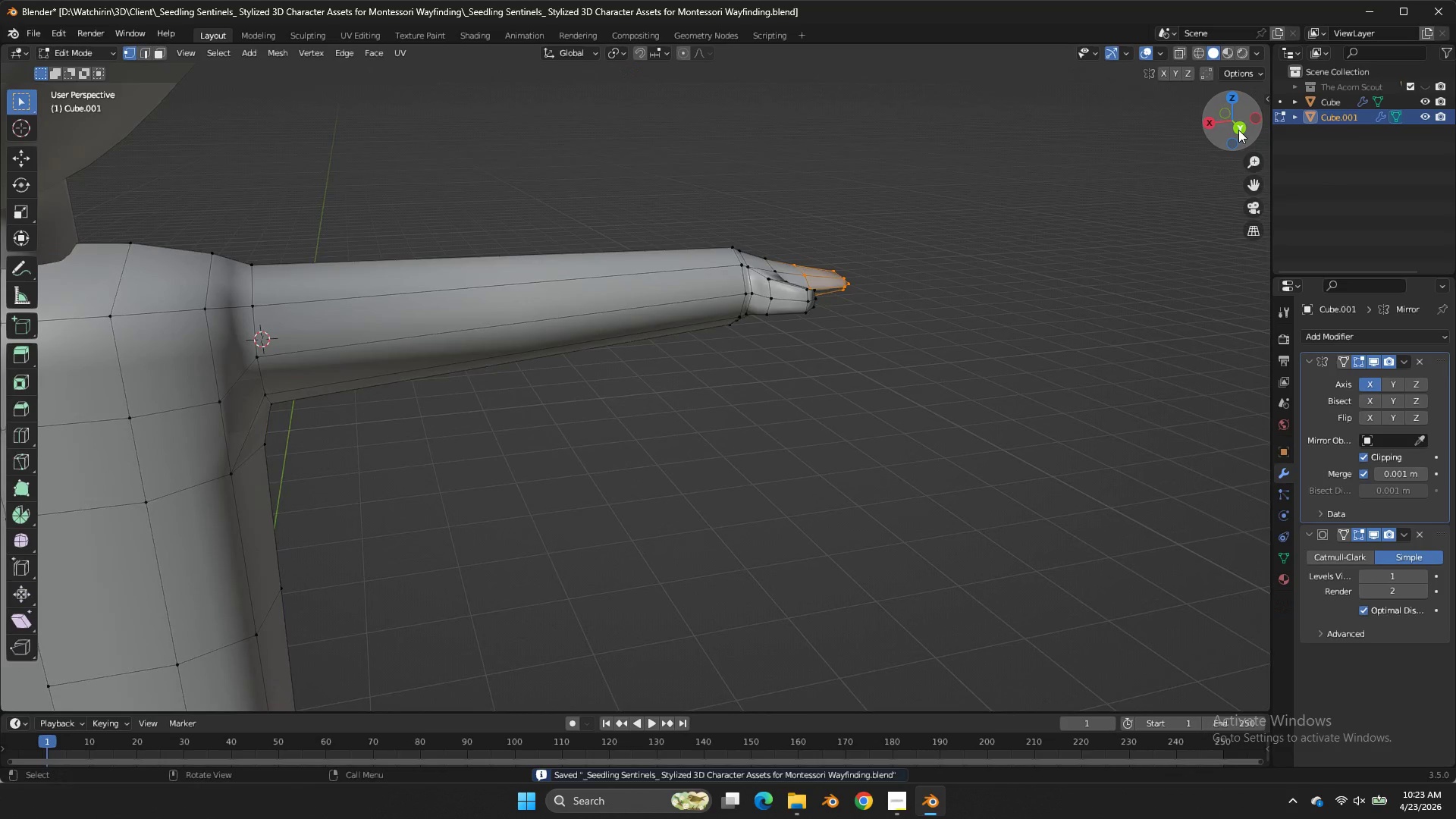 
key(Tab)
 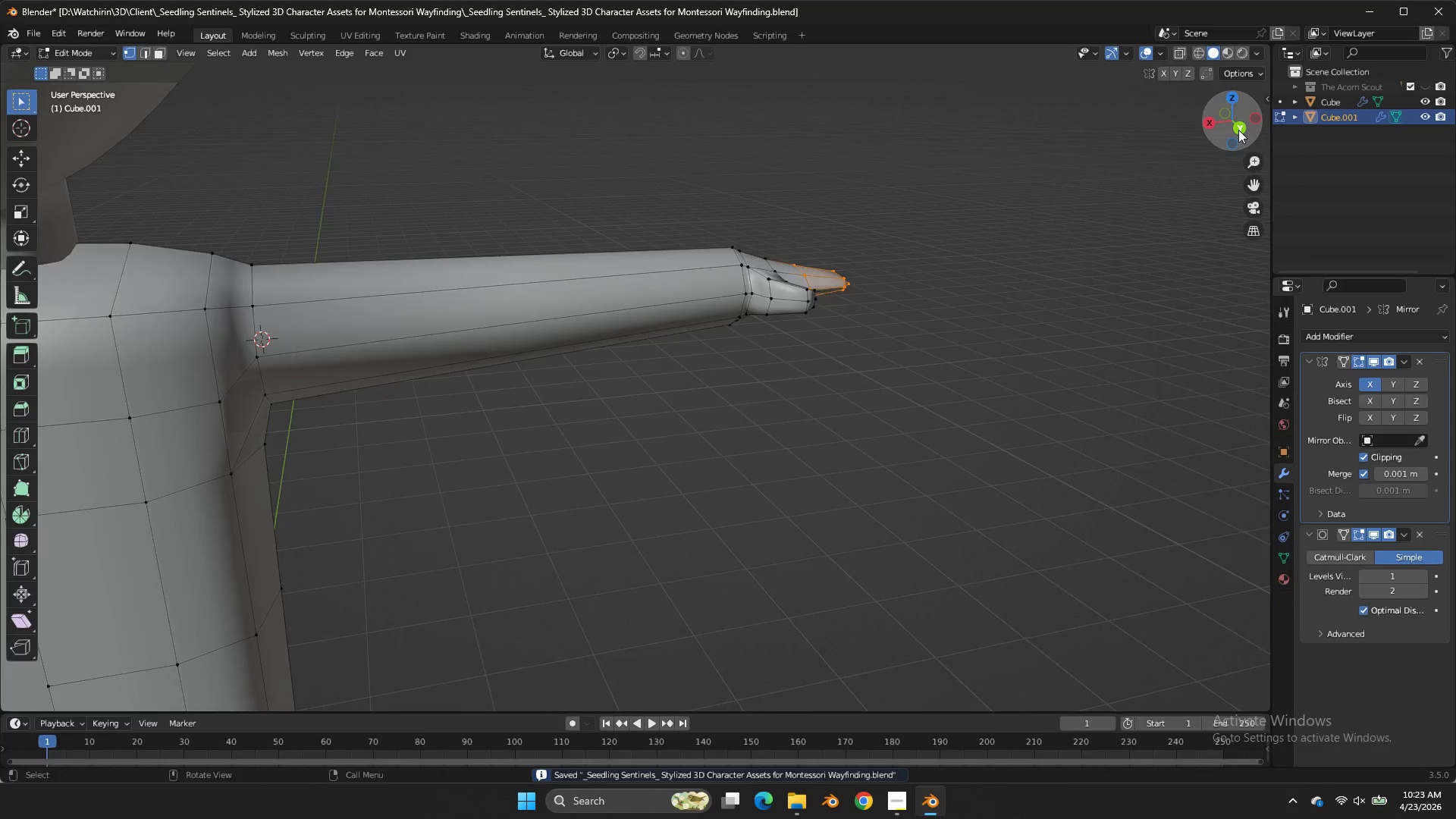 
left_click_drag(start_coordinate=[1238, 130], to_coordinate=[1229, 133])
 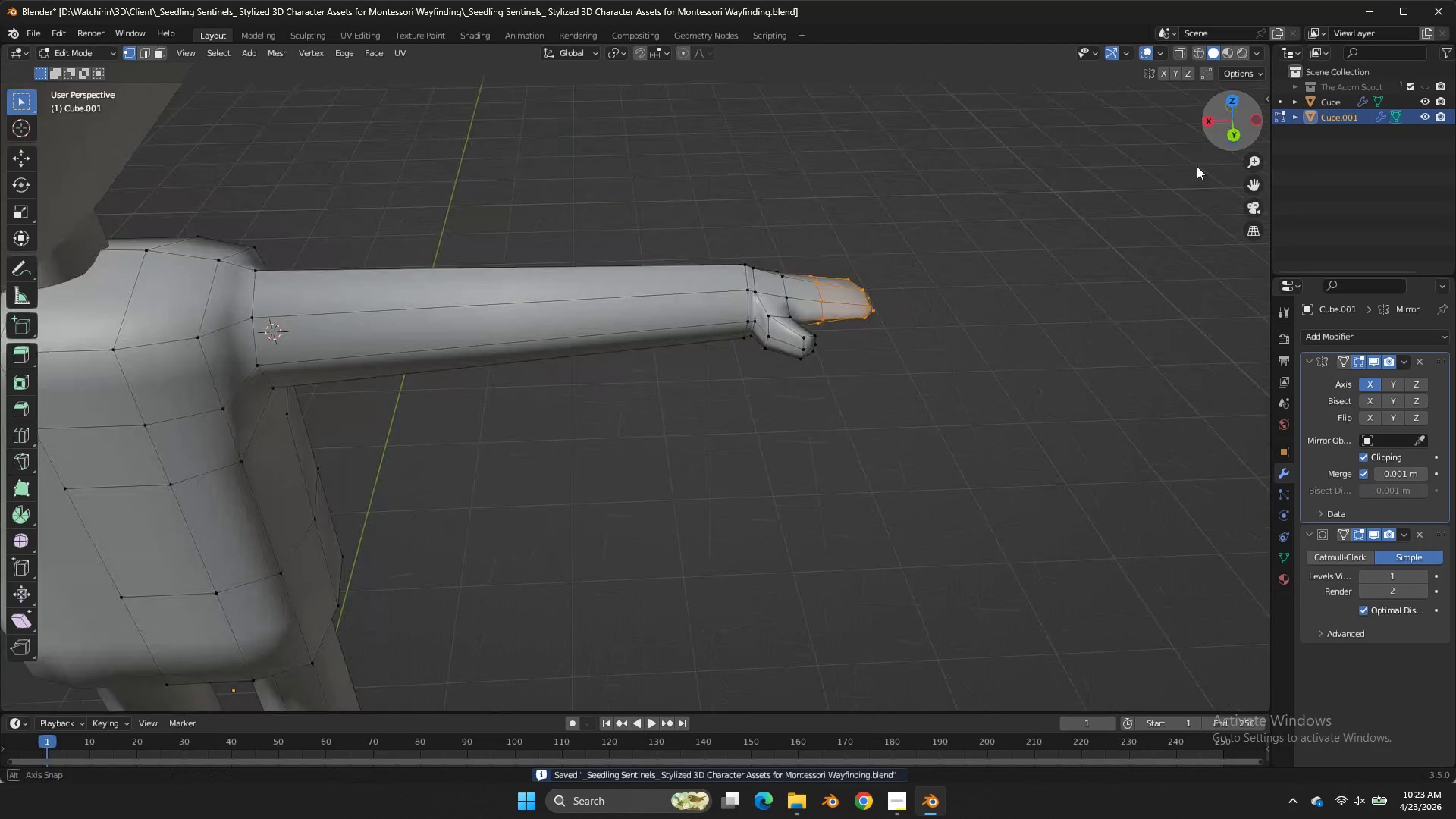 
left_click_drag(start_coordinate=[1197, 166], to_coordinate=[1219, 134])
 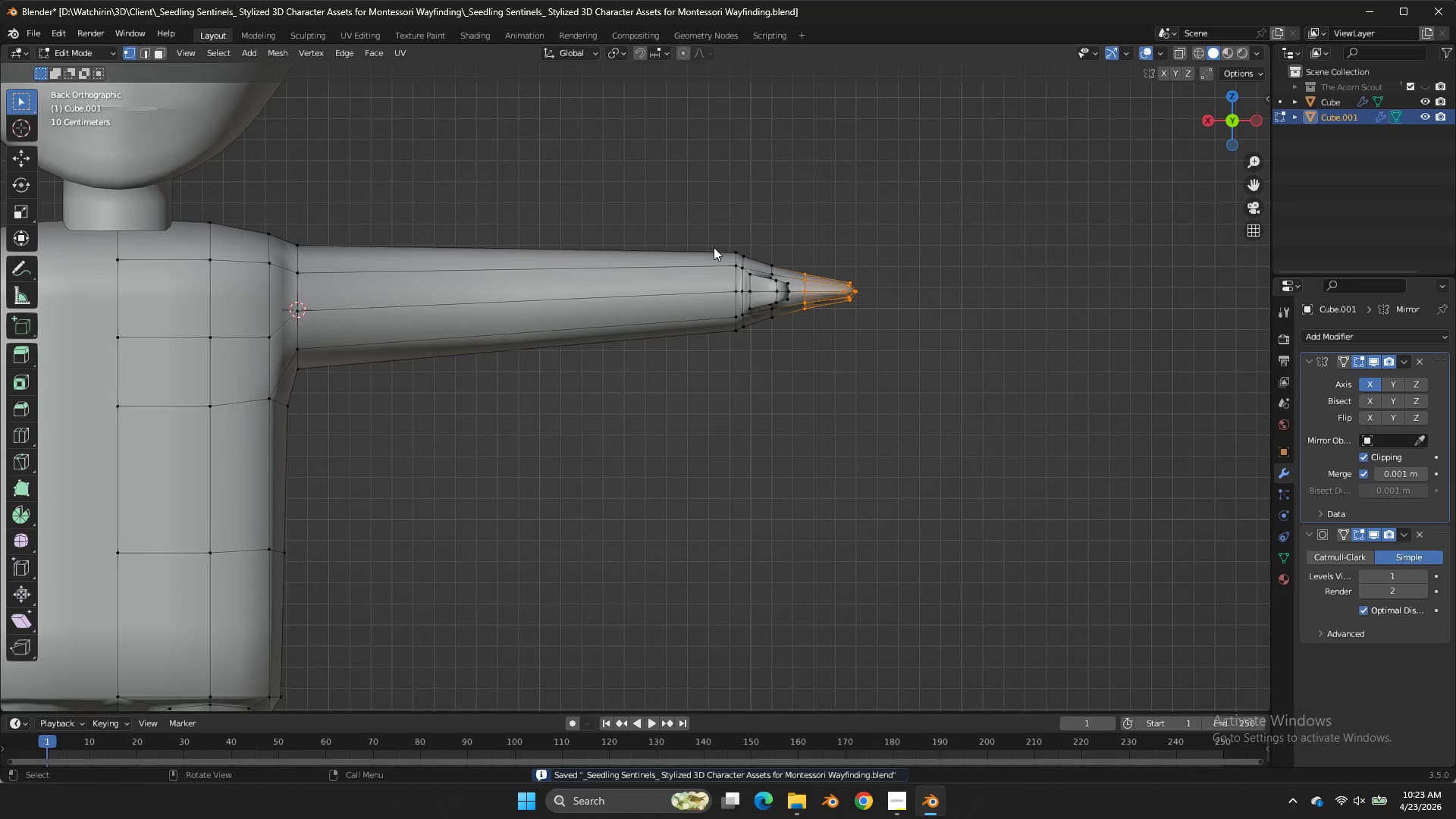 
hold_key(key=AltLeft, duration=0.56)
left_click([730, 275])
 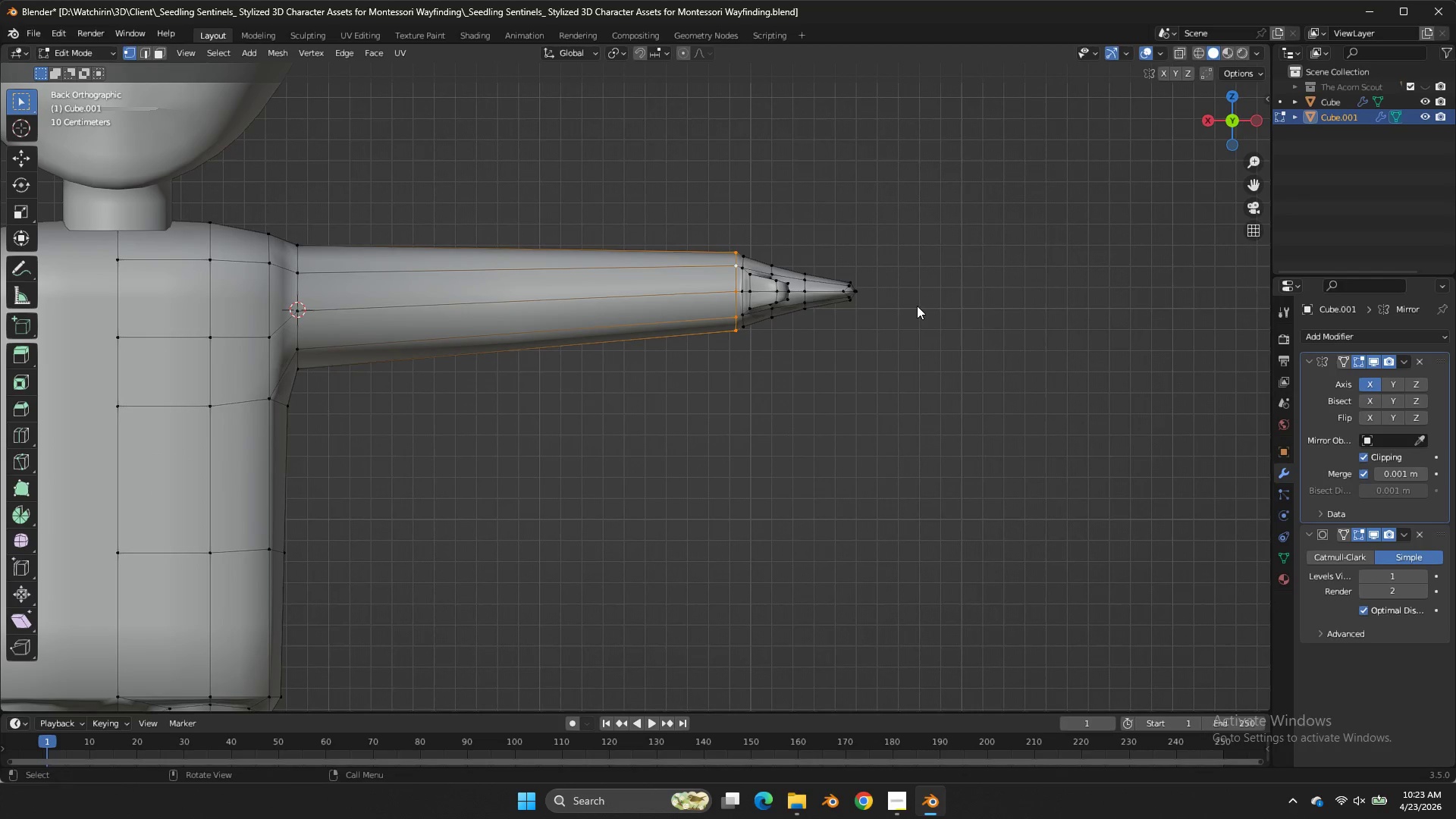 
type(sz)
 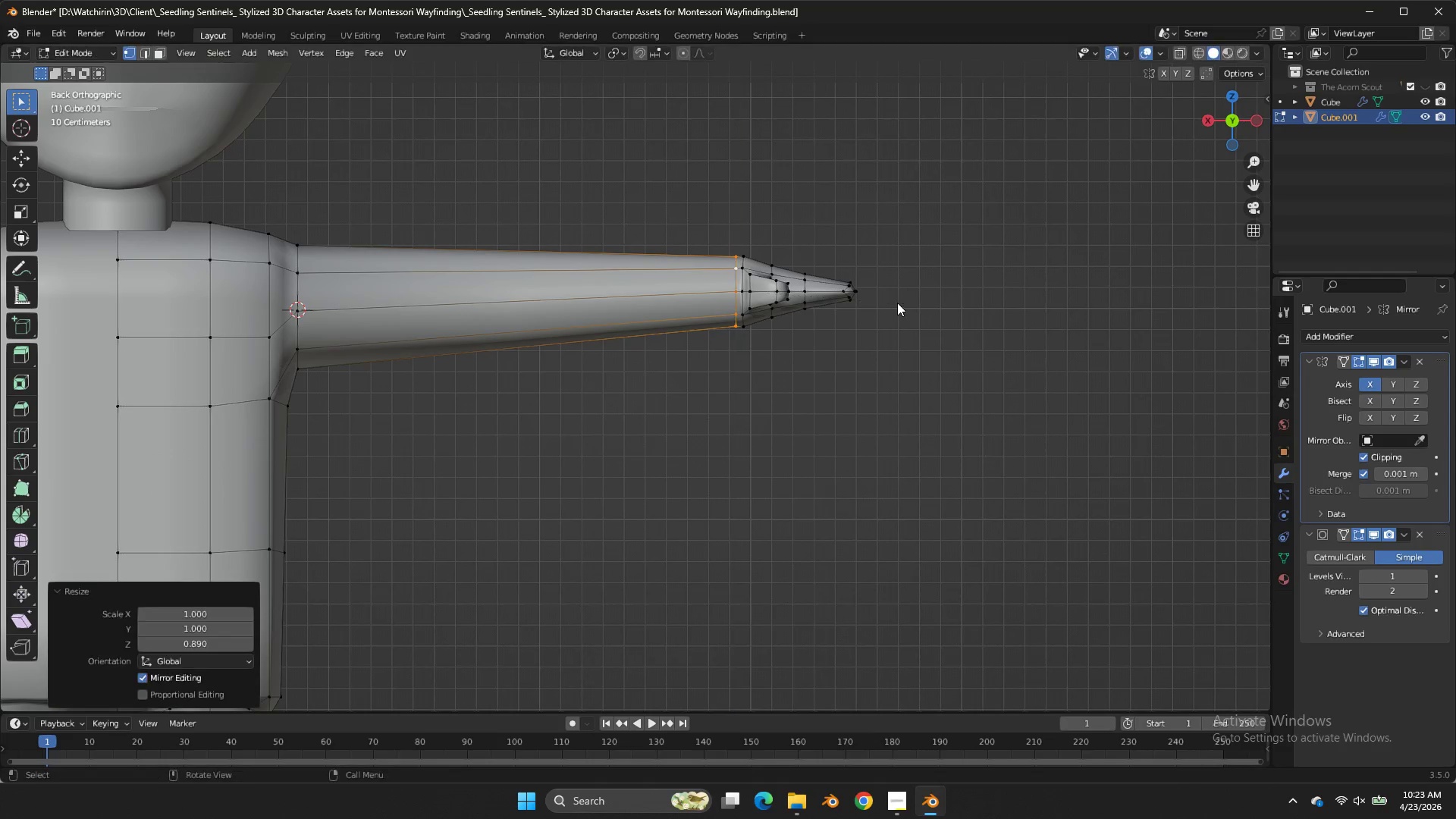 
double_click([897, 303])
 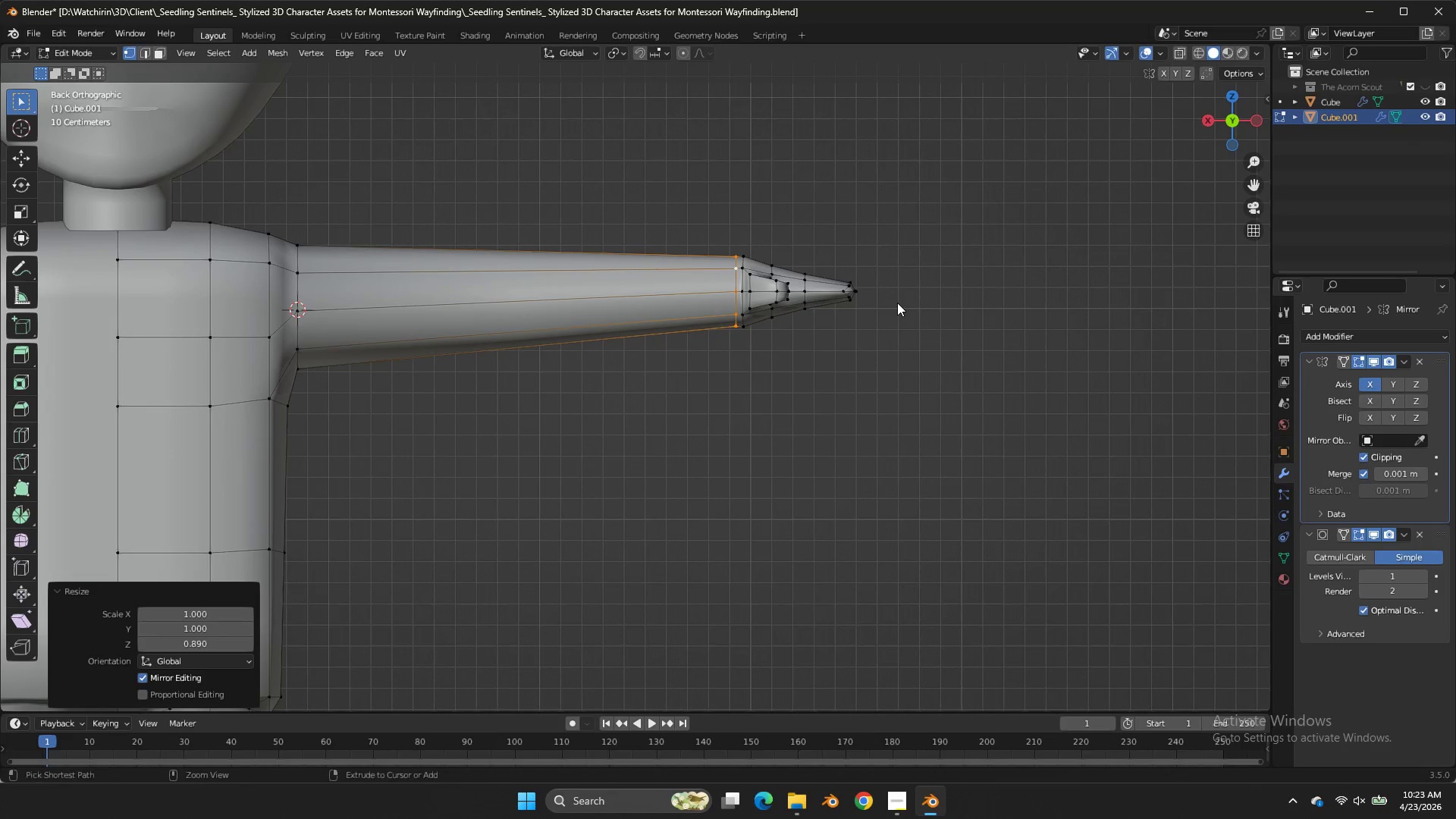 
key(Control+ControlLeft)
 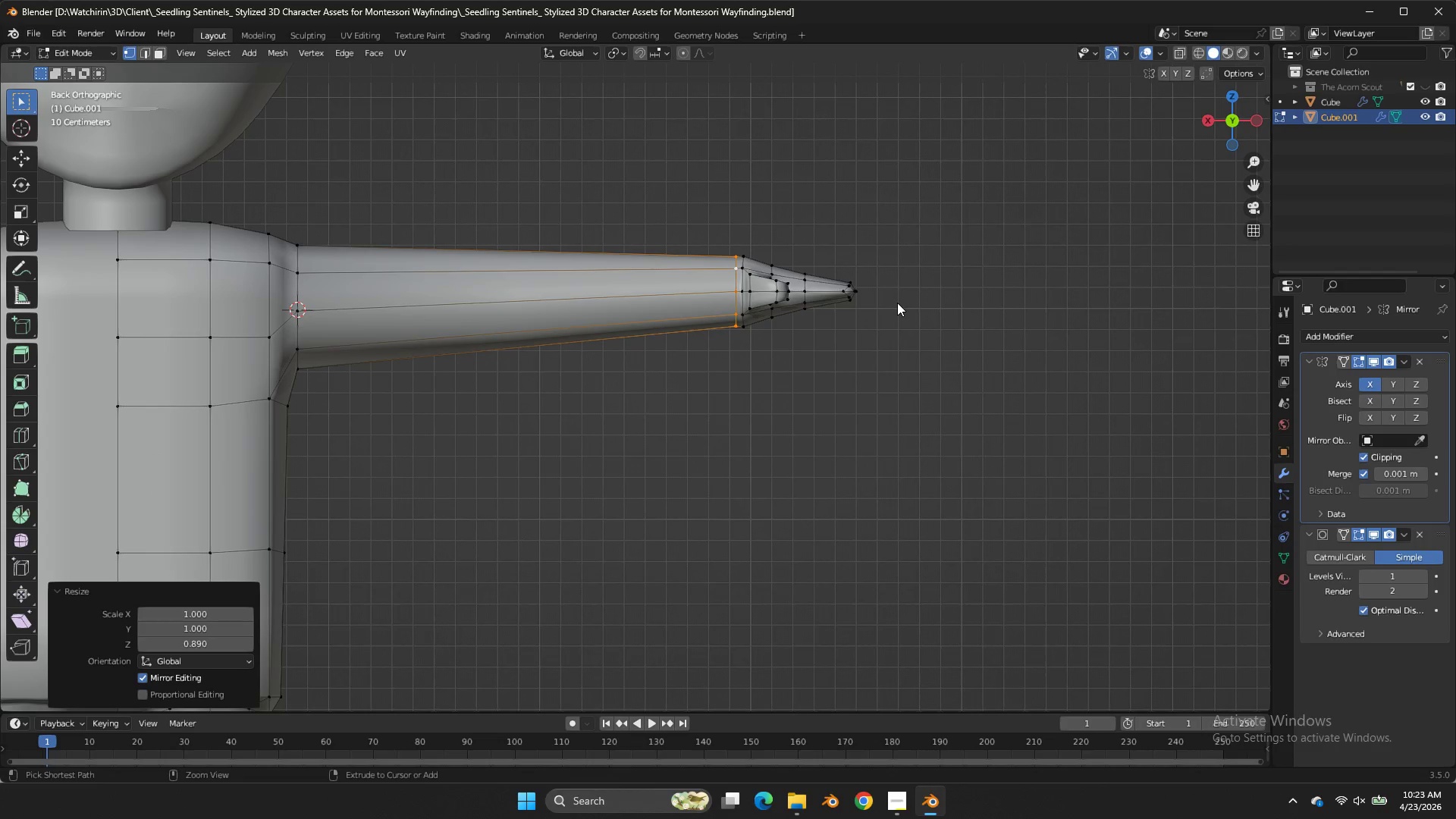 
key(Control+S)
 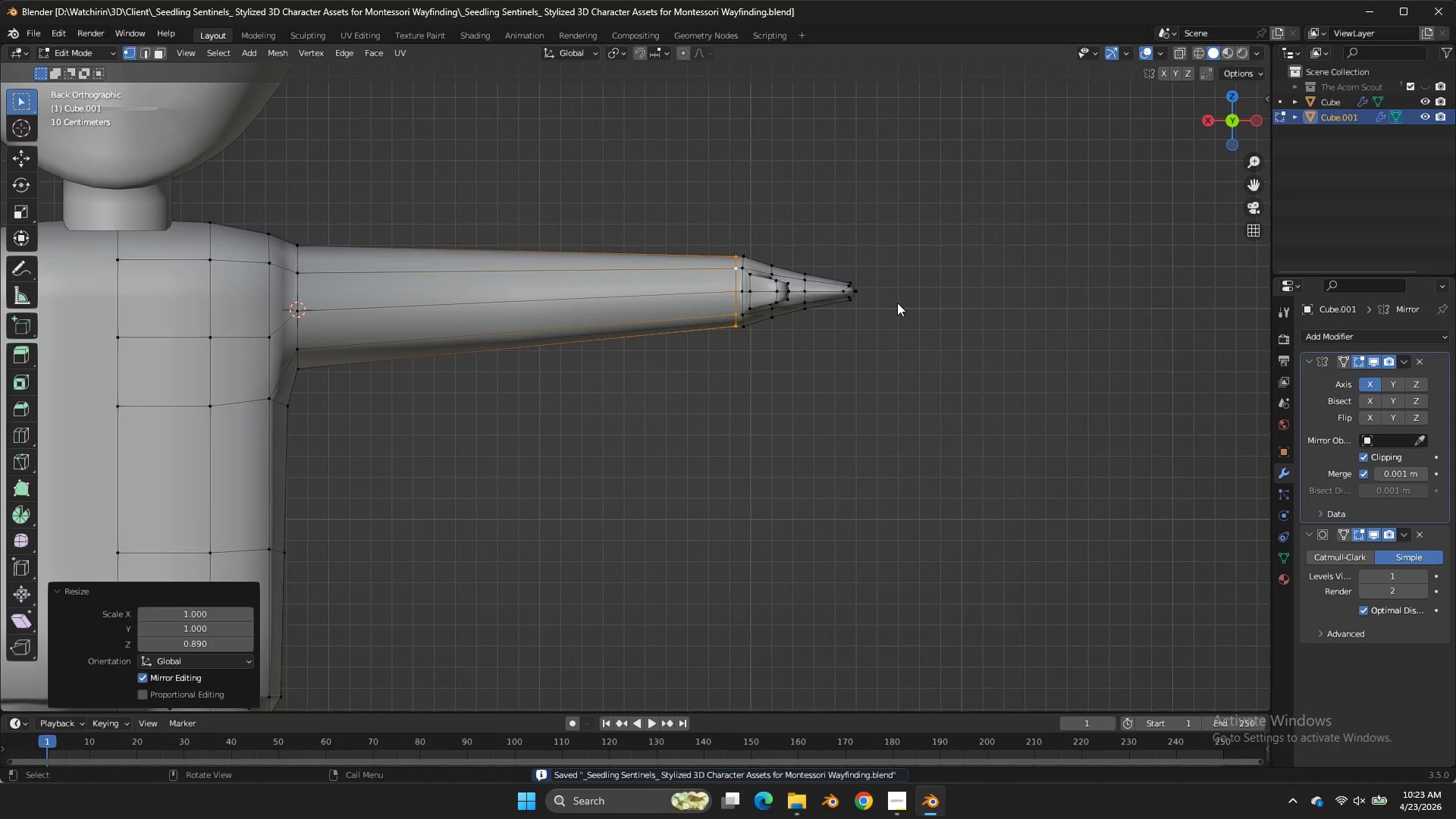 
key(Tab)
 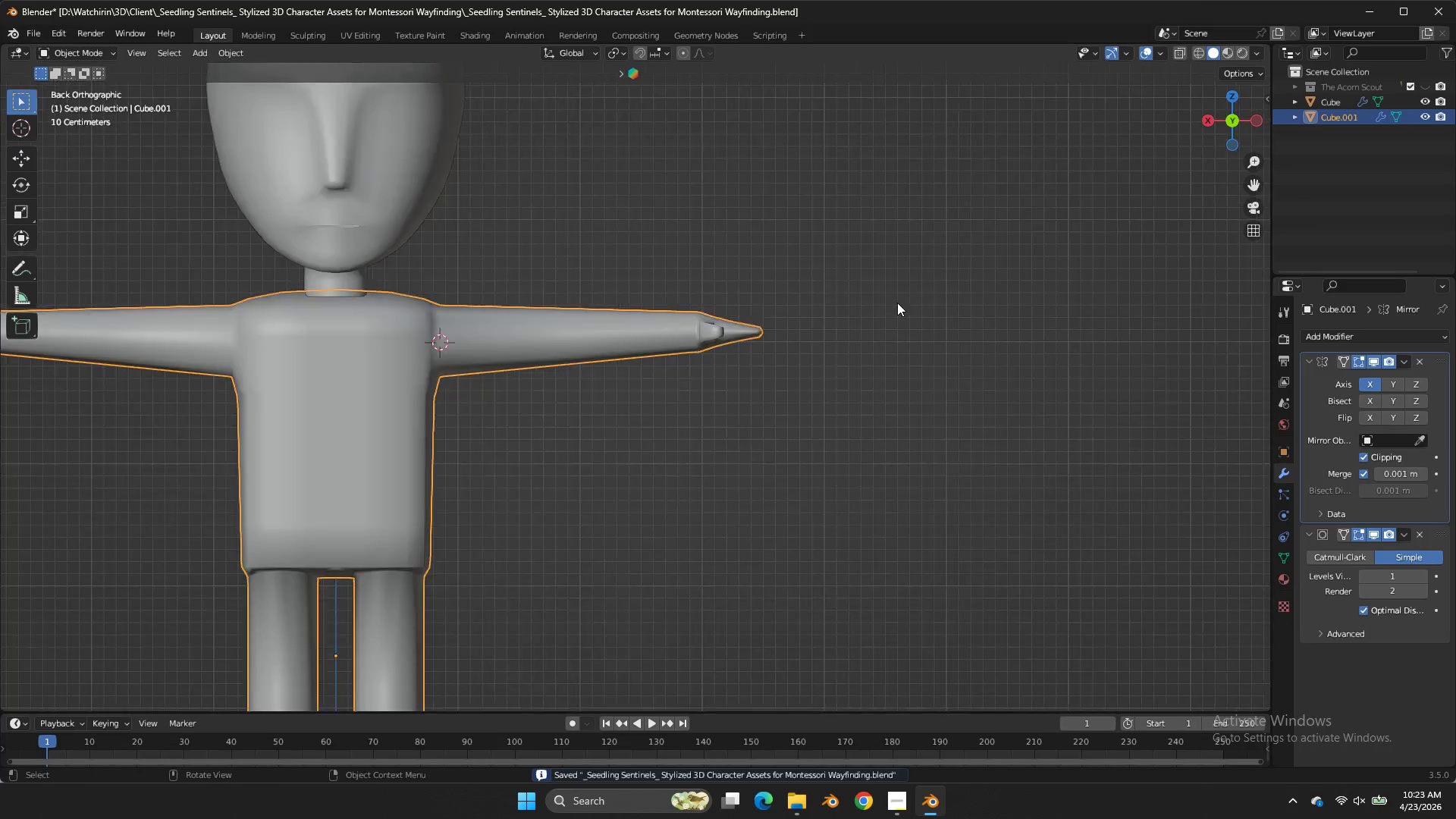 
key(Control+ControlLeft)
 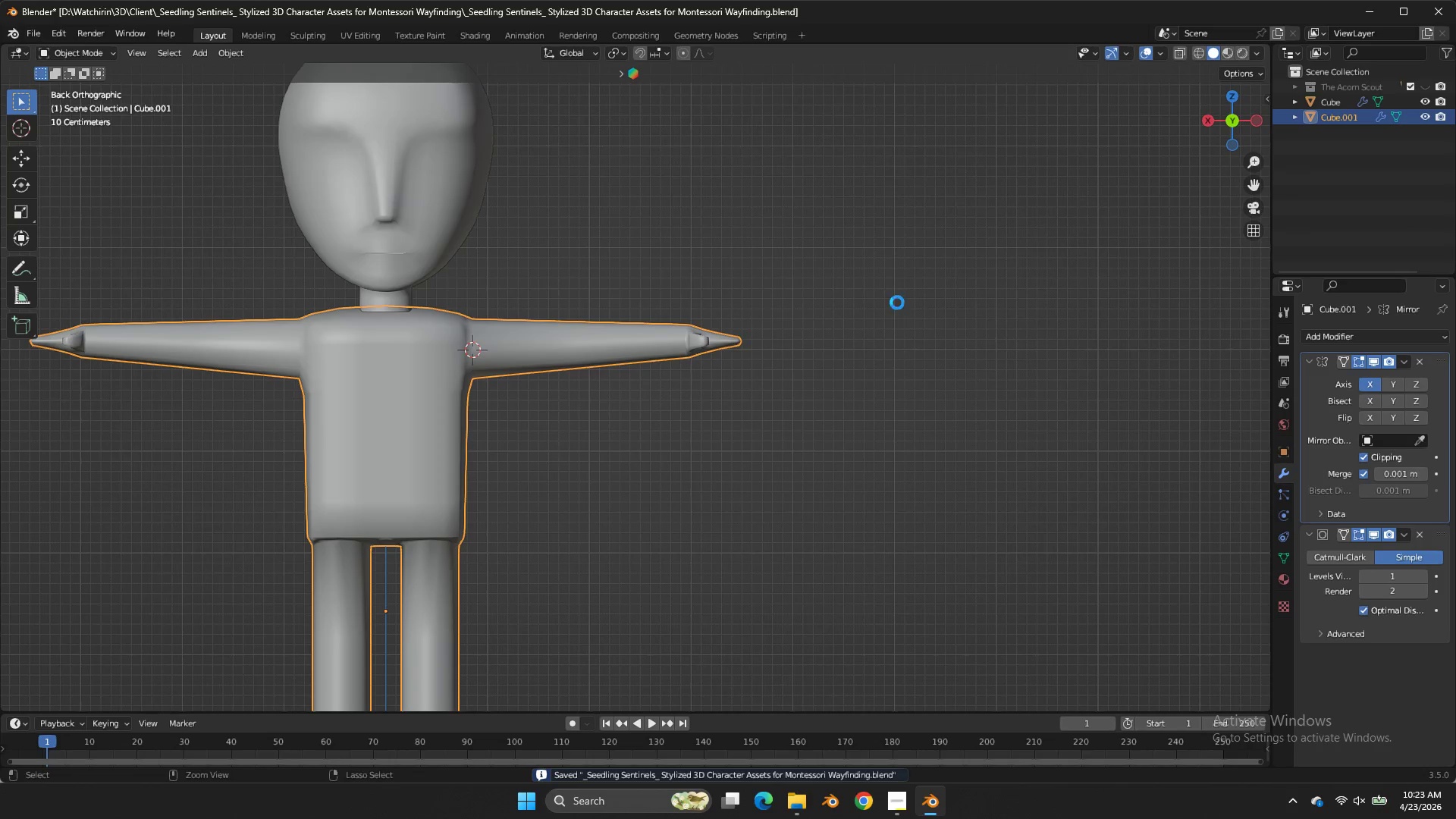 
key(Control+S)
 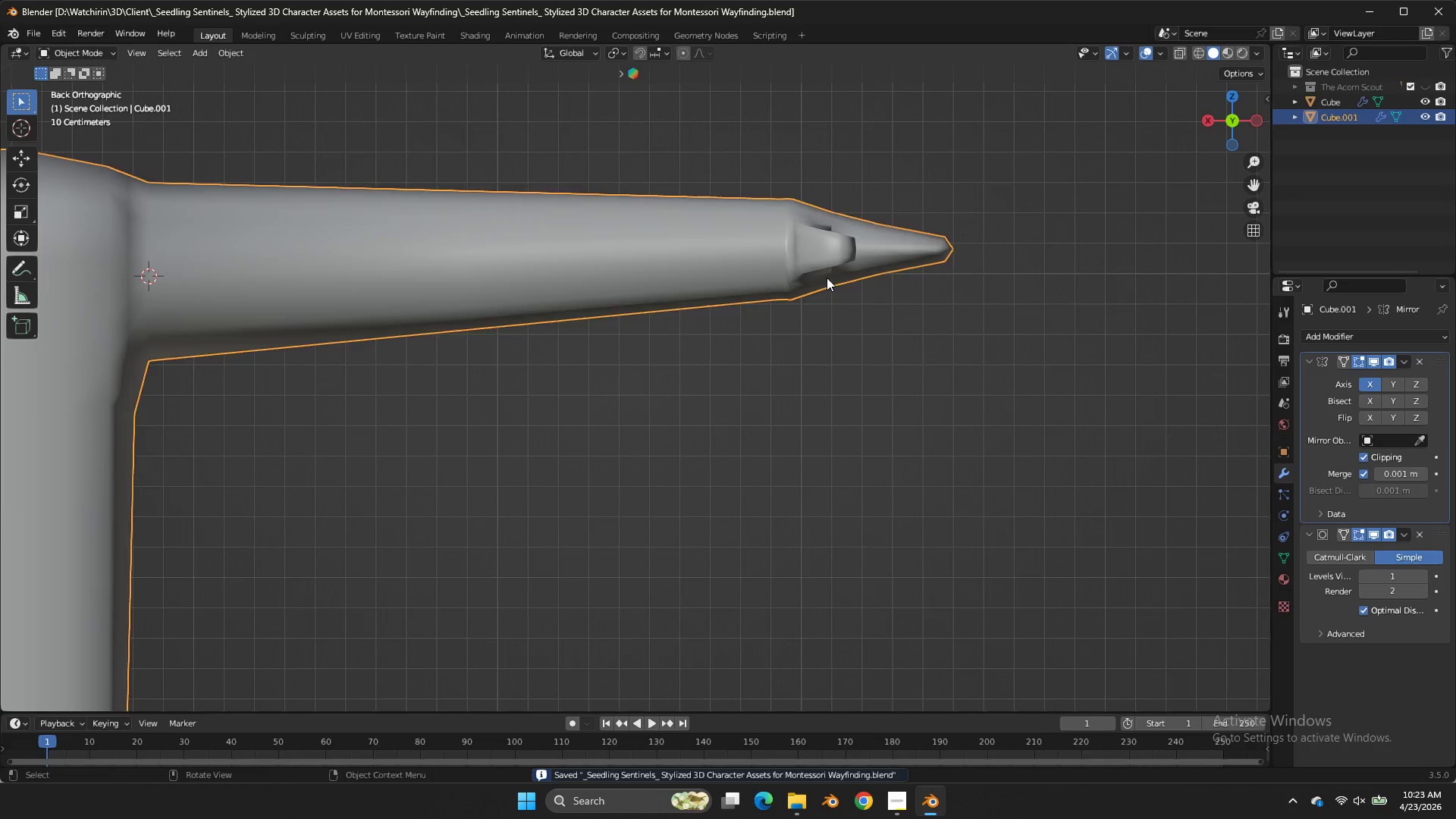 
key(Tab)
 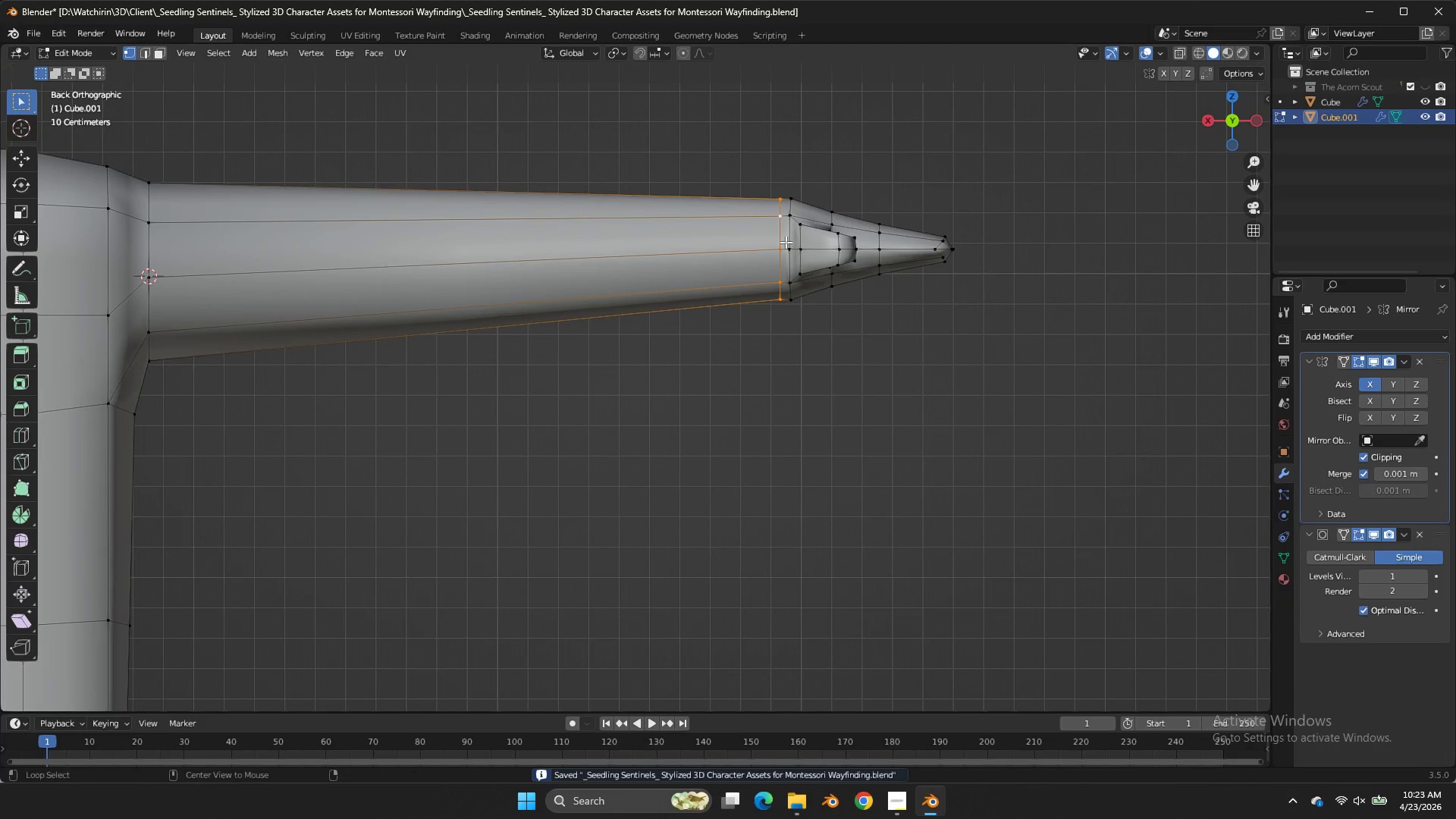 
scroll: coordinate [895, 303], scroll_direction: up, amount: 1.0
 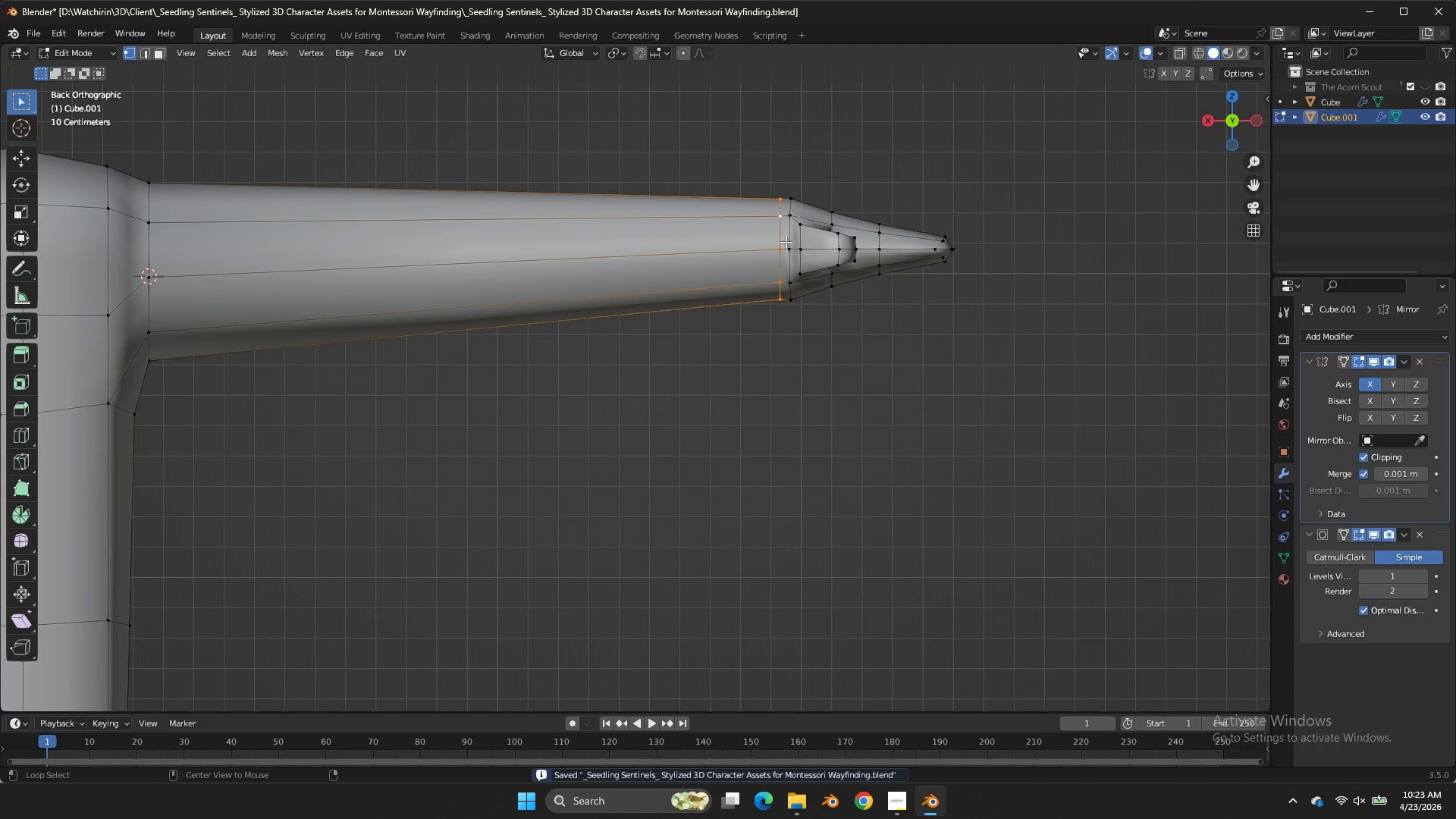 
hold_key(key=AltLeft, duration=1.16)
double_click([784, 241])
 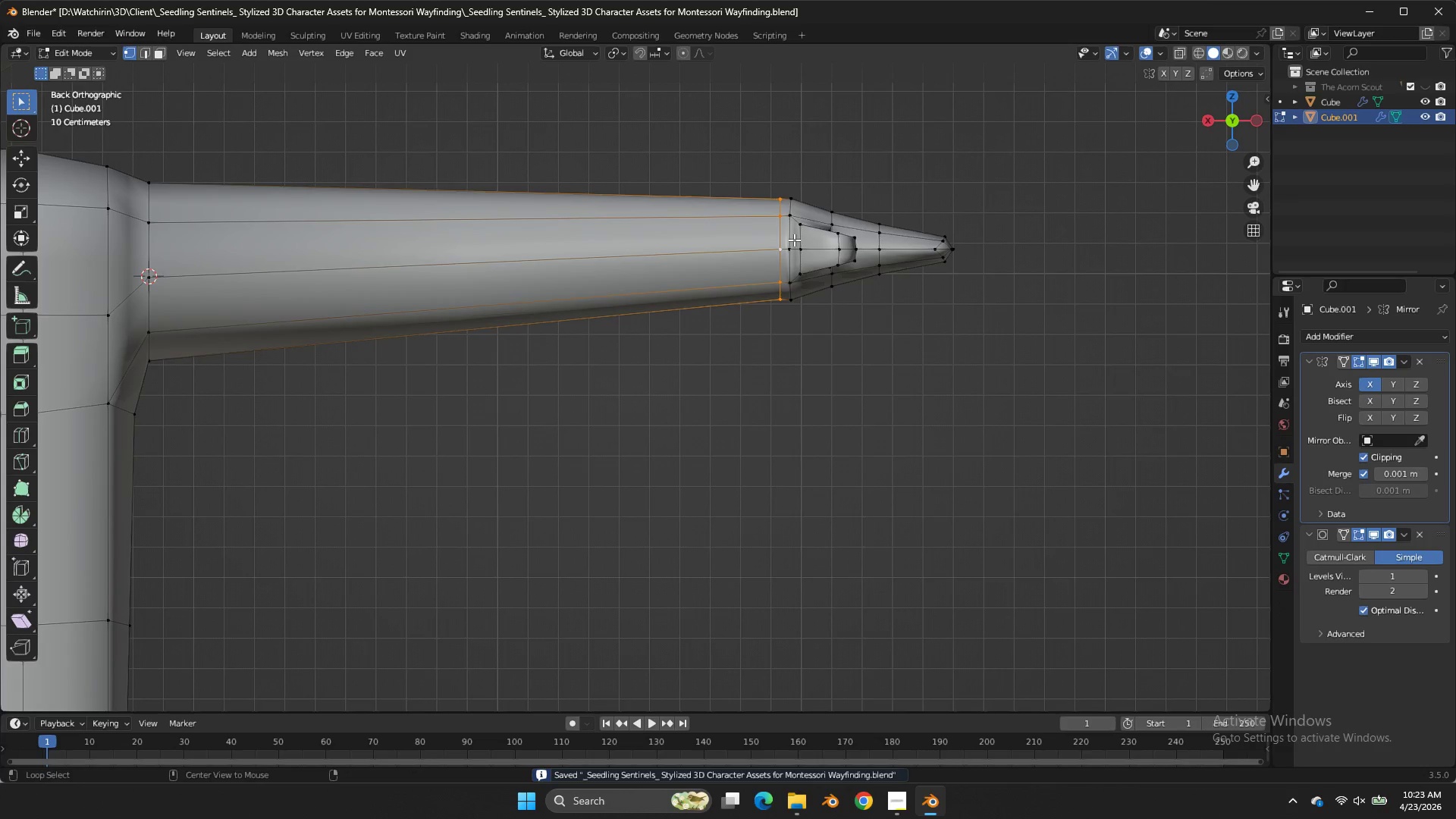 
triple_click([794, 240])
 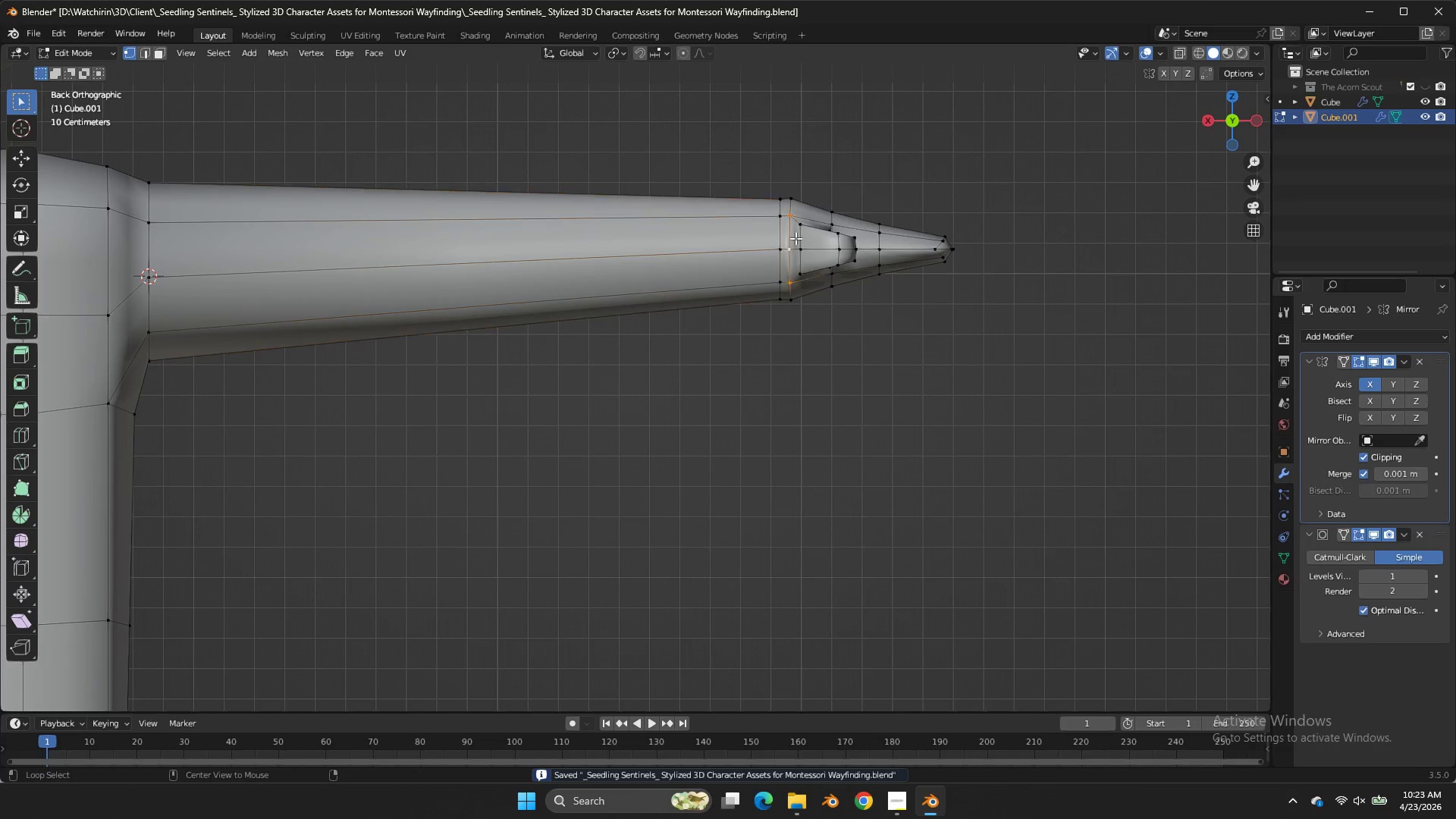 
triple_click([794, 240])
 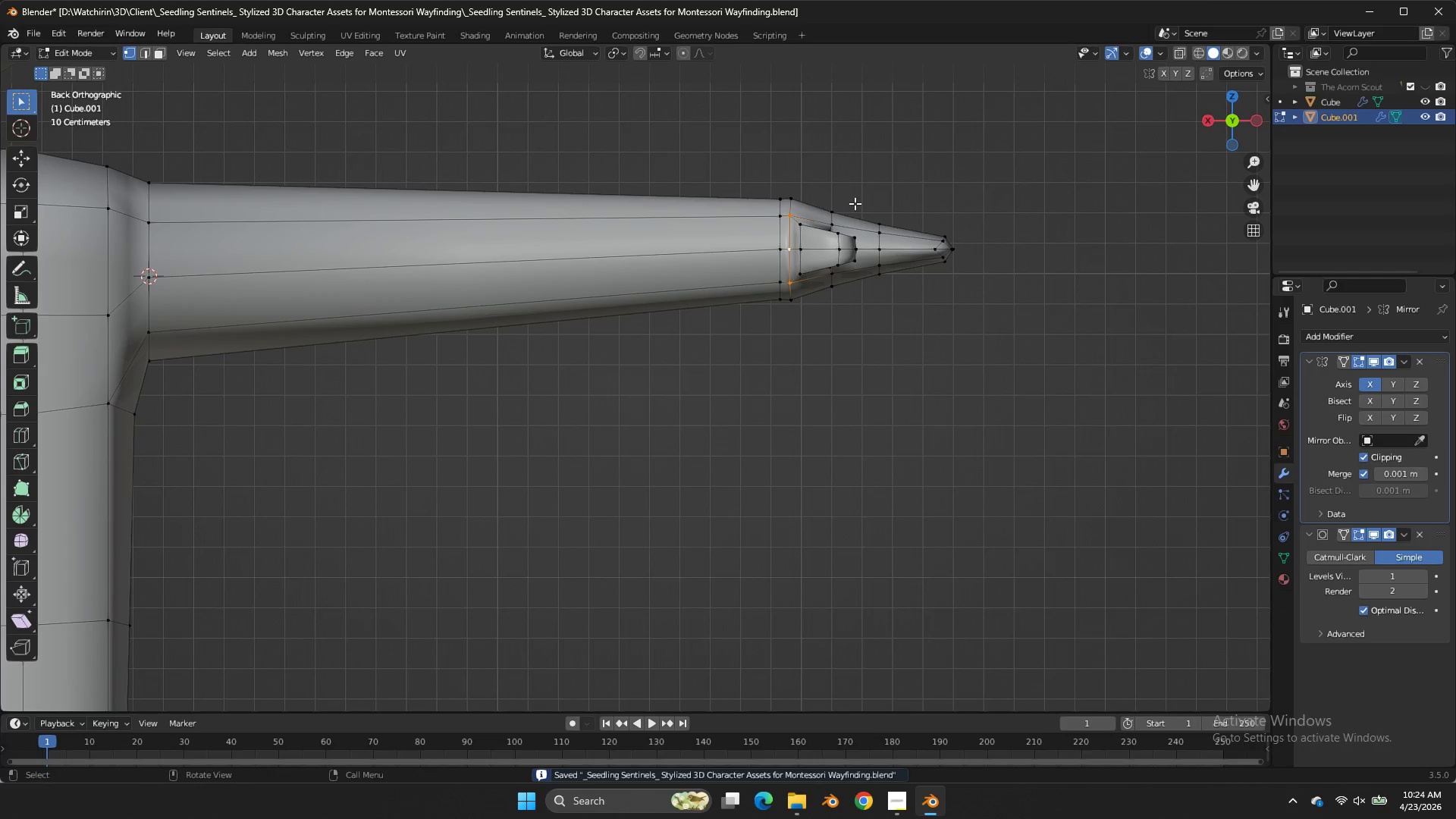 
hold_key(key=ShiftLeft, duration=0.77)
left_click_drag(start_coordinate=[781, 181], to_coordinate=[792, 328])
 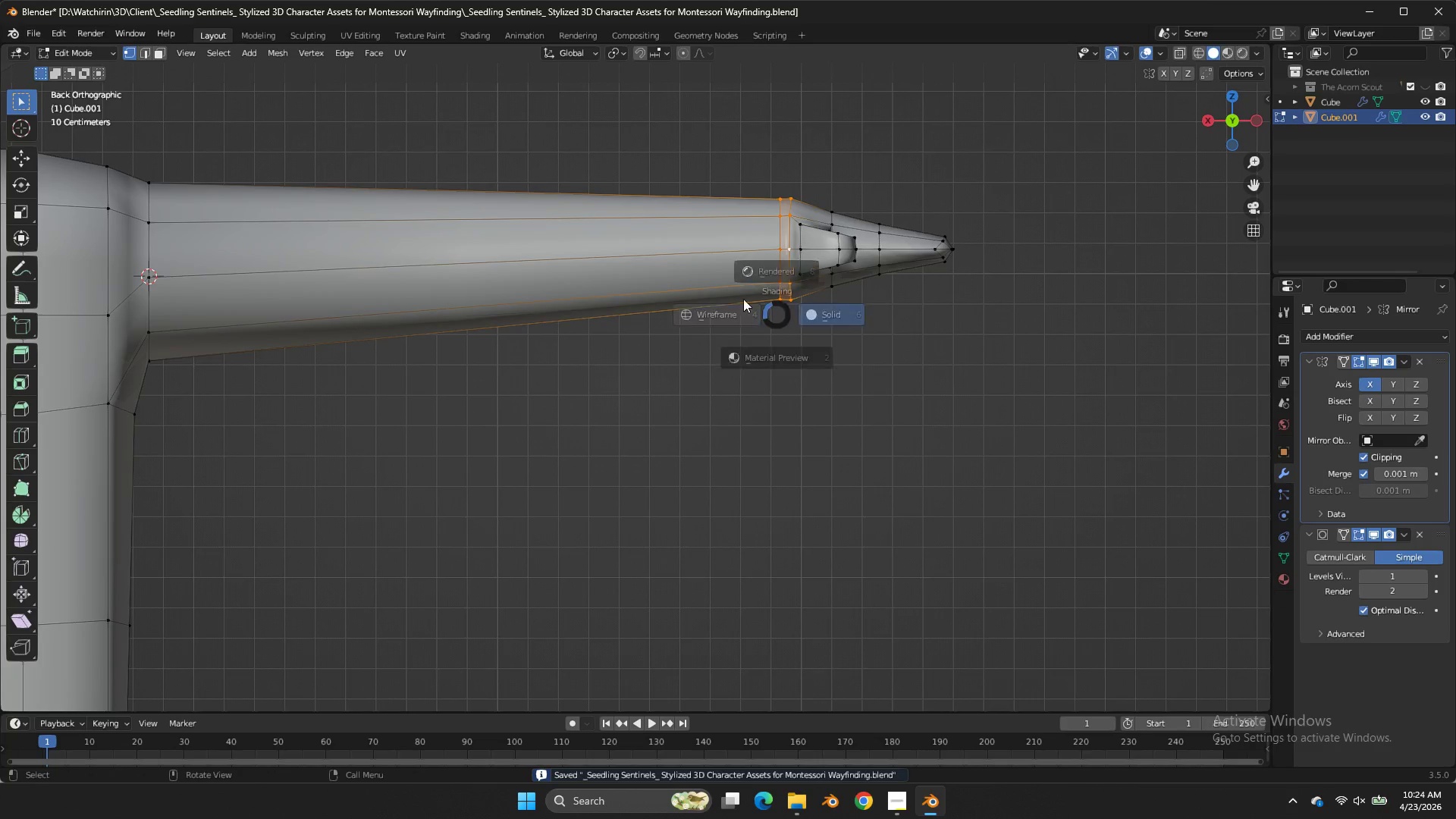 
key(Z)
 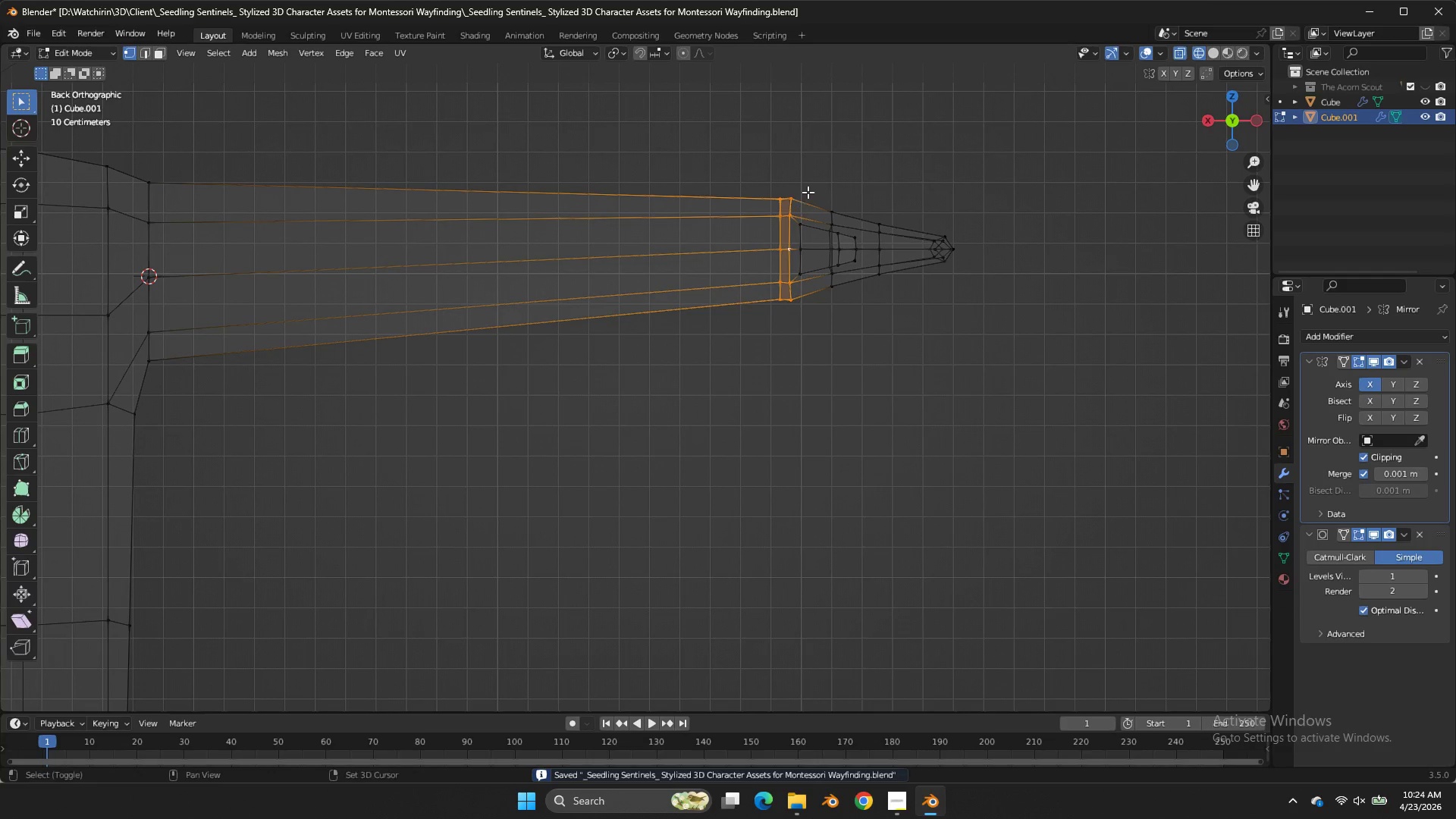 
key(Shift+ShiftLeft)
 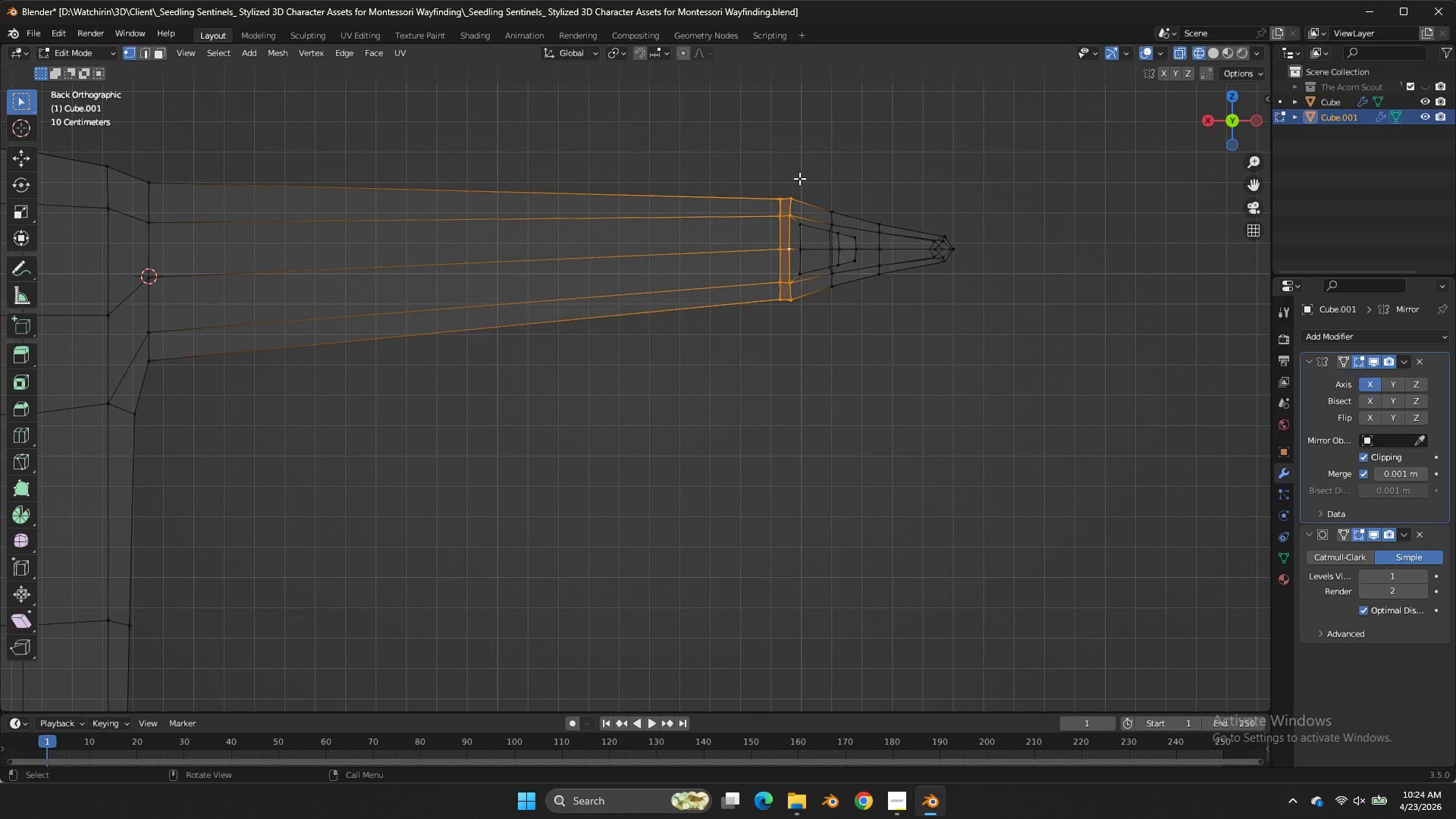 
left_click_drag(start_coordinate=[799, 178], to_coordinate=[786, 331])
 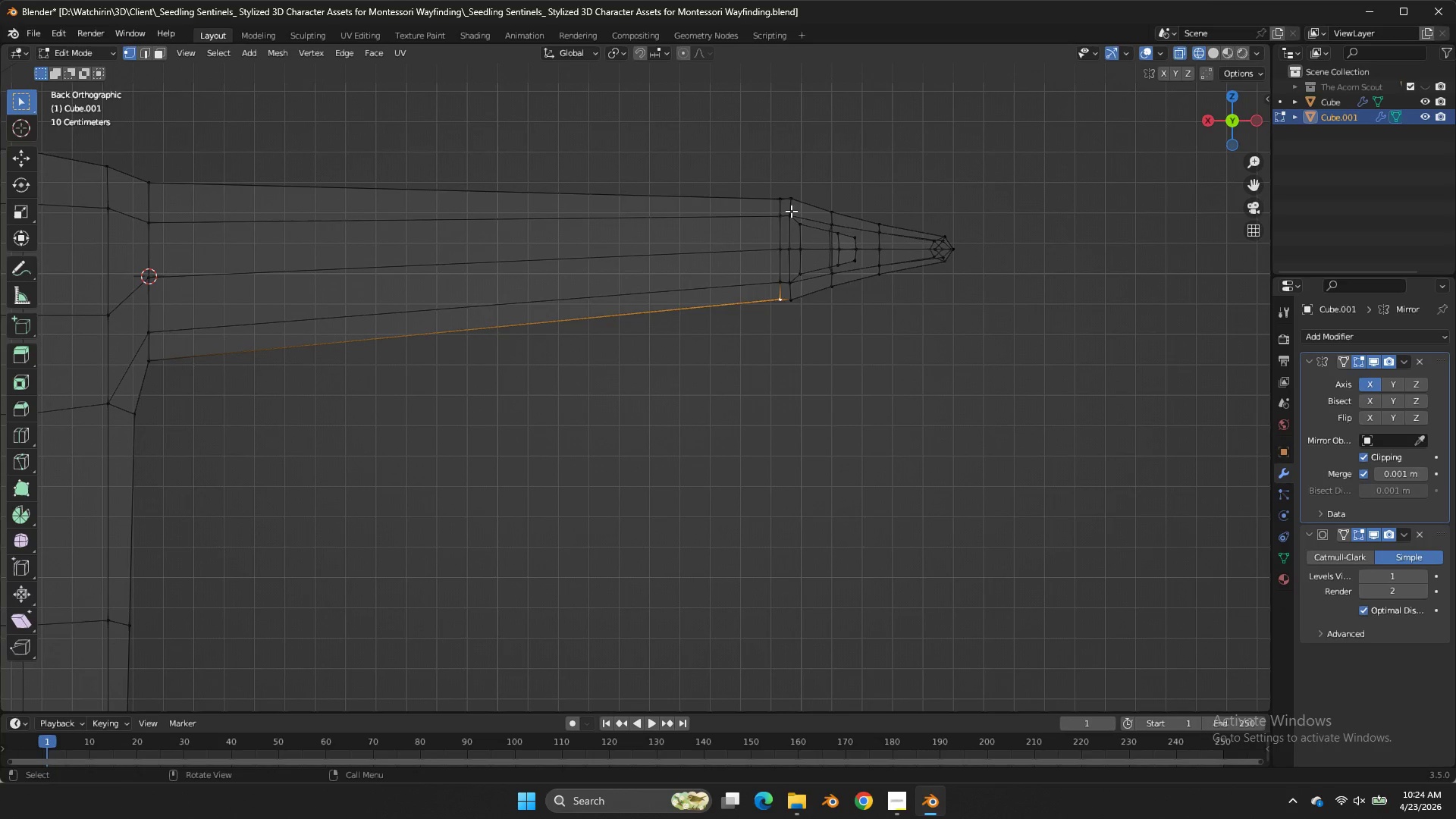 
left_click([786, 331])
 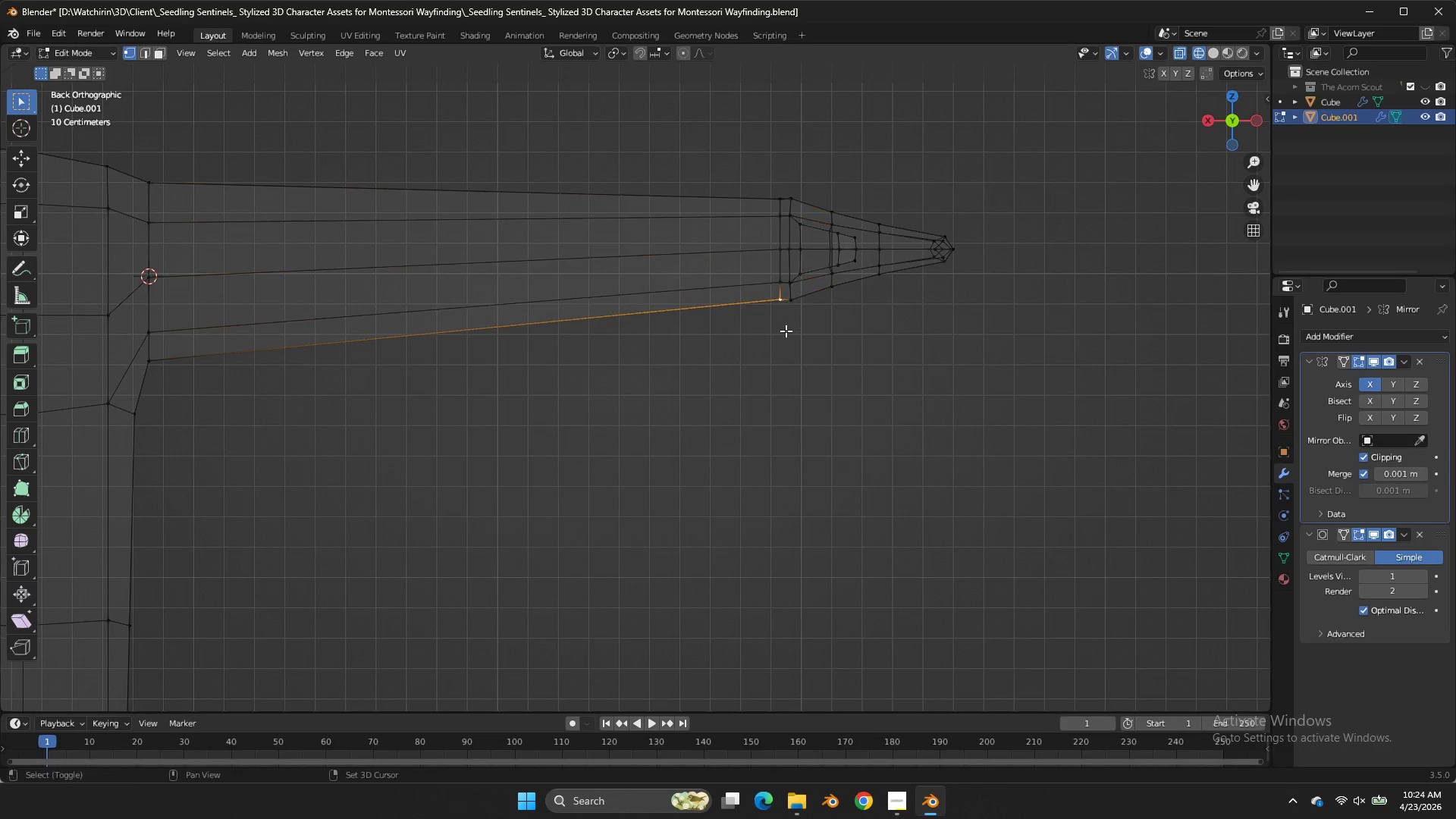 
hold_key(key=ShiftLeft, duration=0.48)
 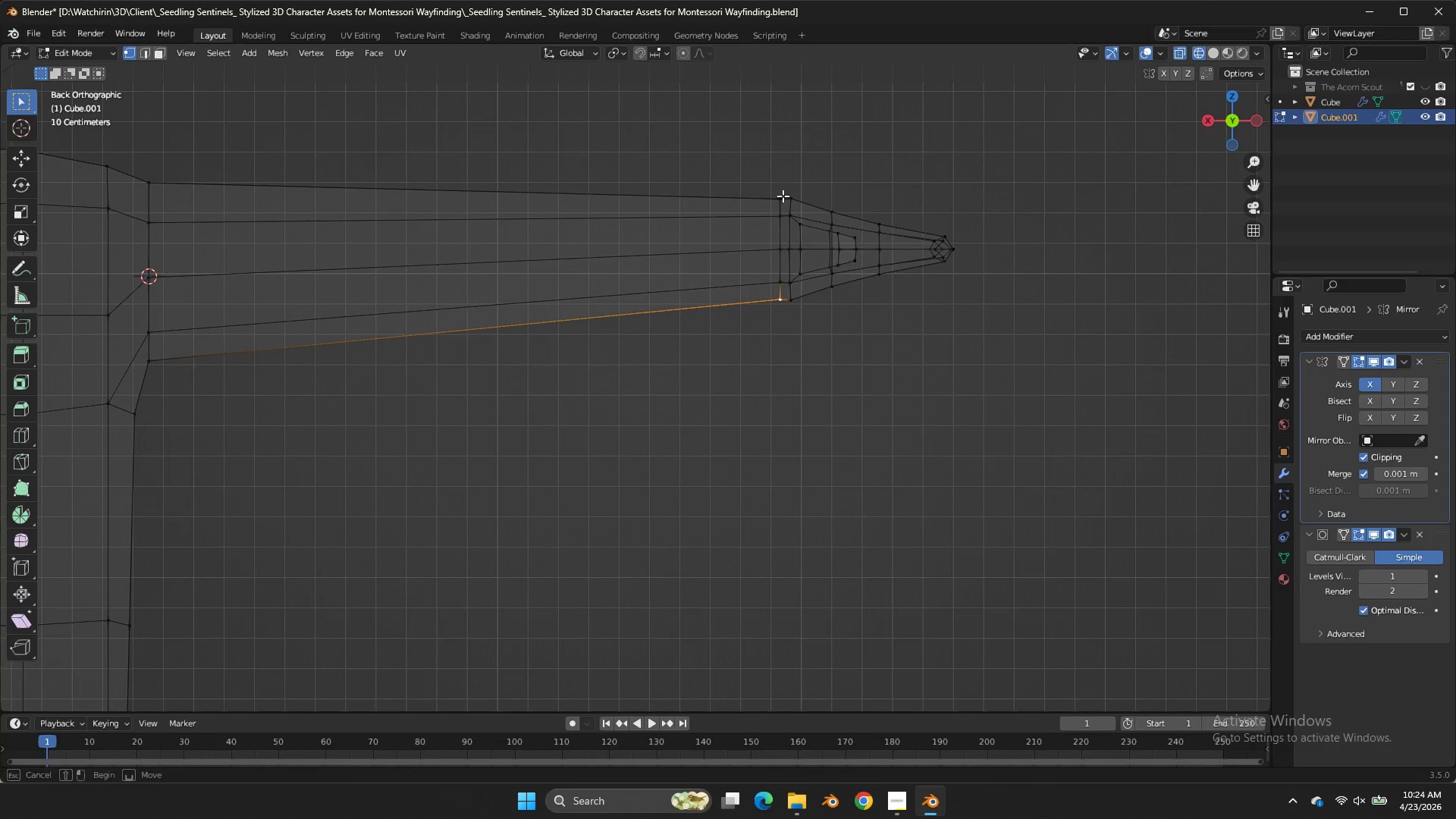 
left_click_drag(start_coordinate=[783, 187], to_coordinate=[795, 338])
 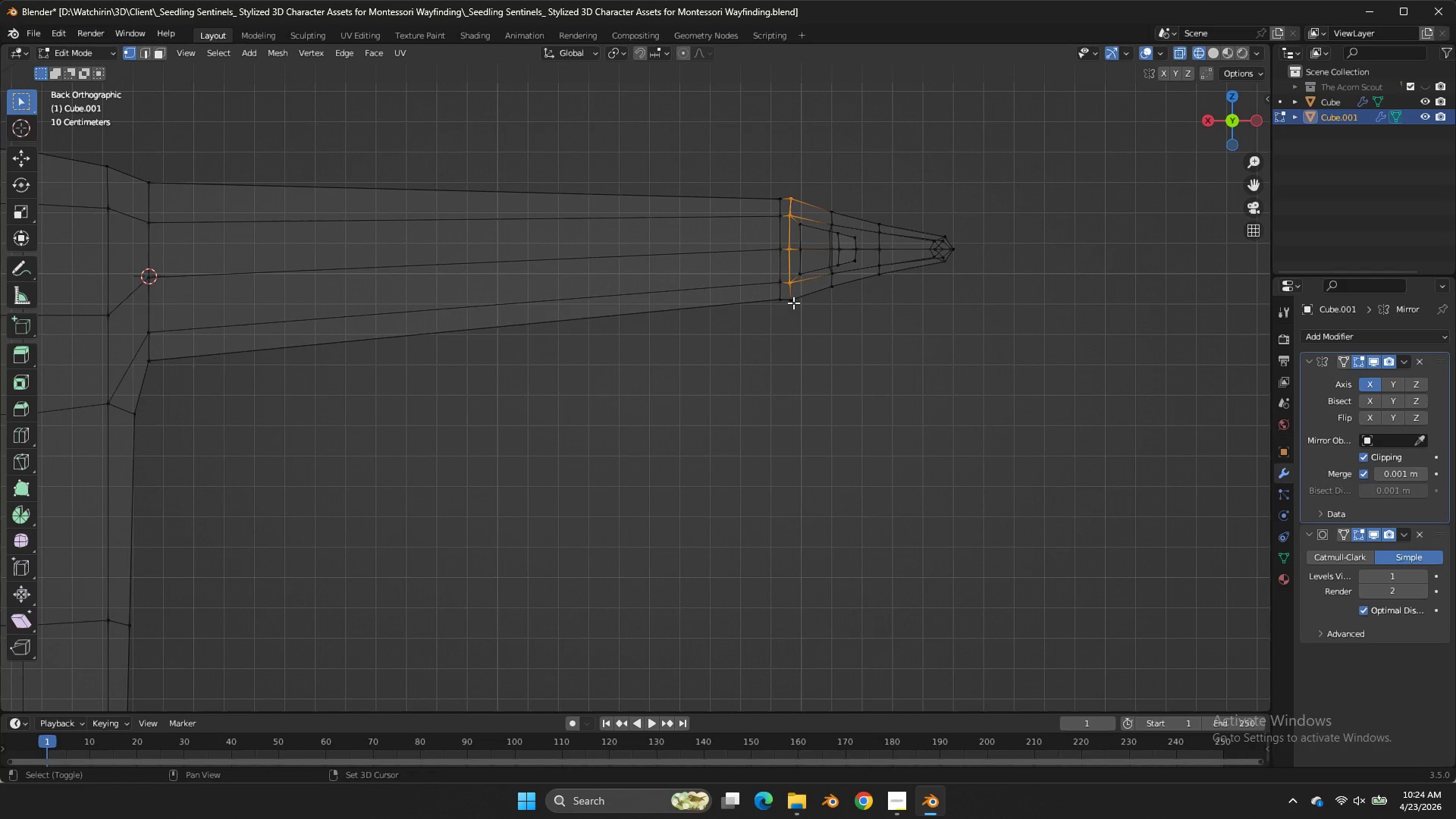 
hold_key(key=ShiftLeft, duration=3.0)
left_click([795, 338])
 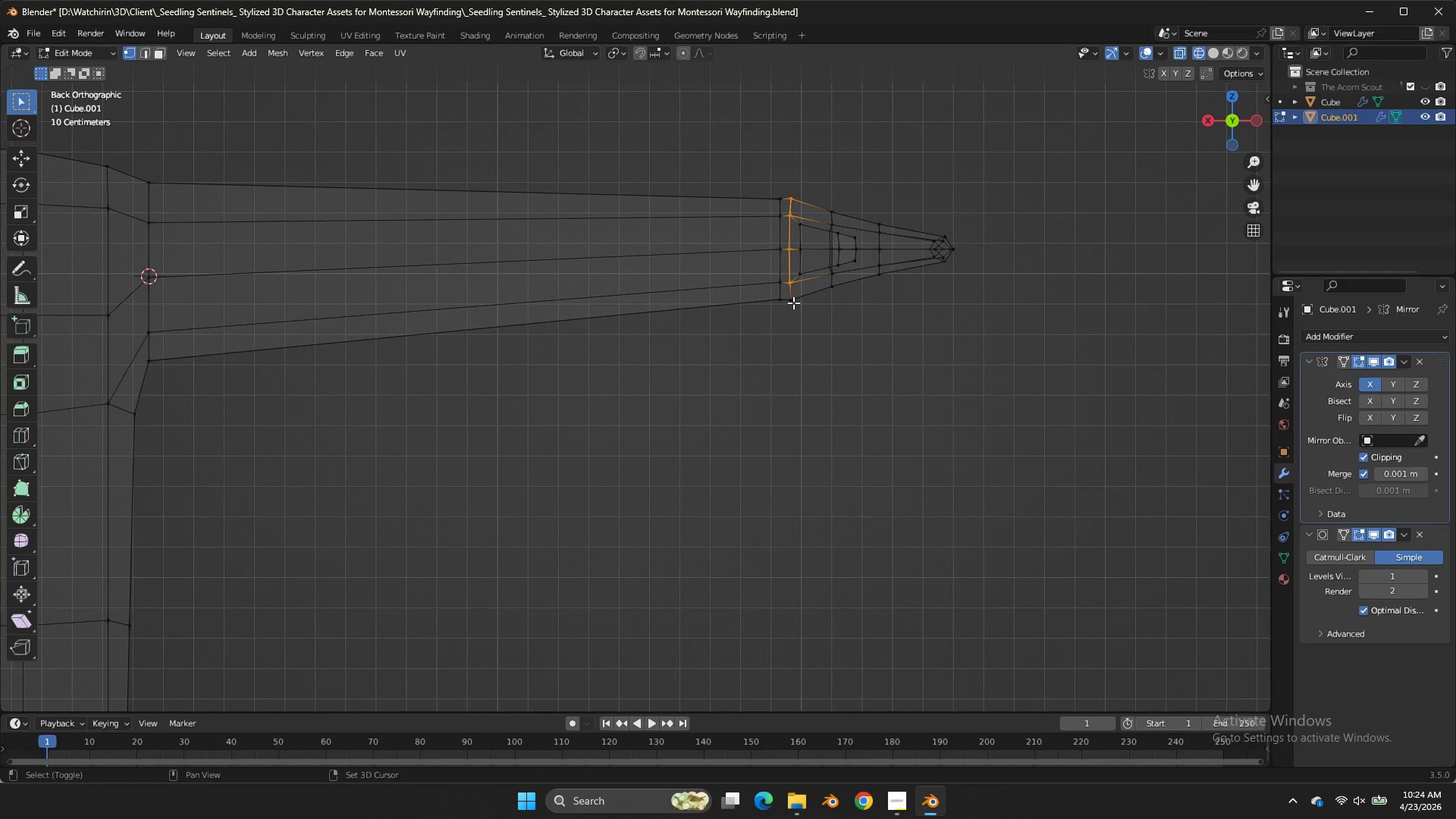 
double_click([792, 294])
 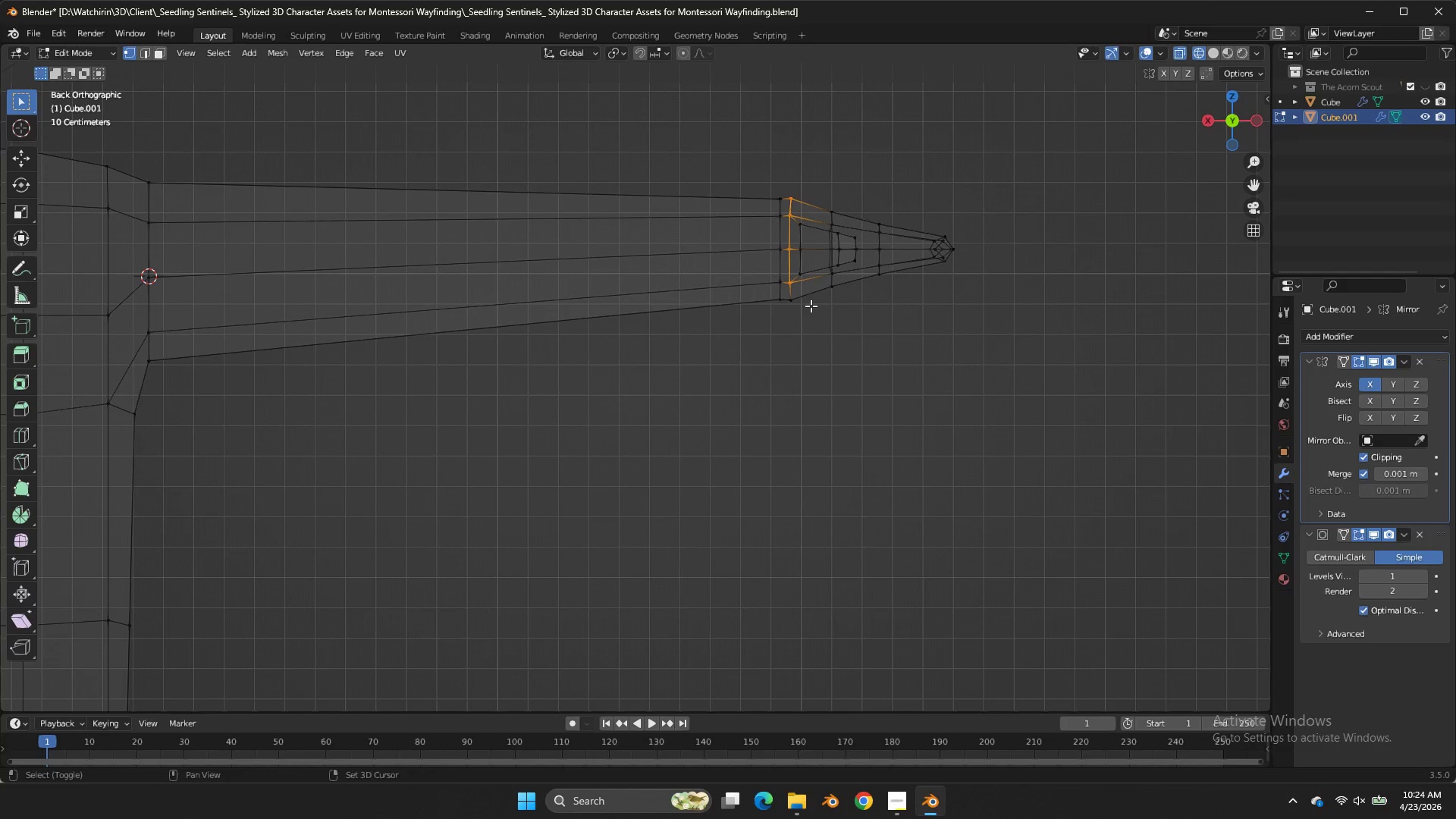 
left_click([811, 306])
 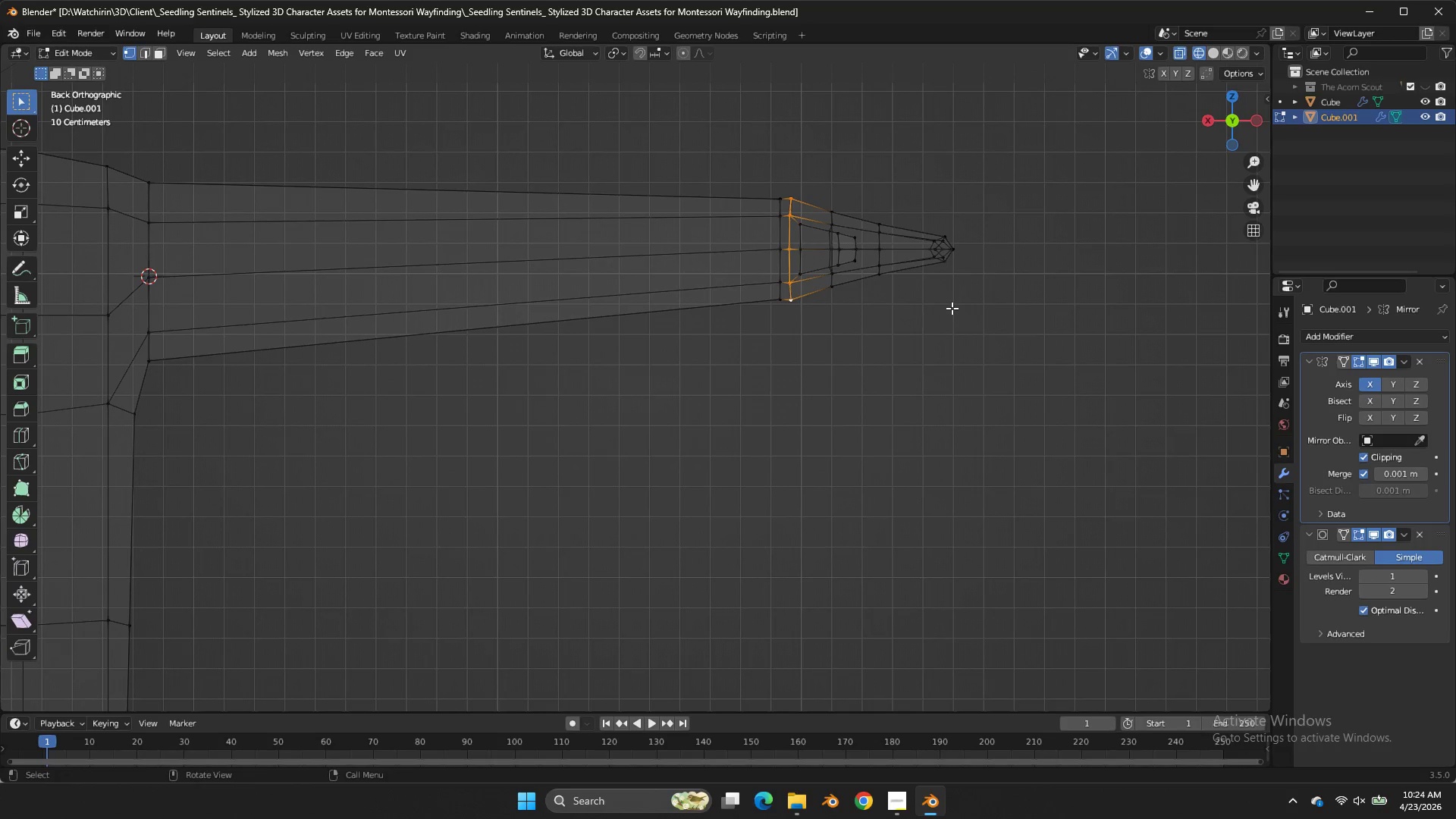 
type(sz)
 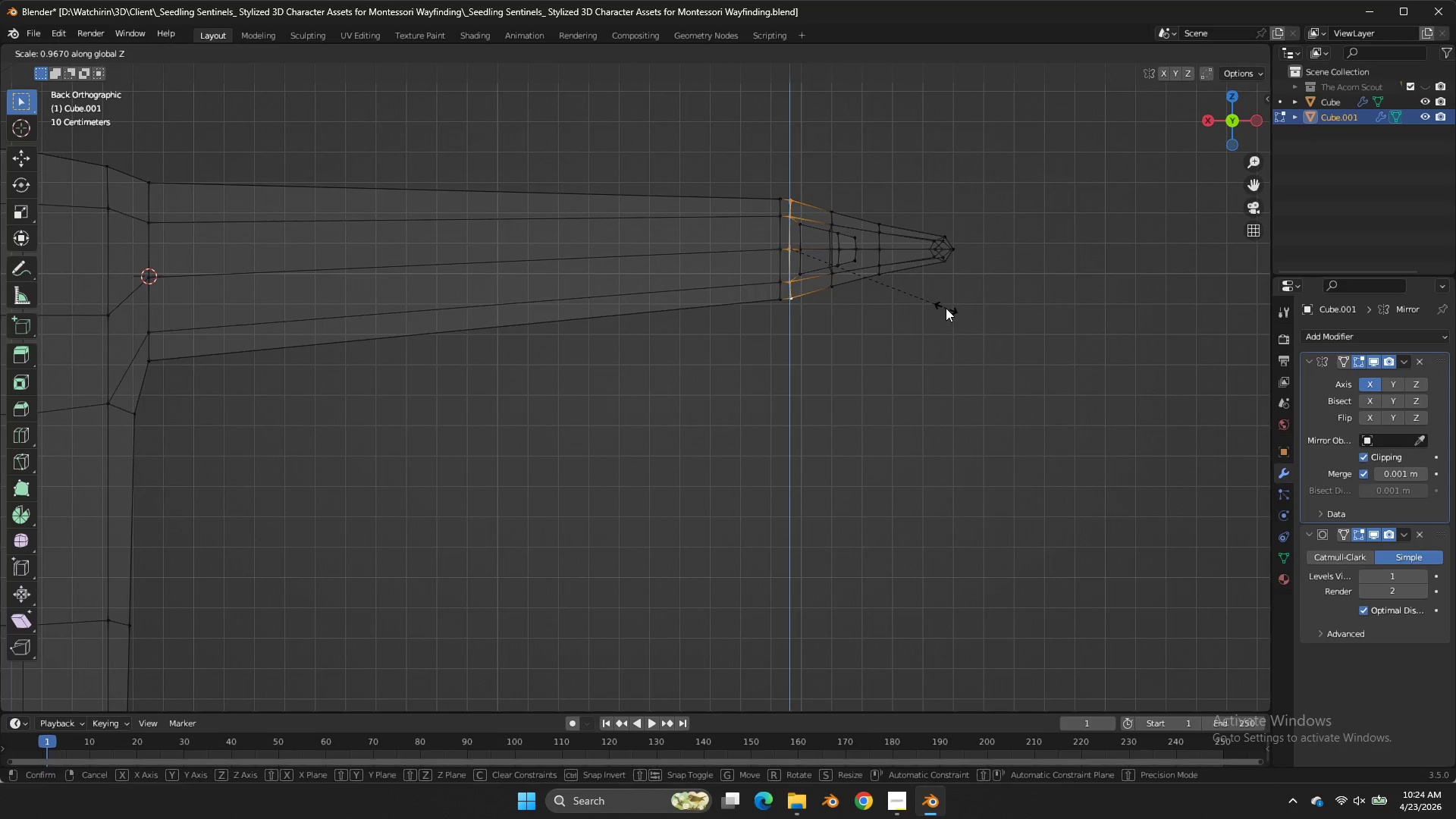 
hold_key(key=ShiftLeft, duration=0.39)
left_click([935, 303])
 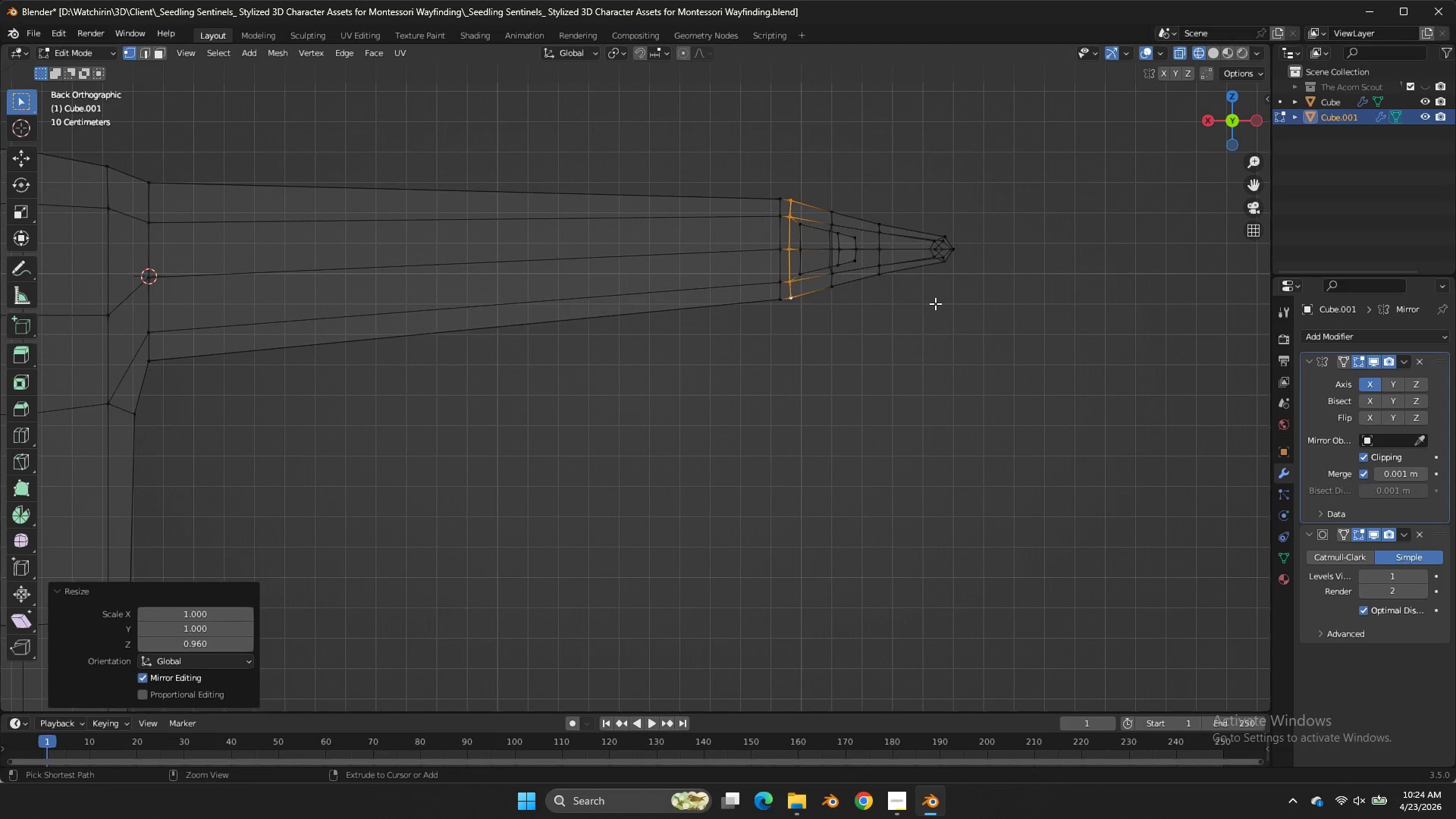 
key(Control+ControlLeft)
 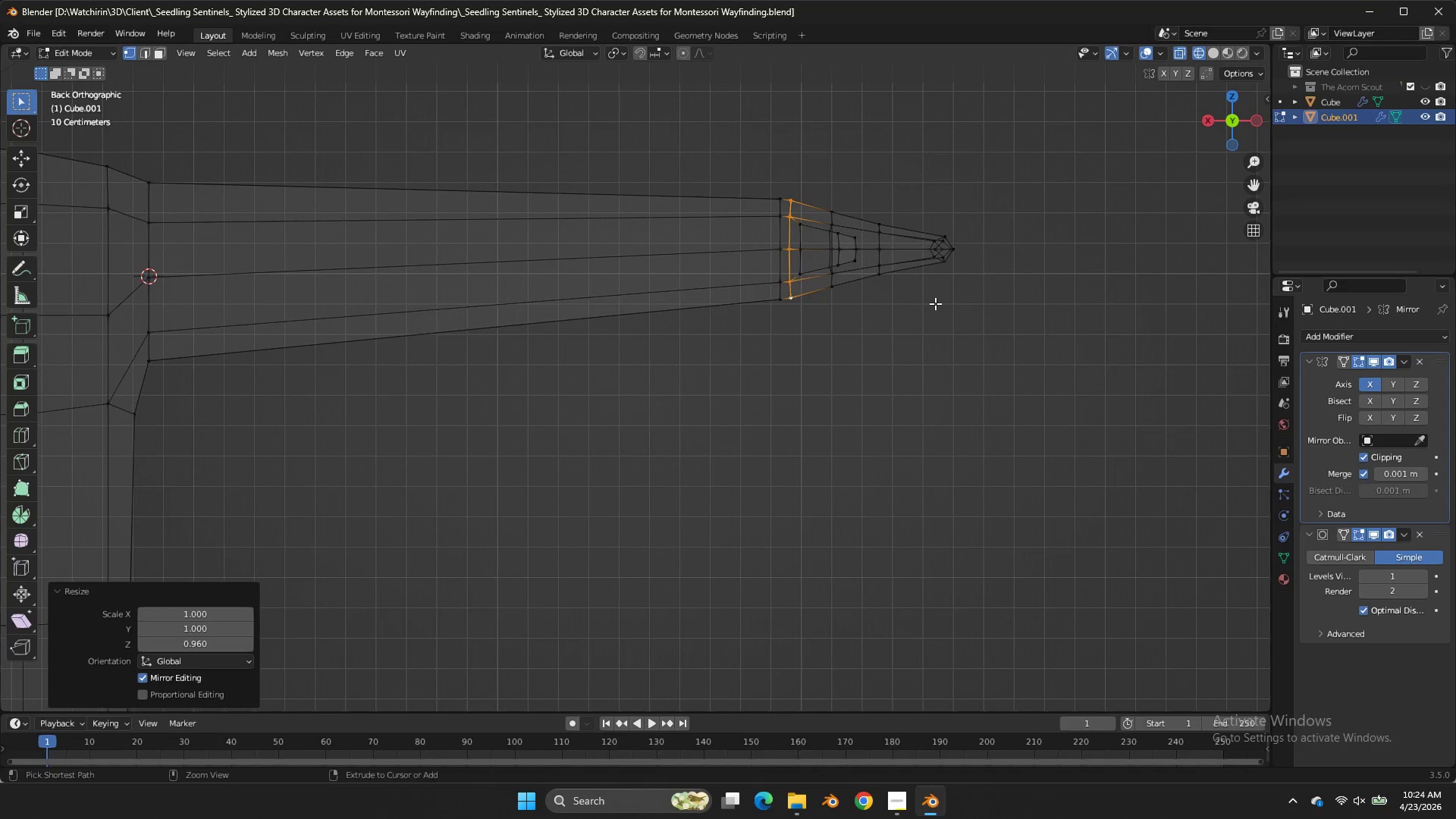 
key(Control+S)
 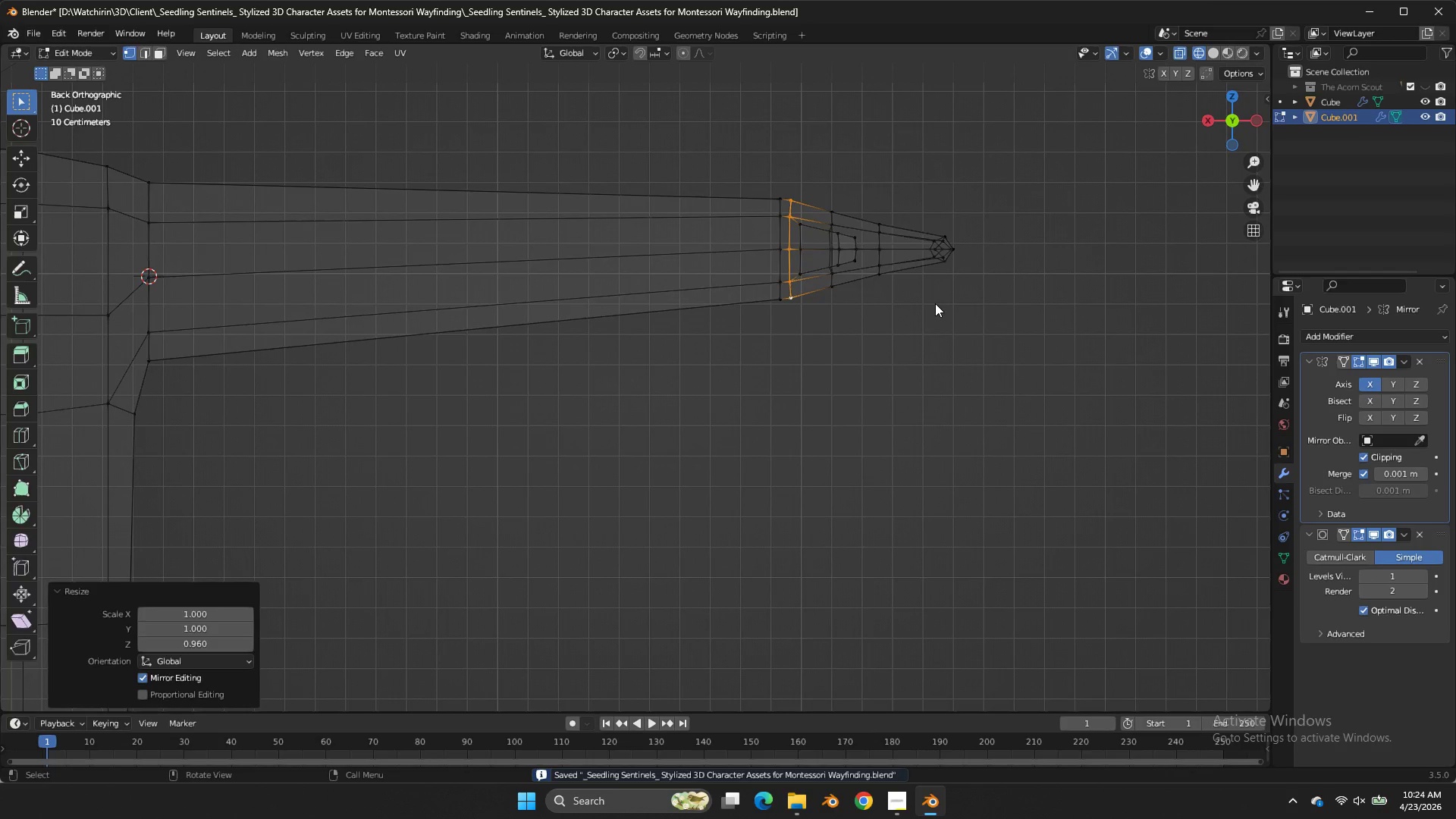 
key(Tab)
 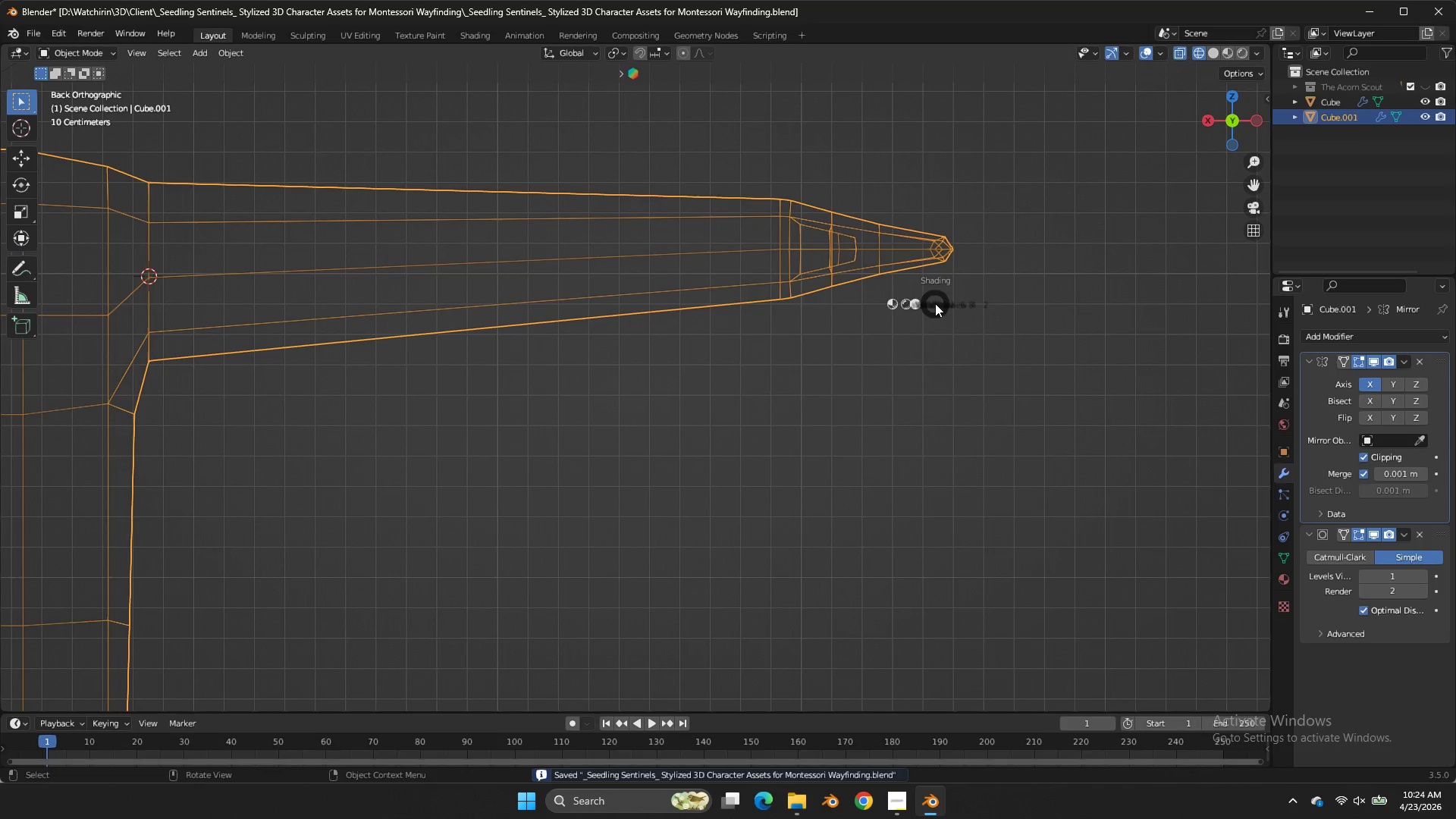 
key(Z)
 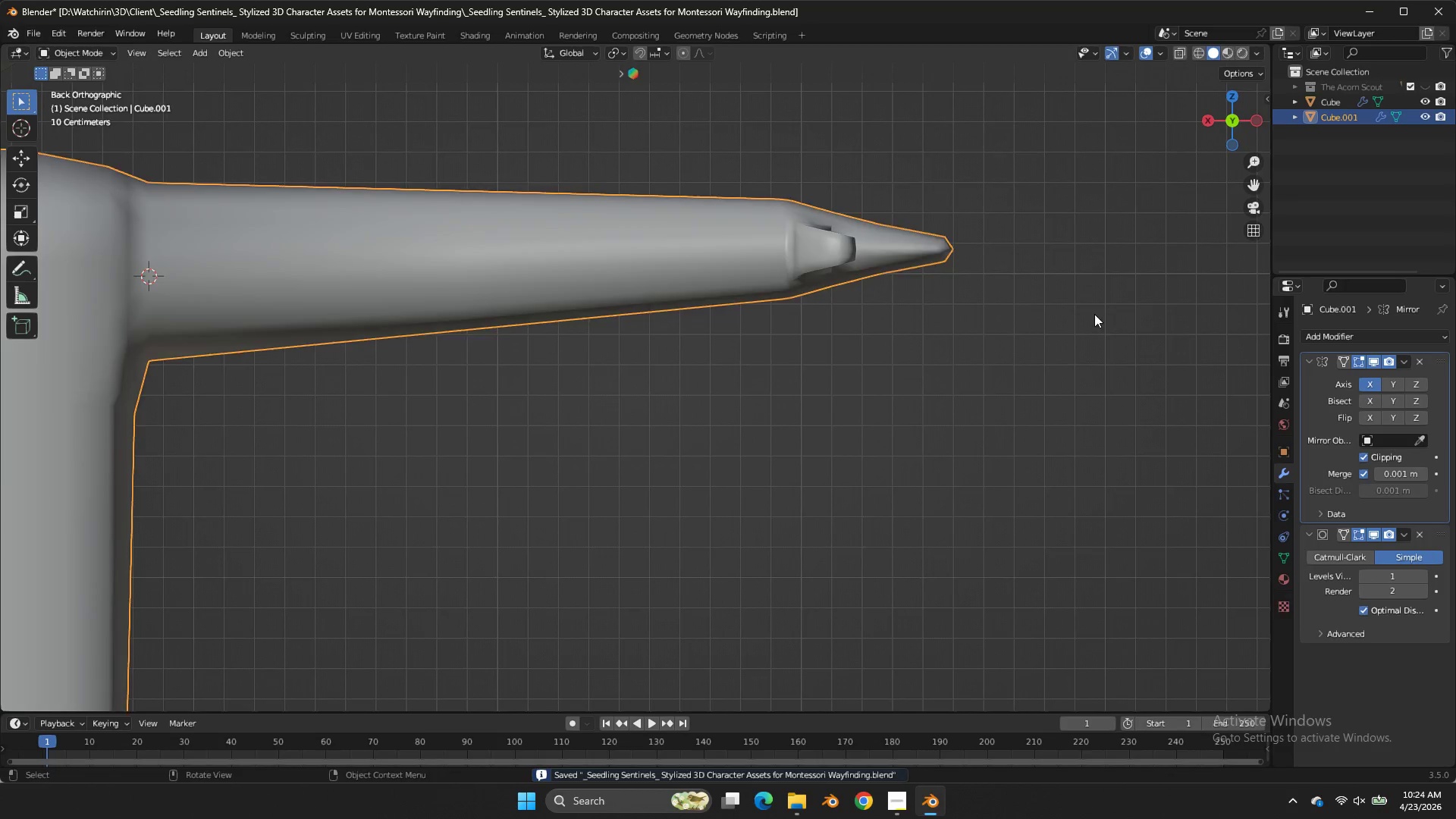 
key(Tab)
 